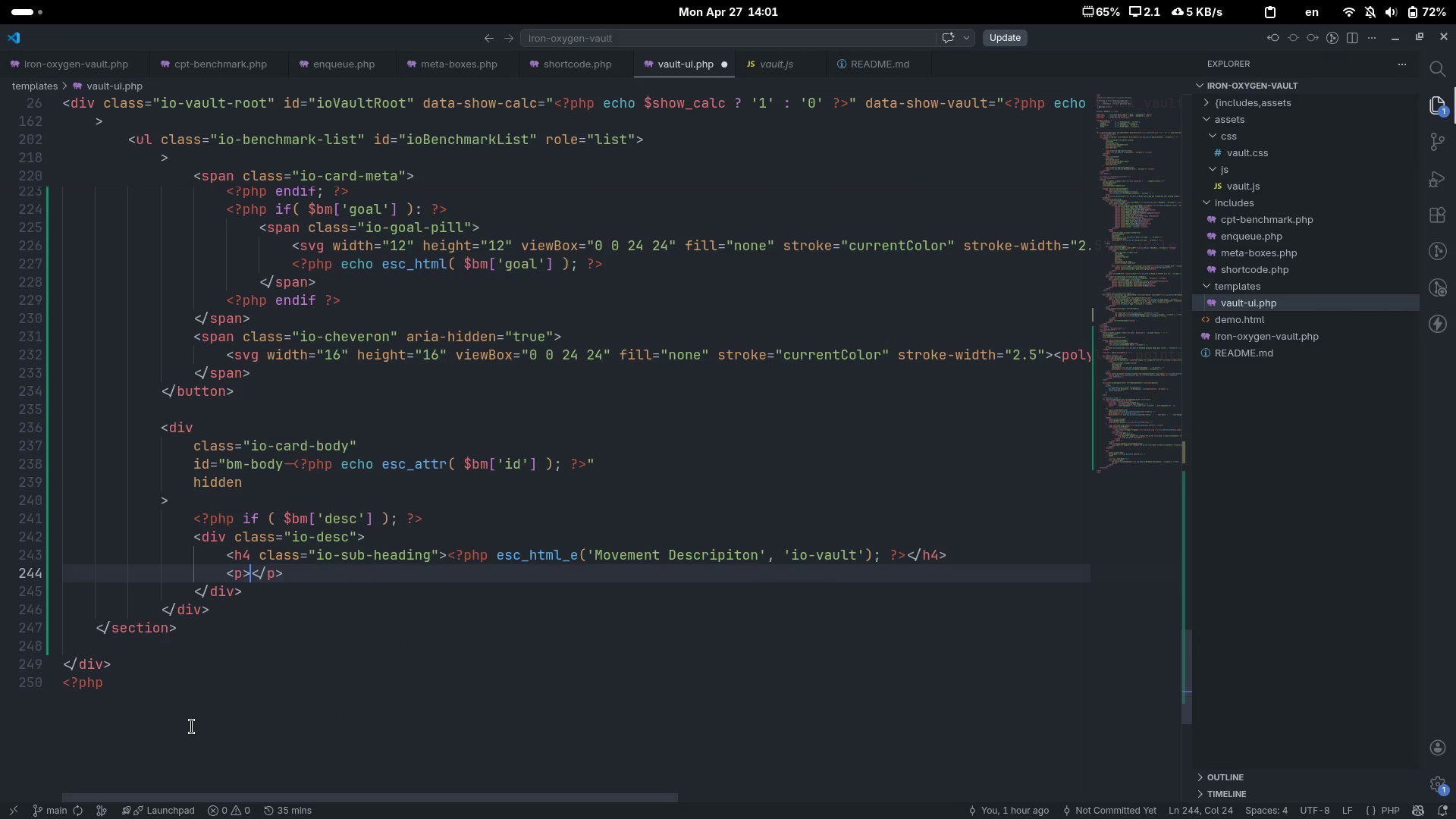 
key(ArrowLeft)
 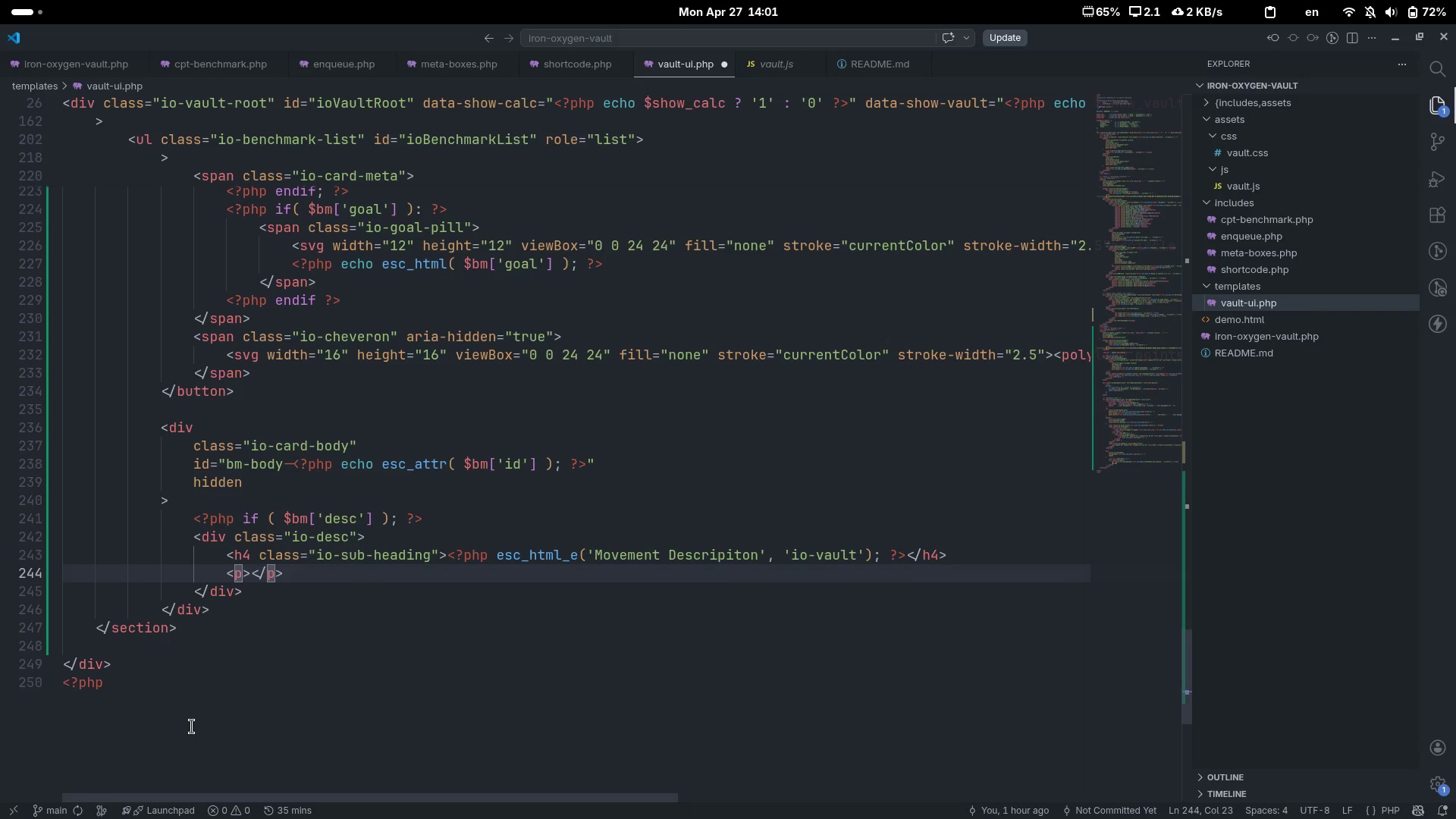 
key(ArrowRight)
 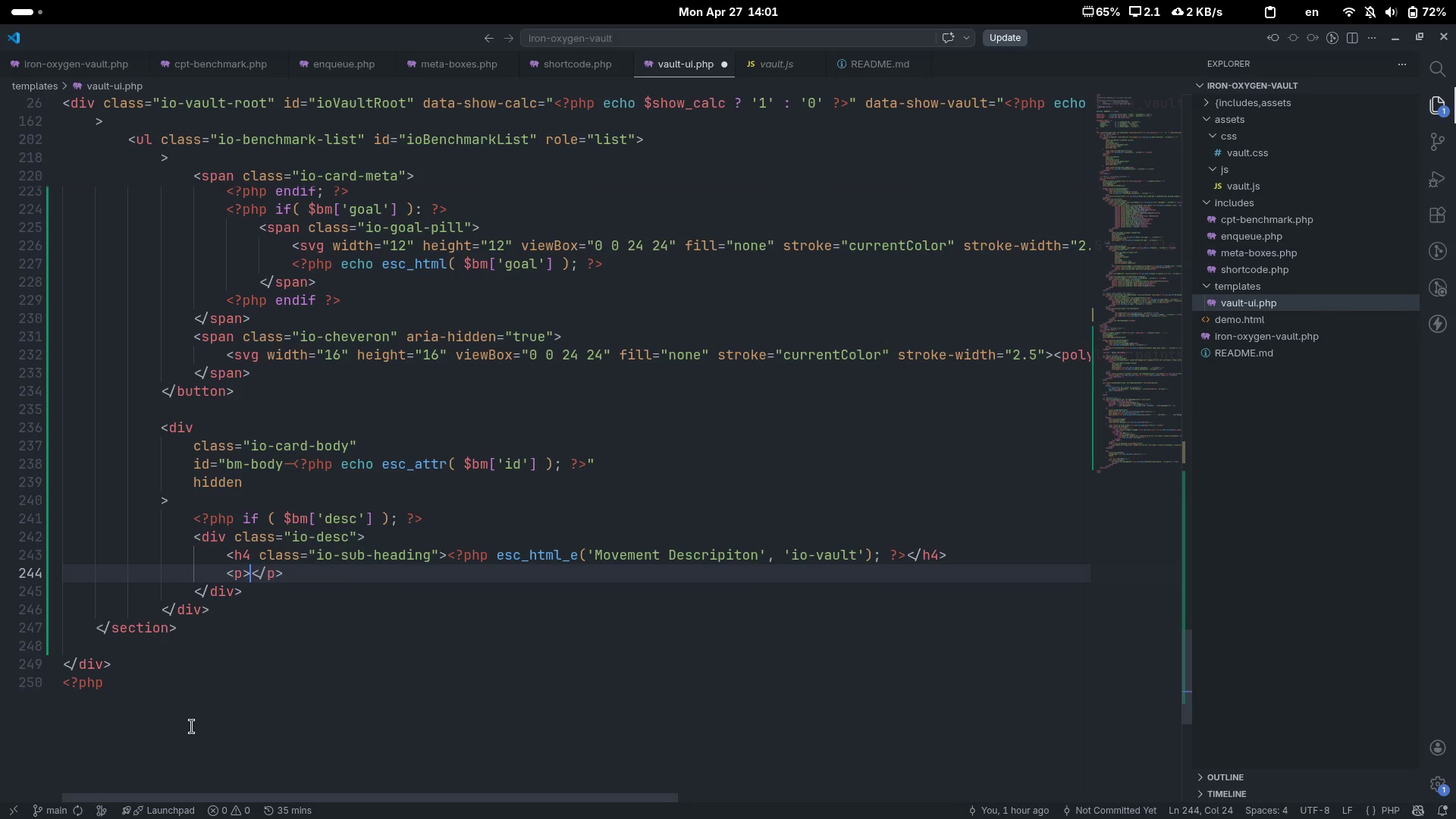 
key(Shift+Comma)
 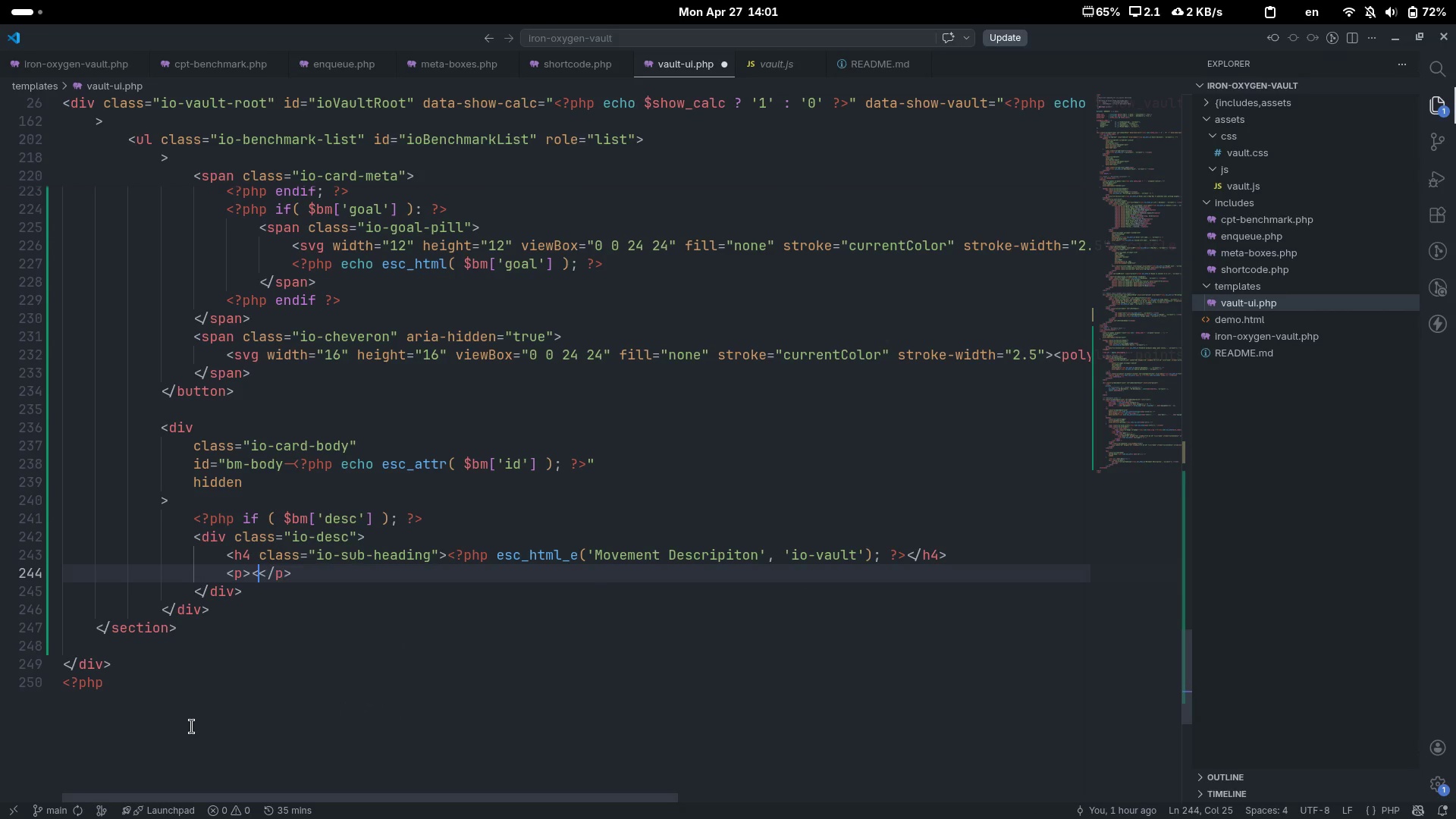 
key(Shift+Slash)
 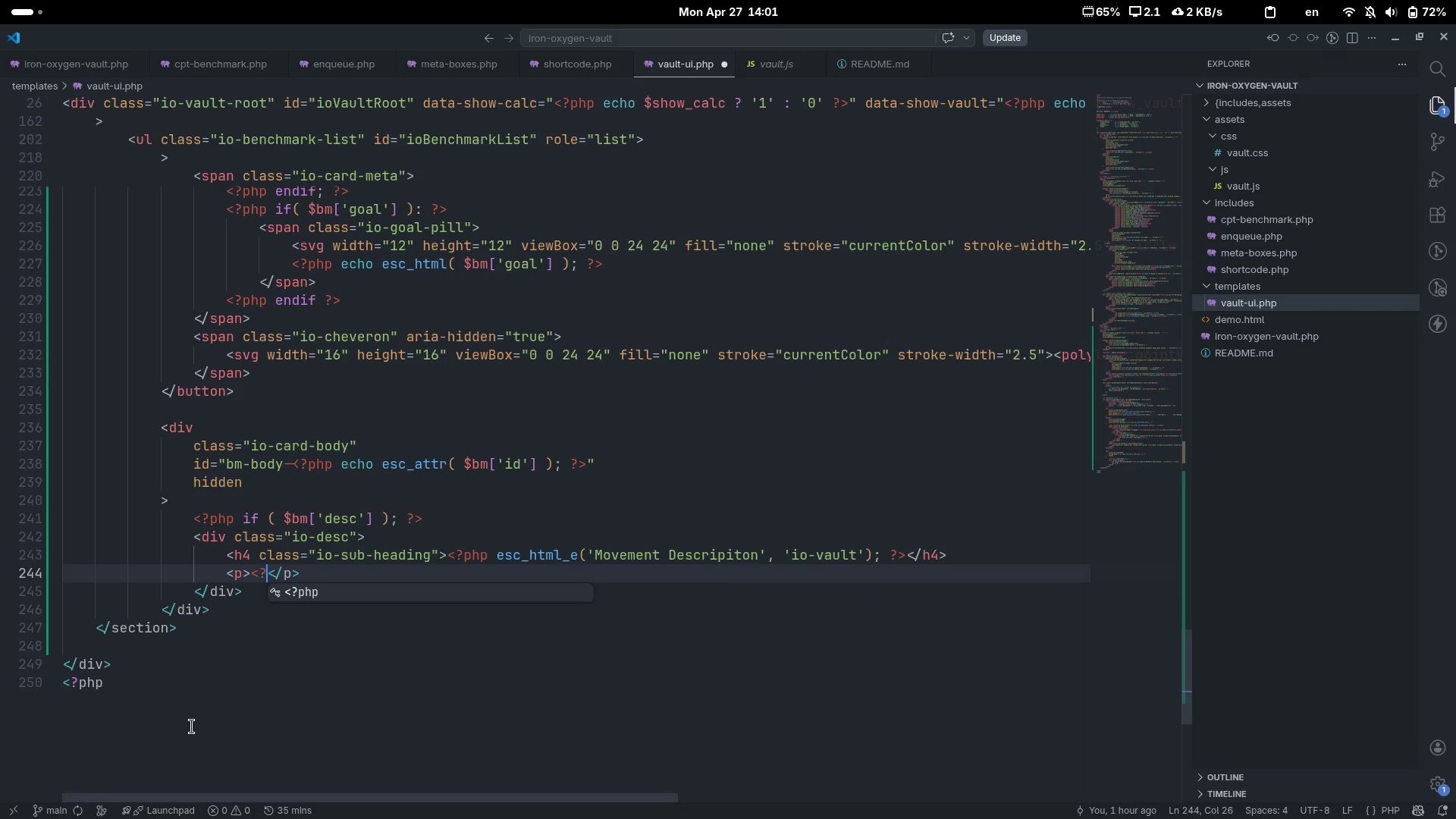 
key(Tab)
 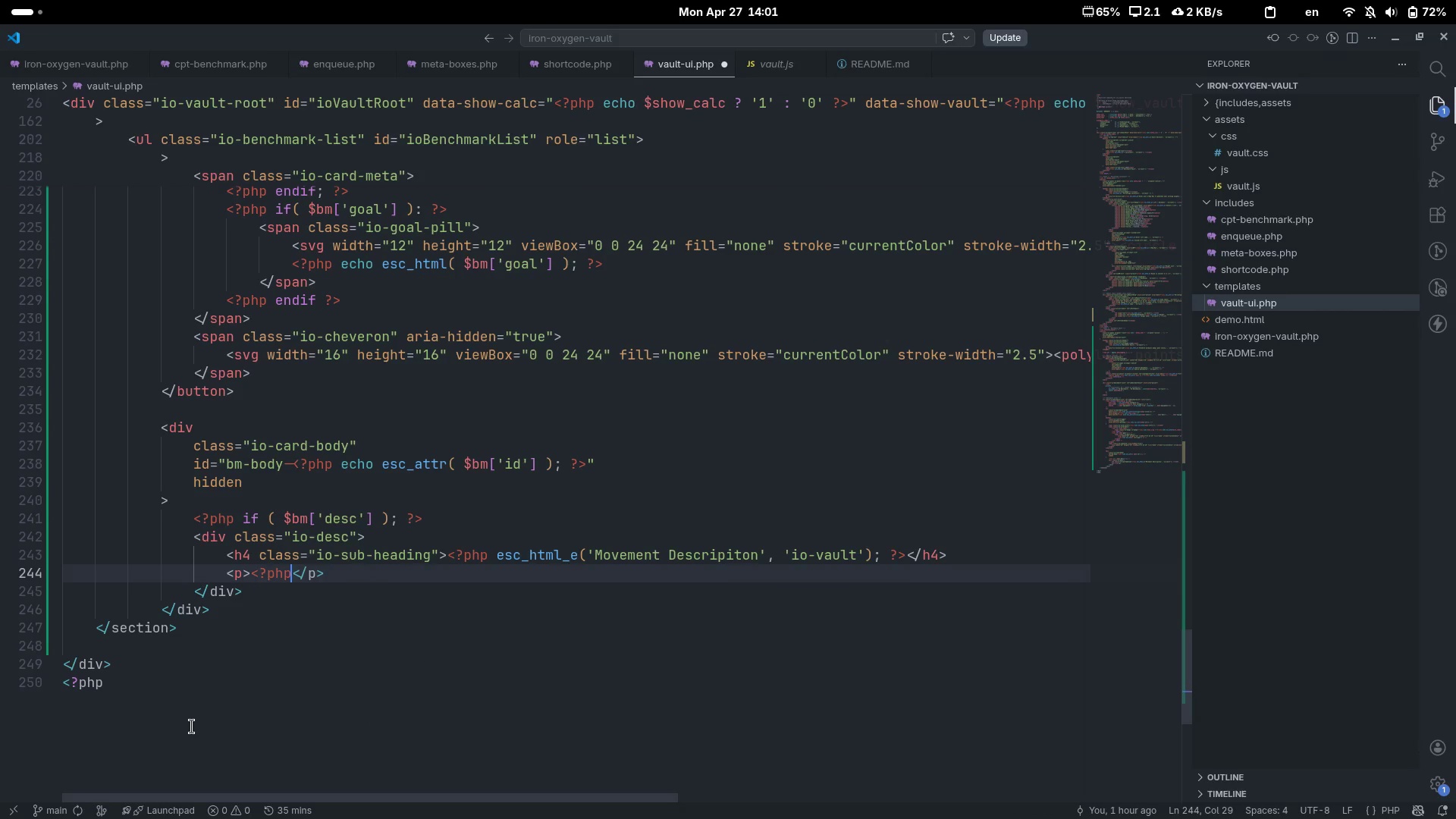 
key(Space)
 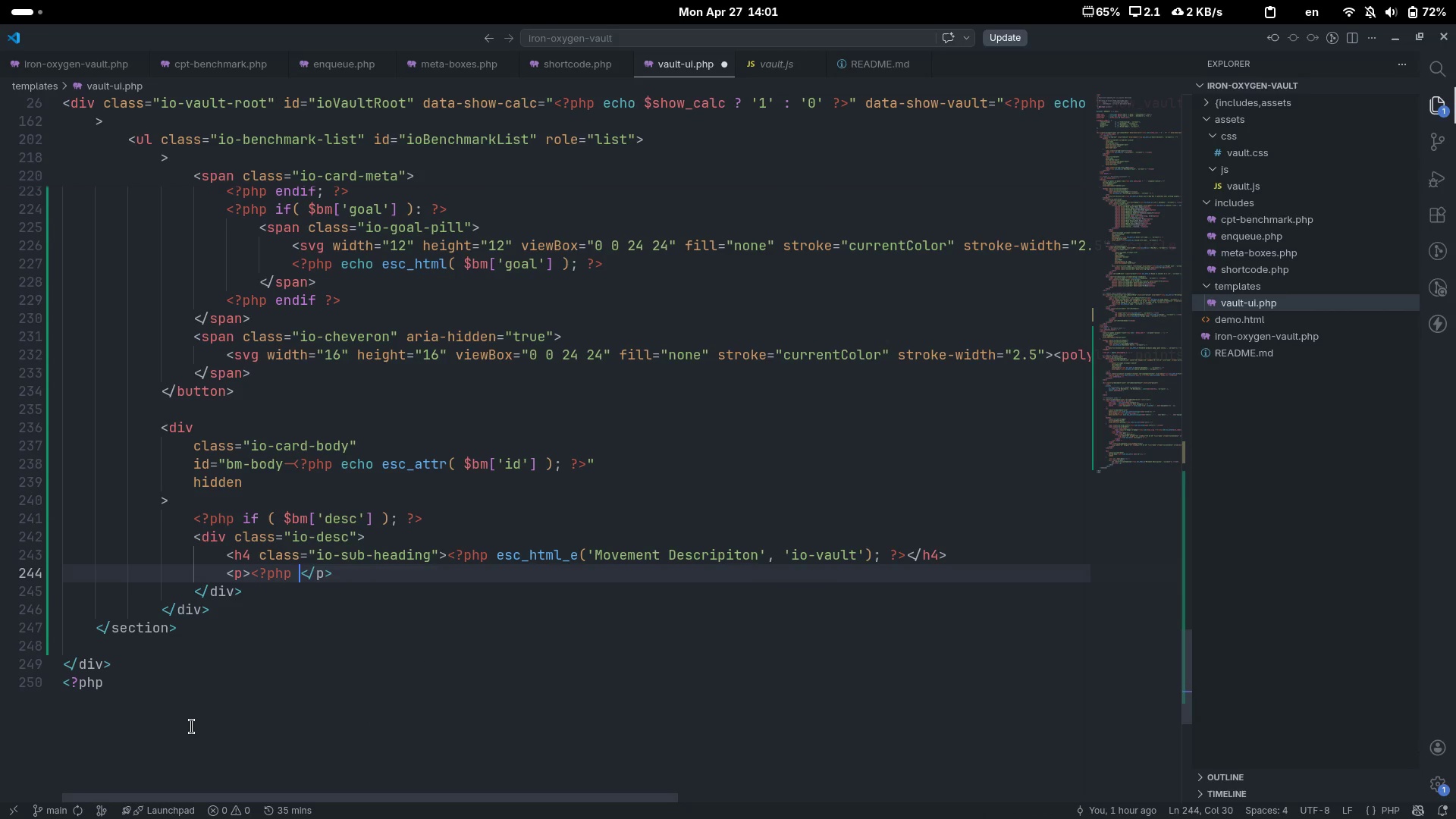 
key(Shift+Slash)
 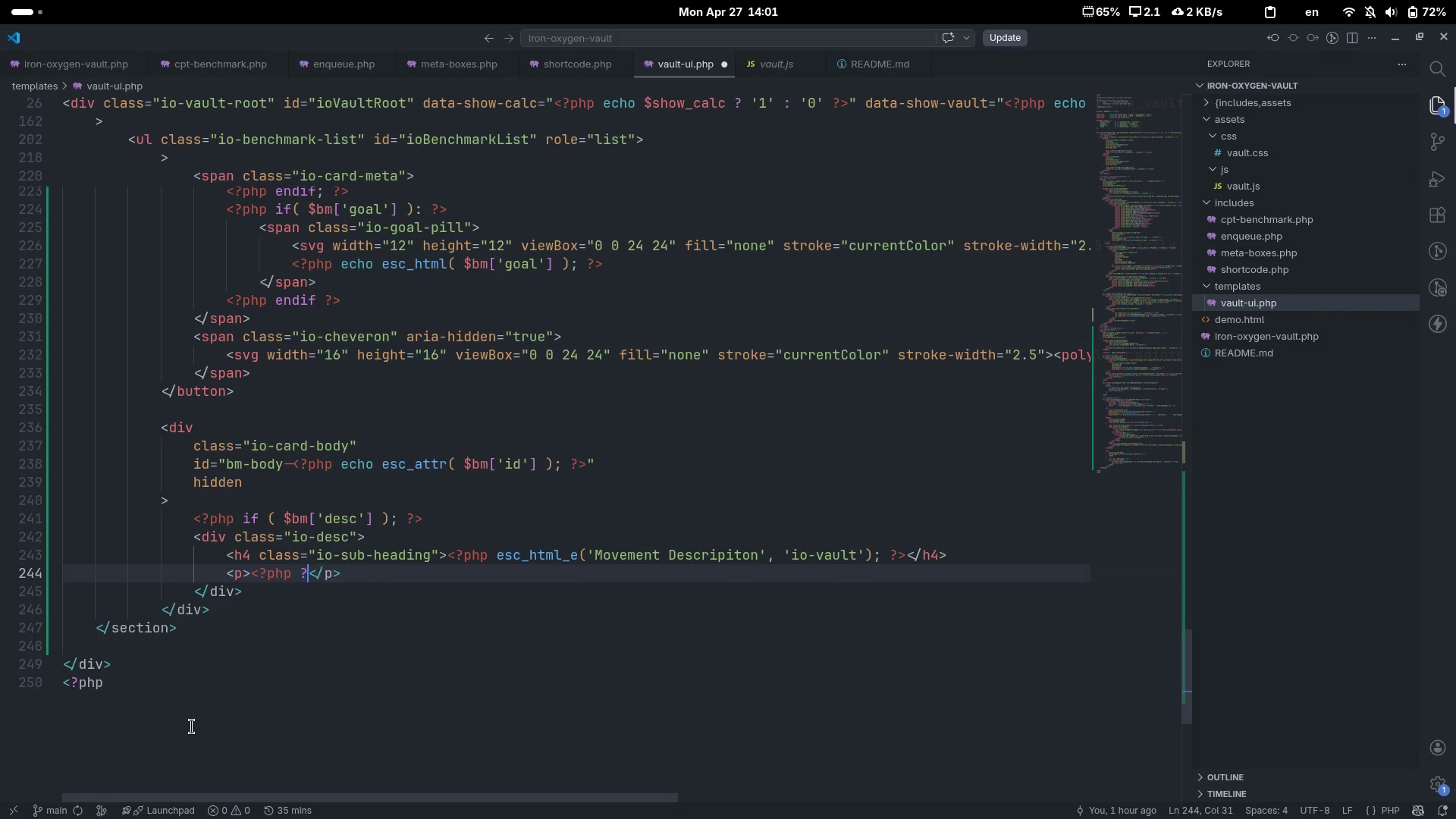 
key(Shift+Period)
 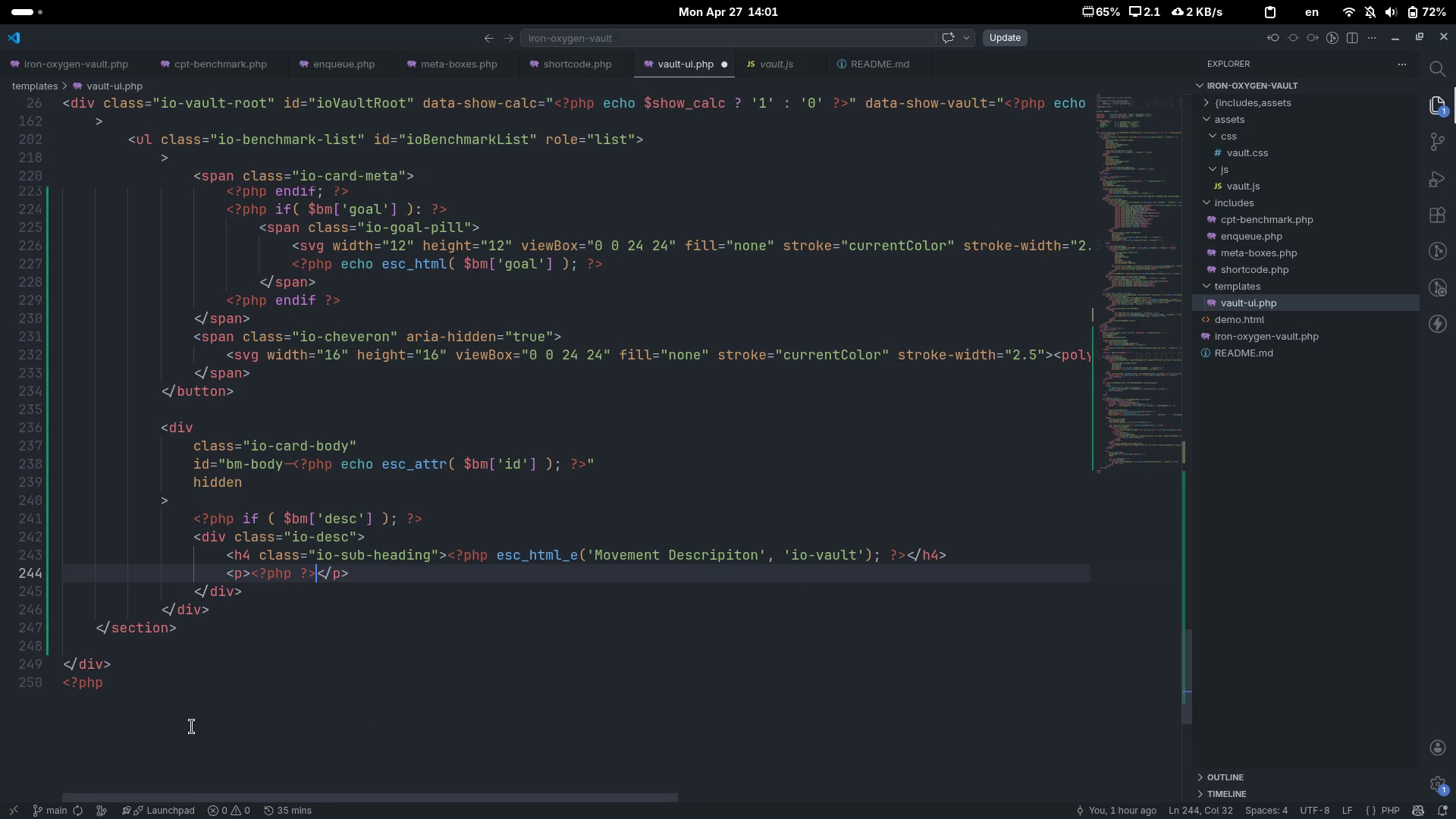 
key(ArrowLeft)
 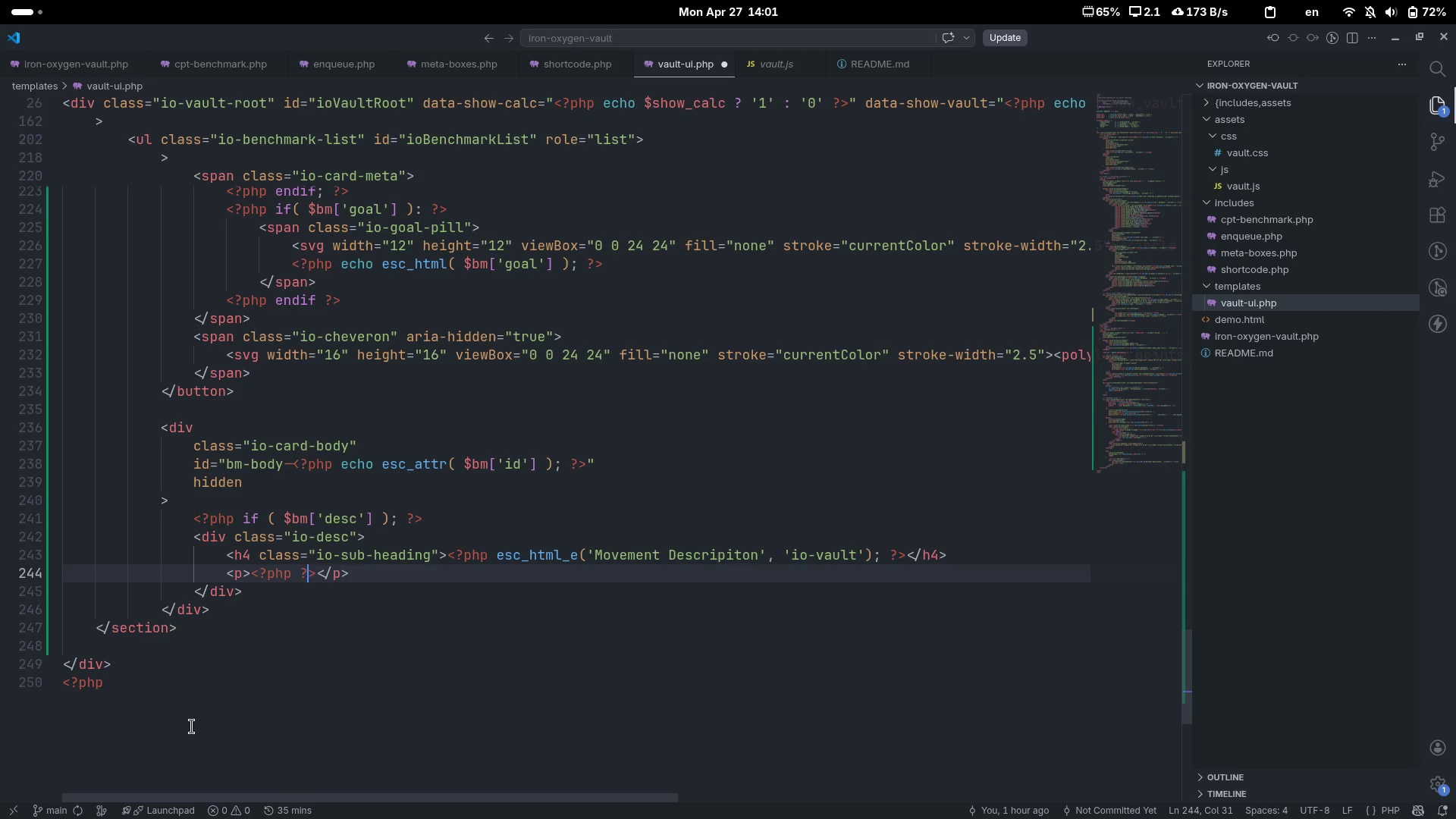 
key(ArrowLeft)
 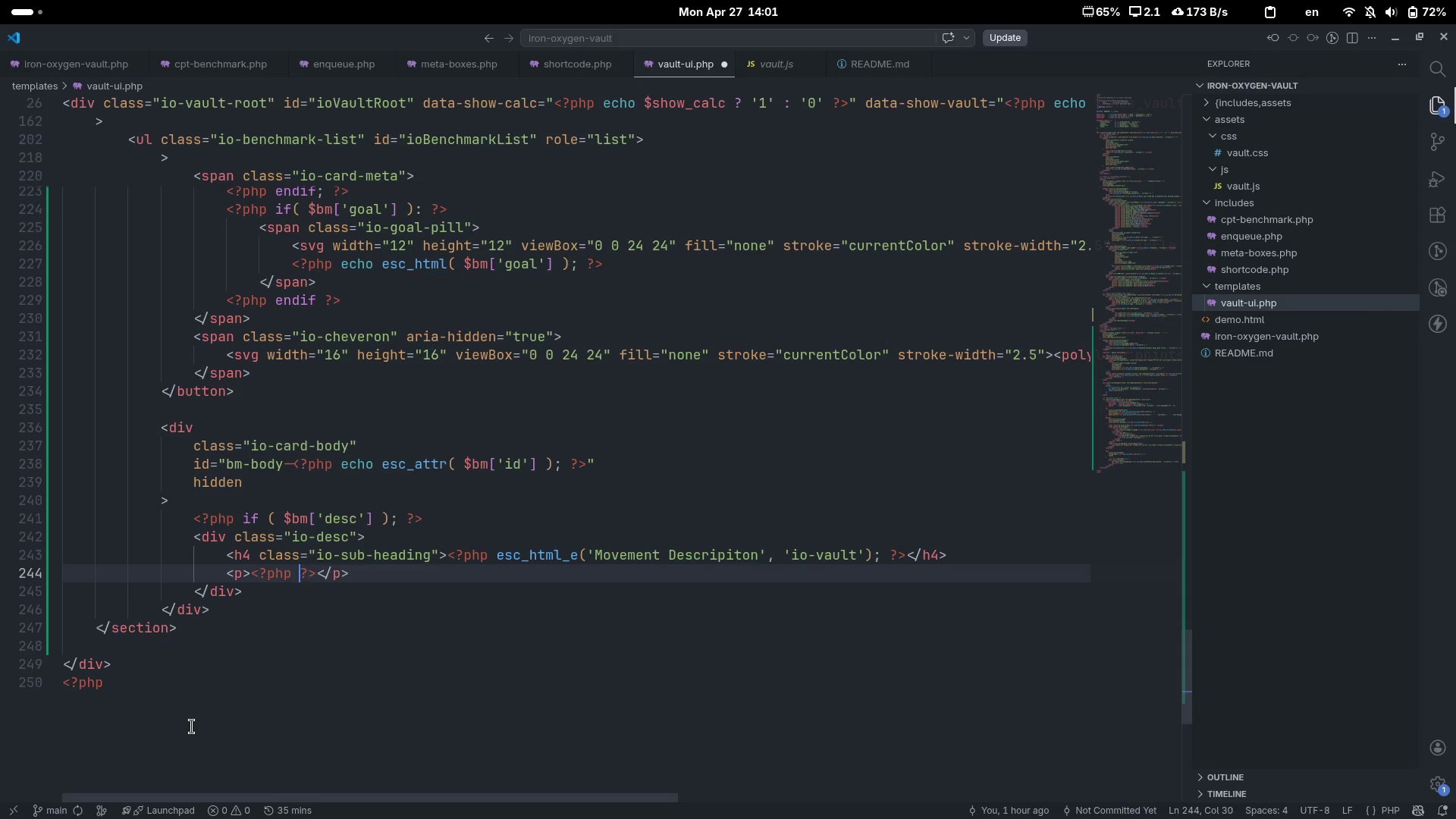 
key(ArrowLeft)
 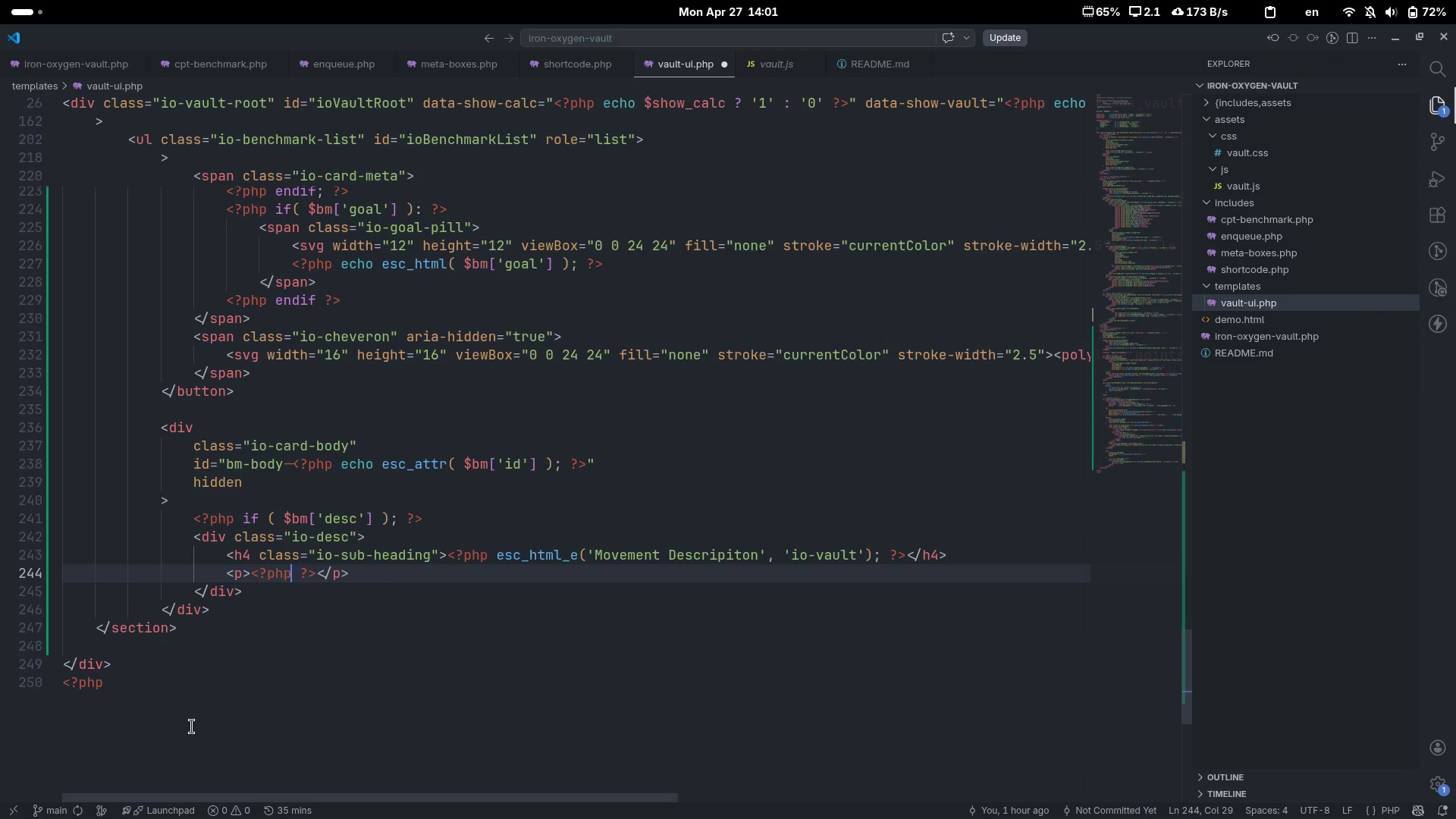 
type( echo )
 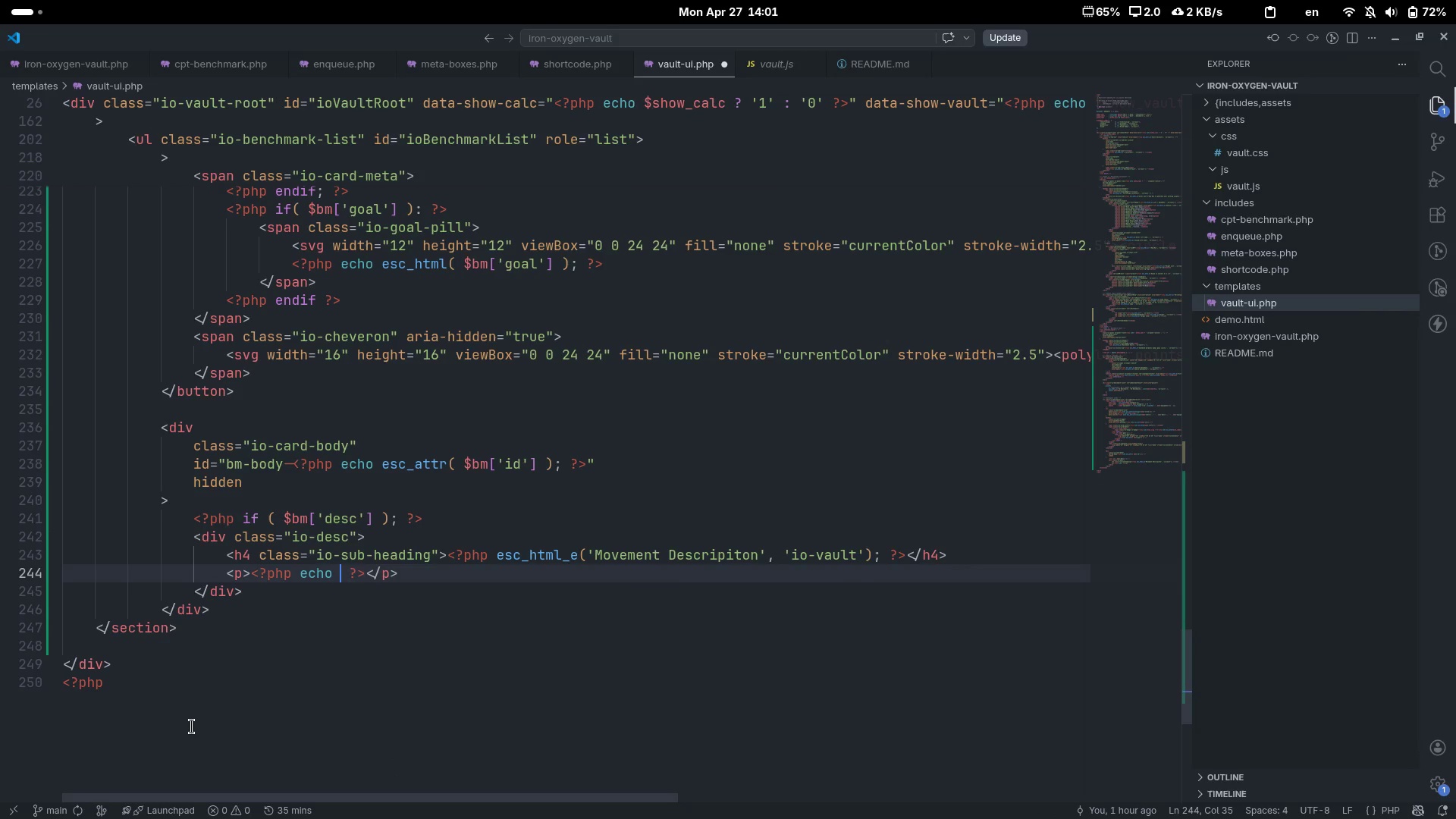 
wait(5.47)
 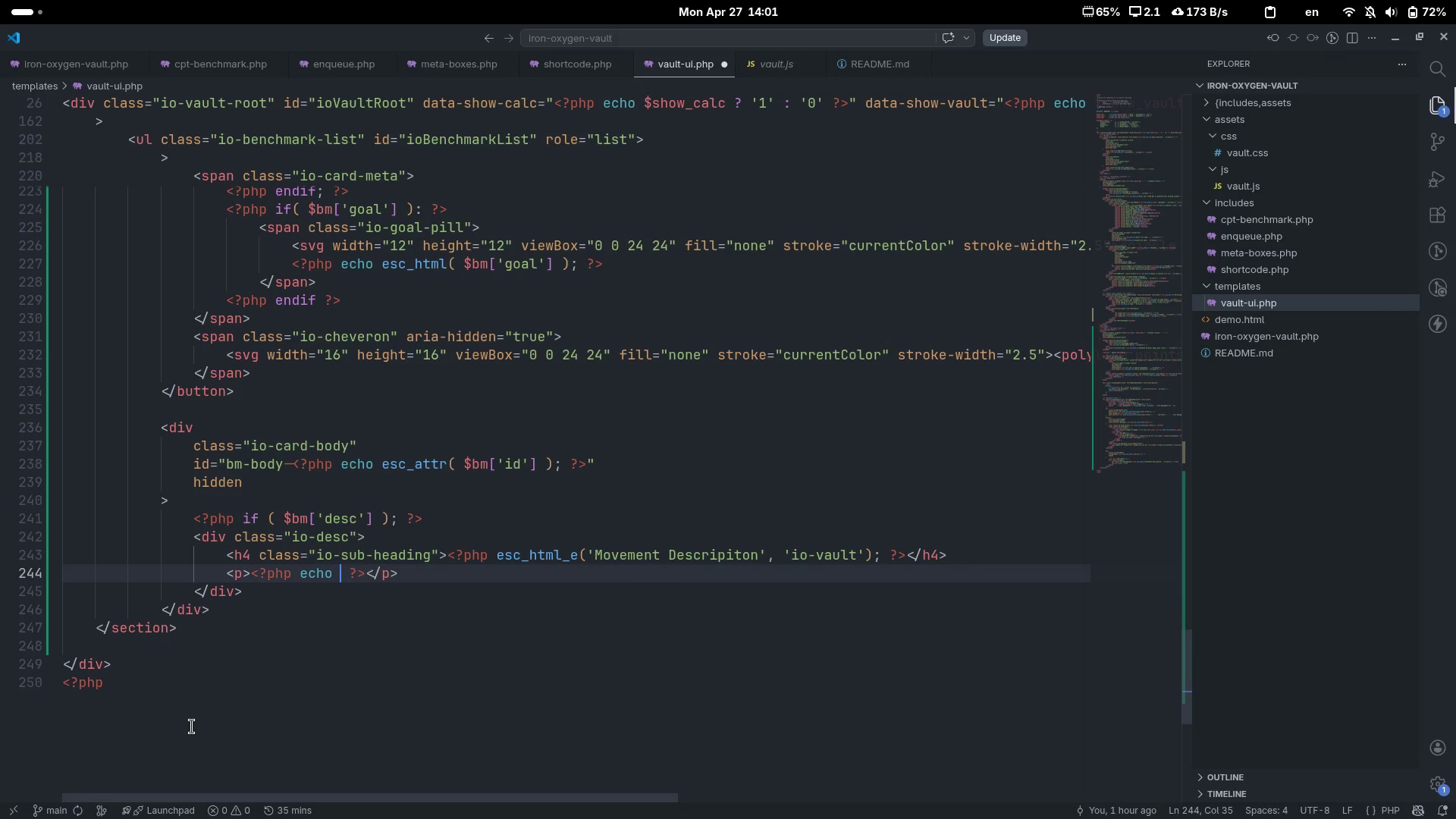 
type(n12br)
 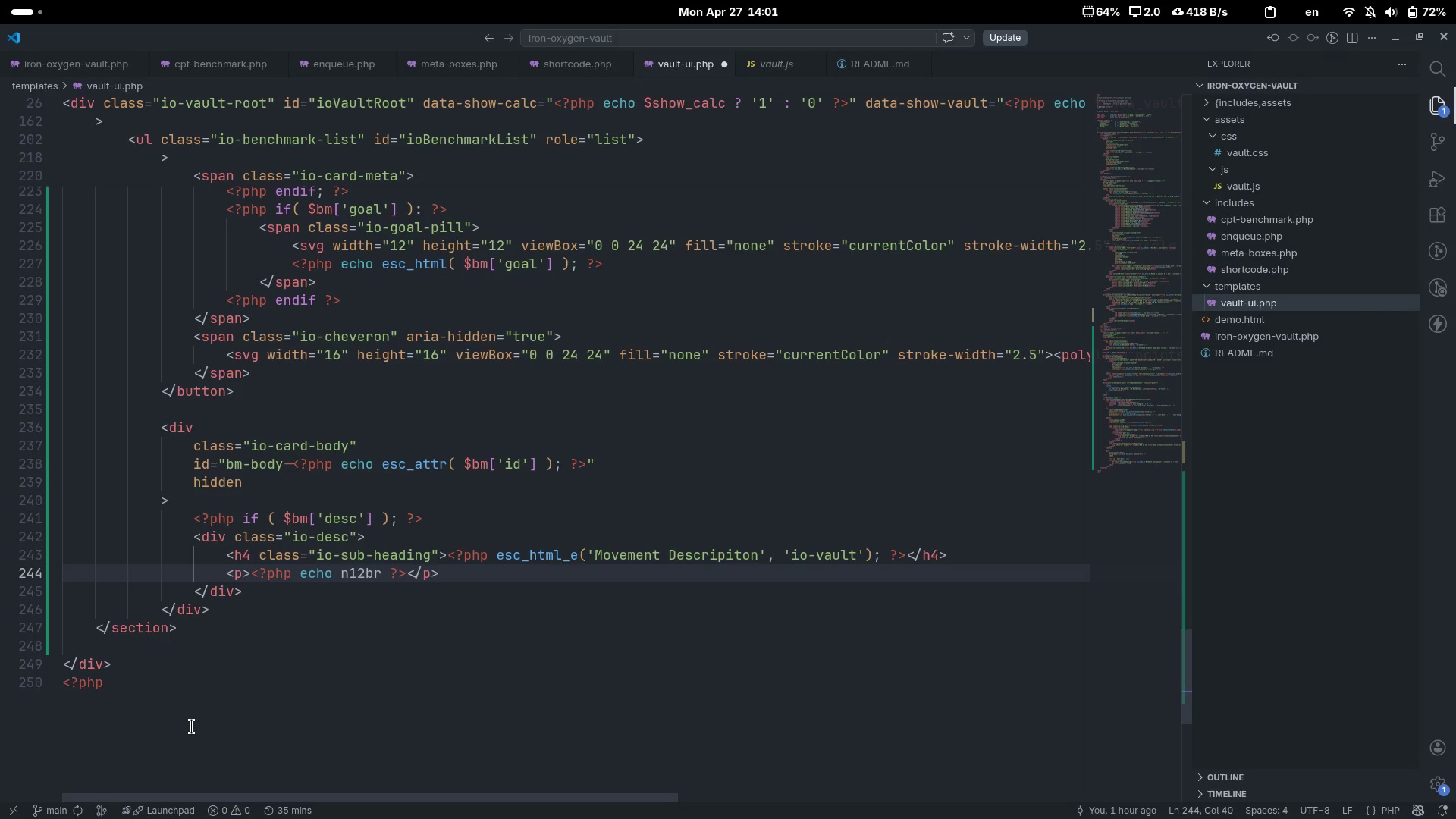 
key(Shift+9)
 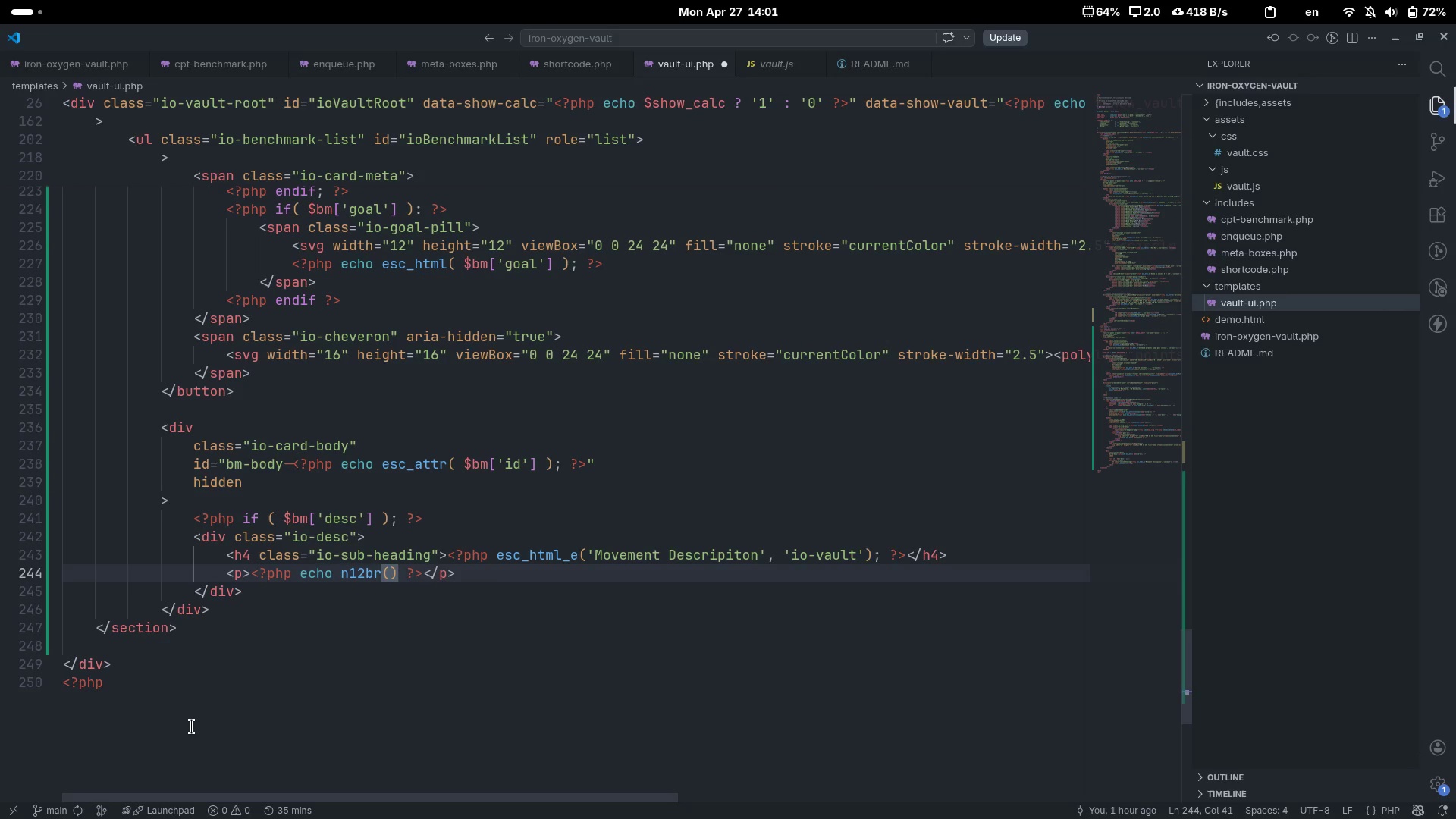 
key(Space)
 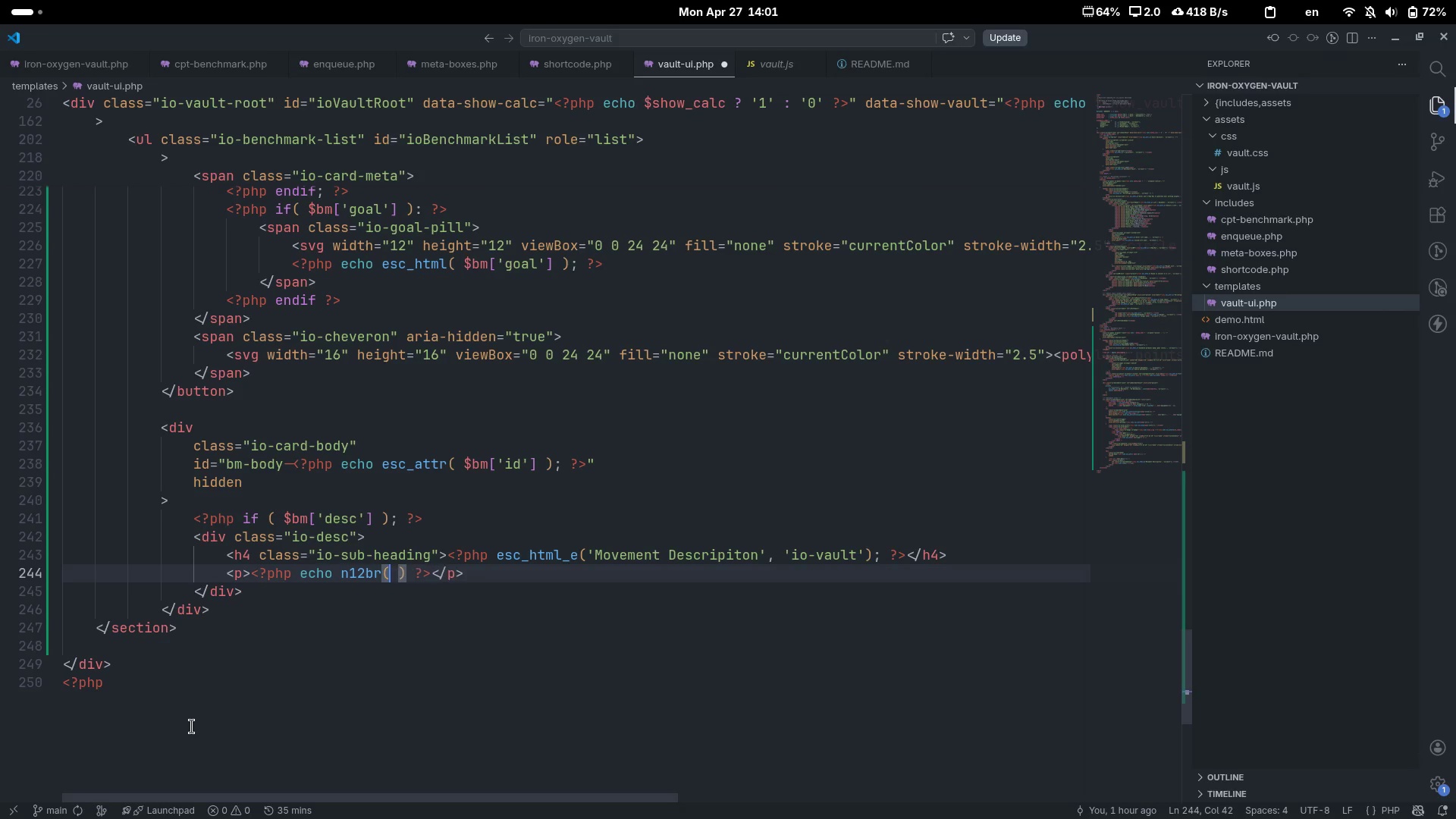 
key(ArrowLeft)
 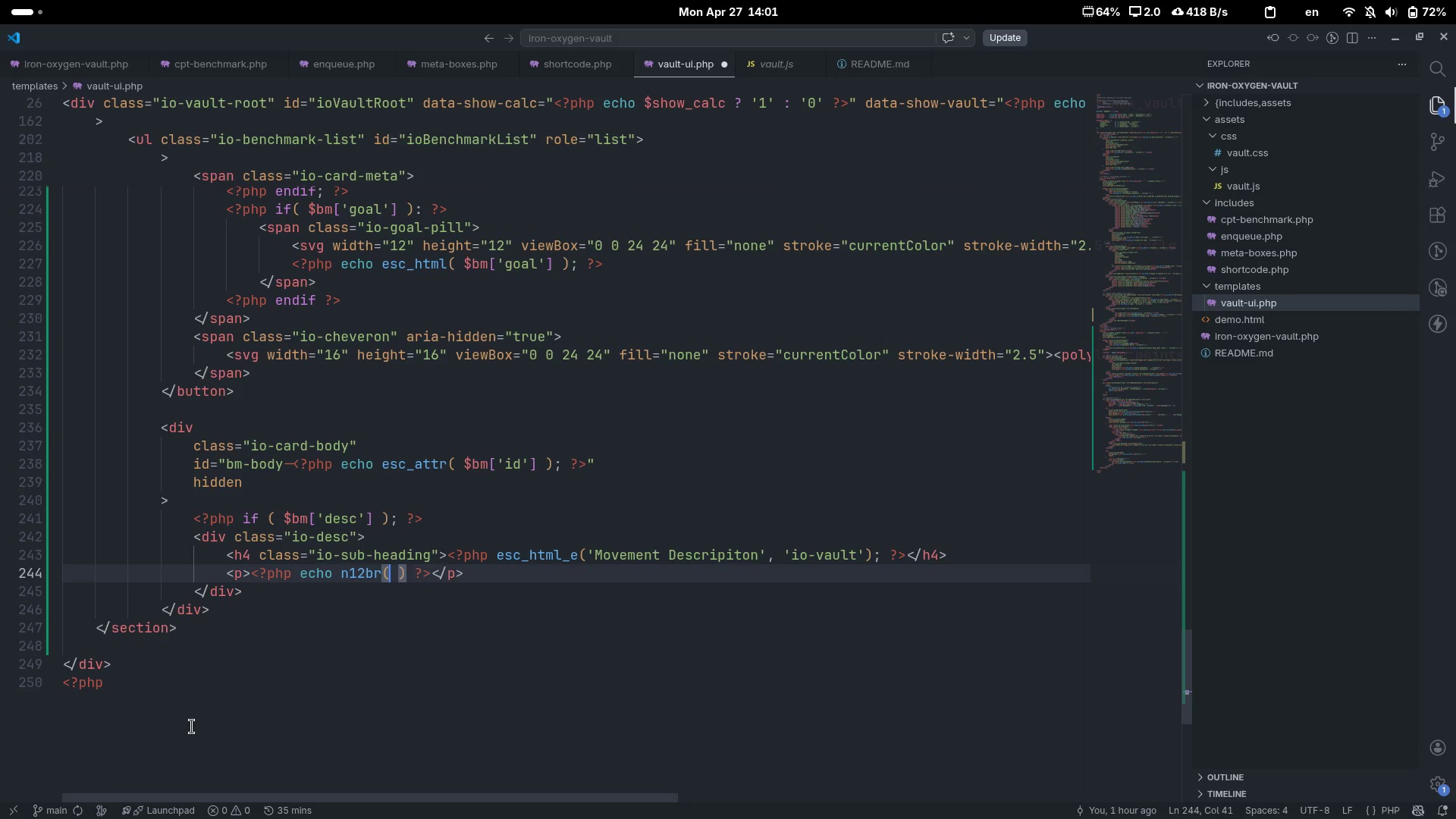 
type( esc_html( )
 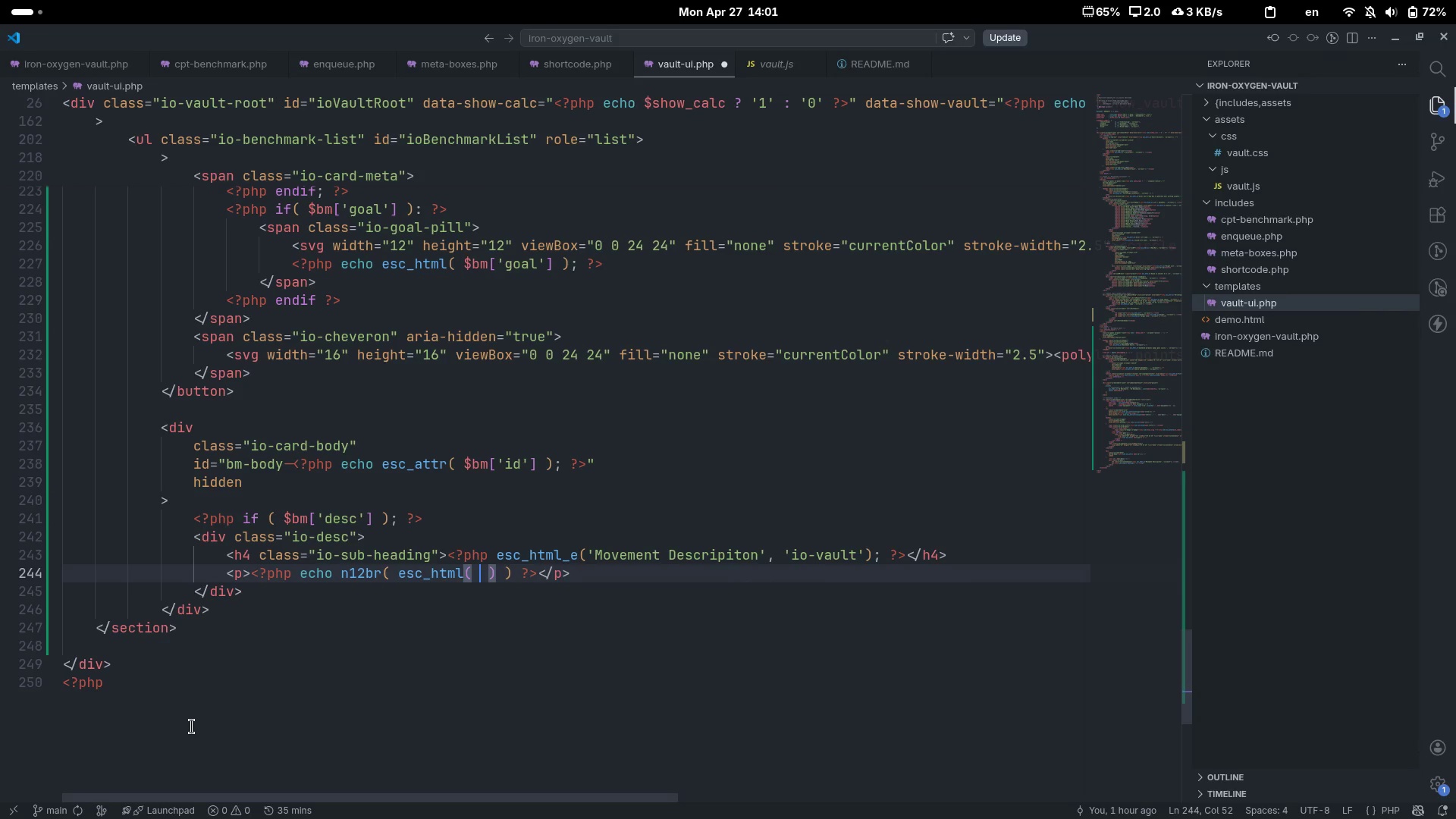 
 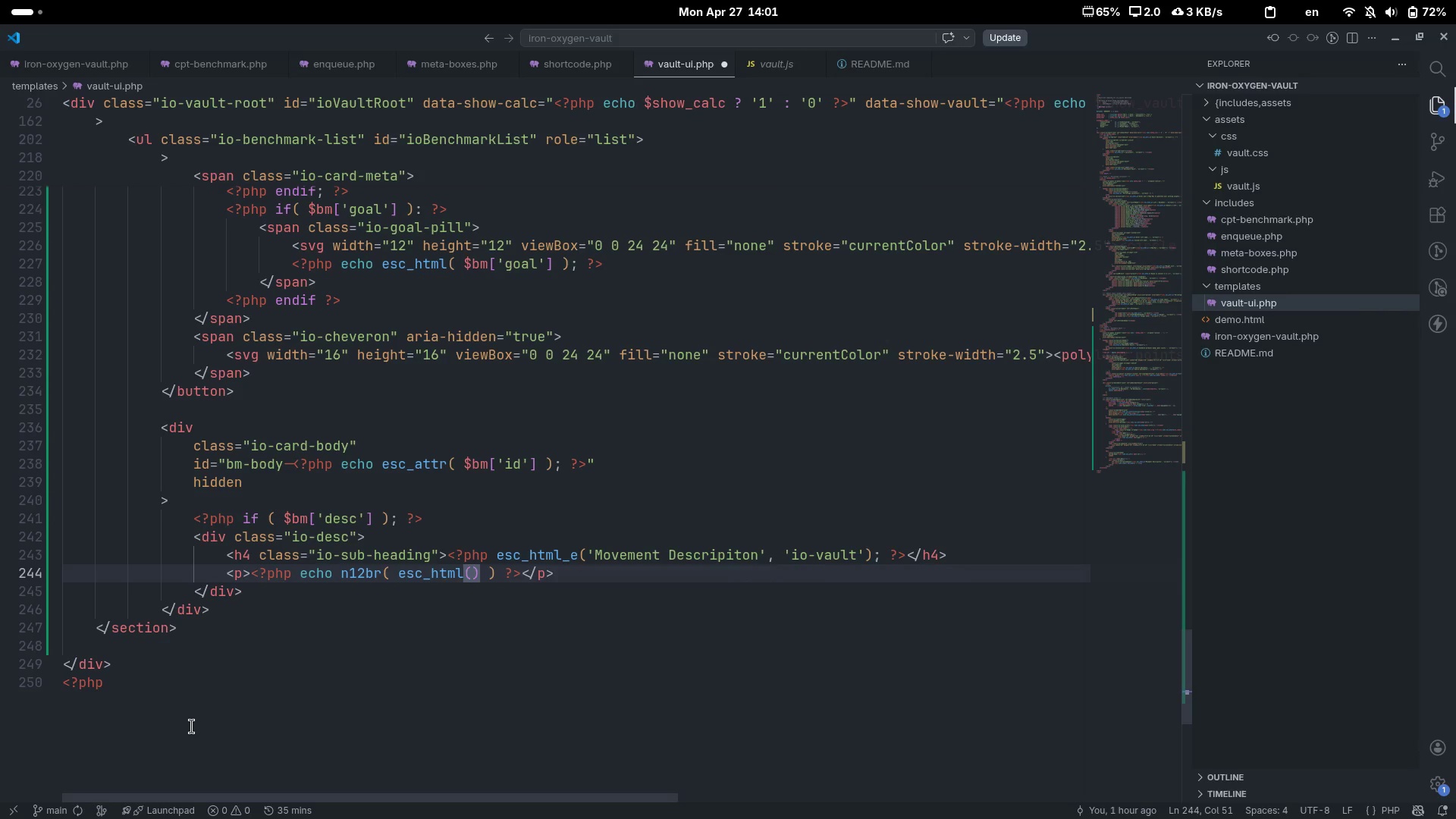 
key(ArrowLeft)
 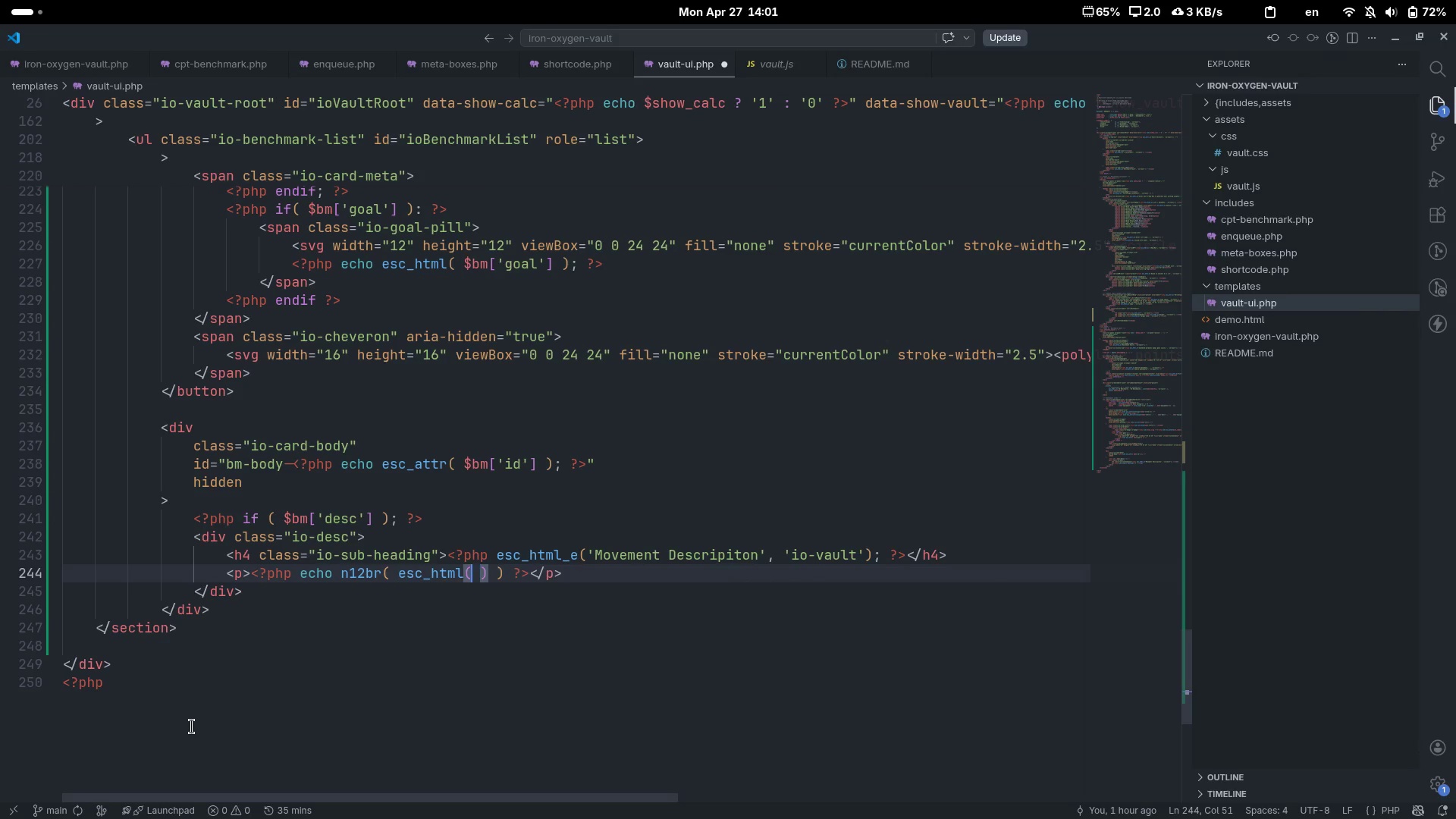 
type( $bm['desc)
 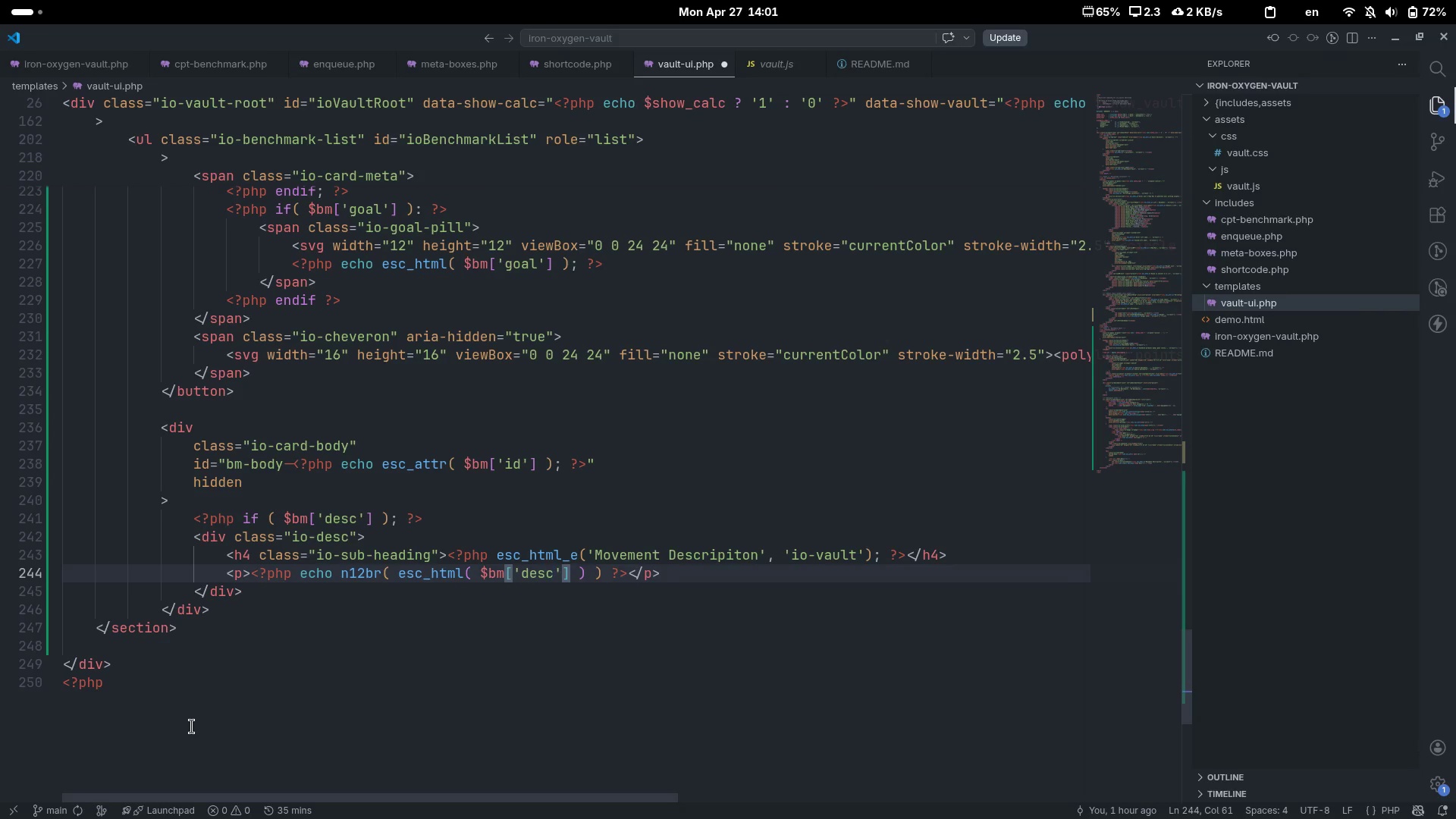 
key(ArrowRight)
 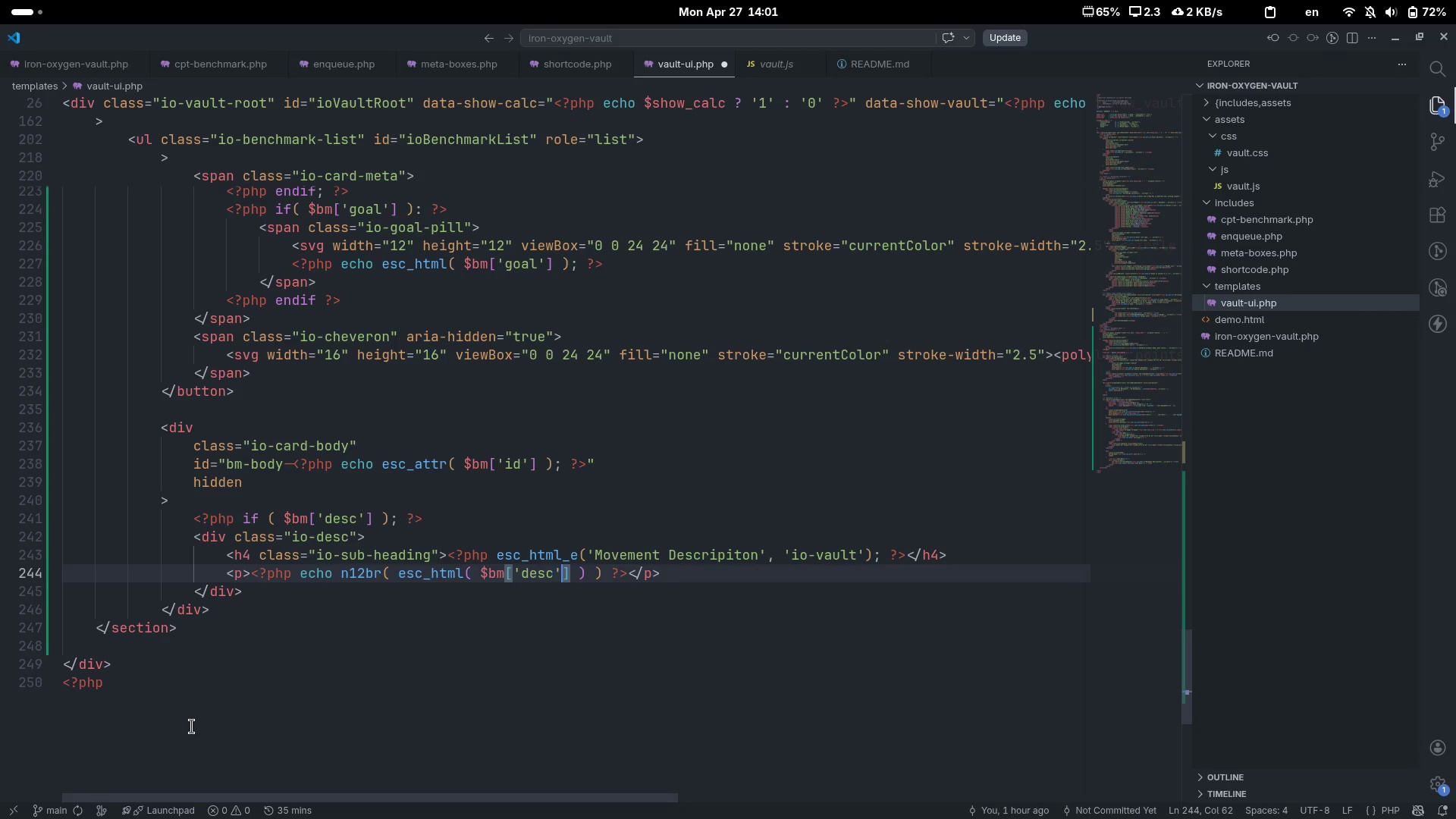 
key(ArrowRight)
 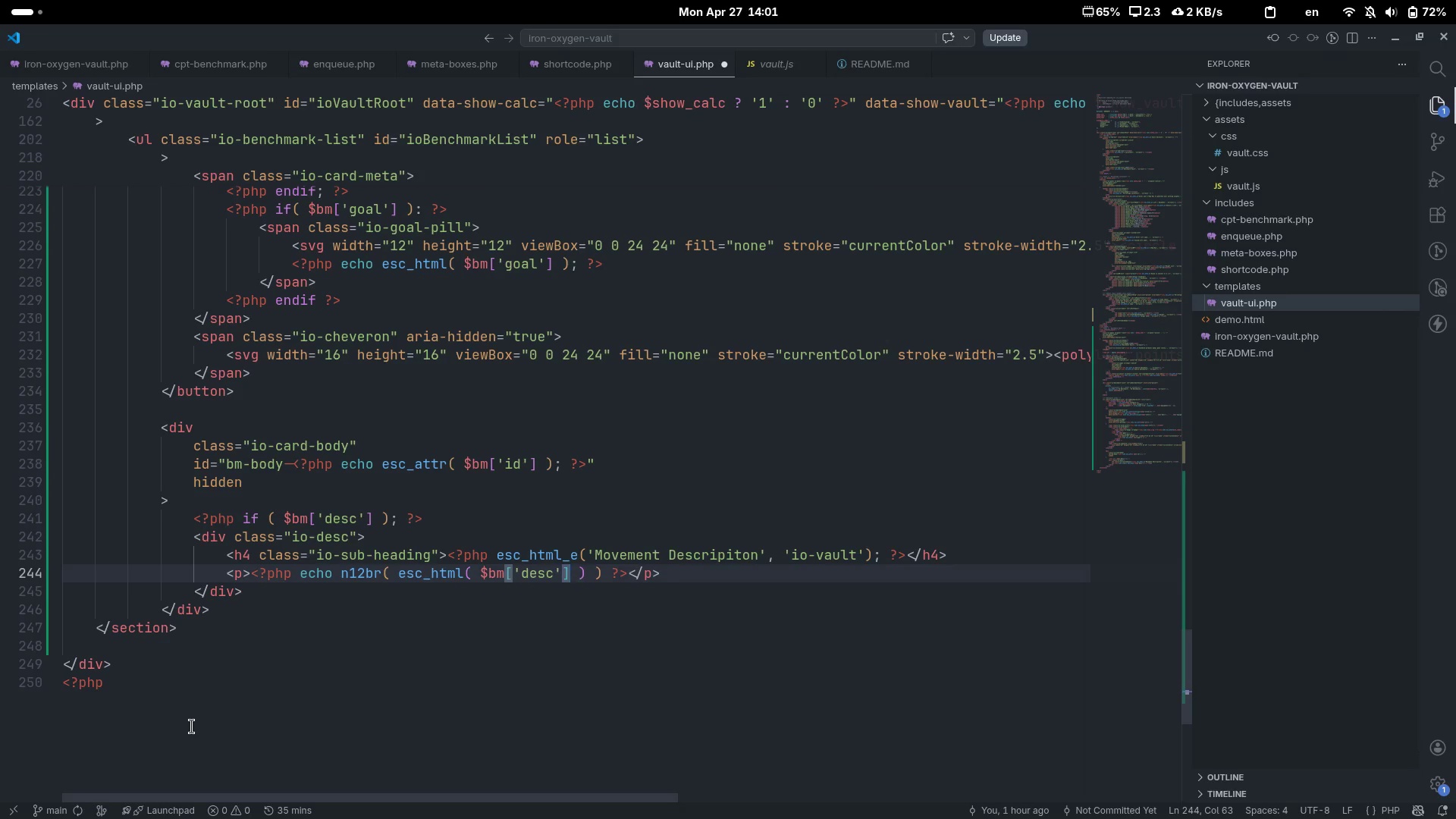 
key(ArrowRight)
 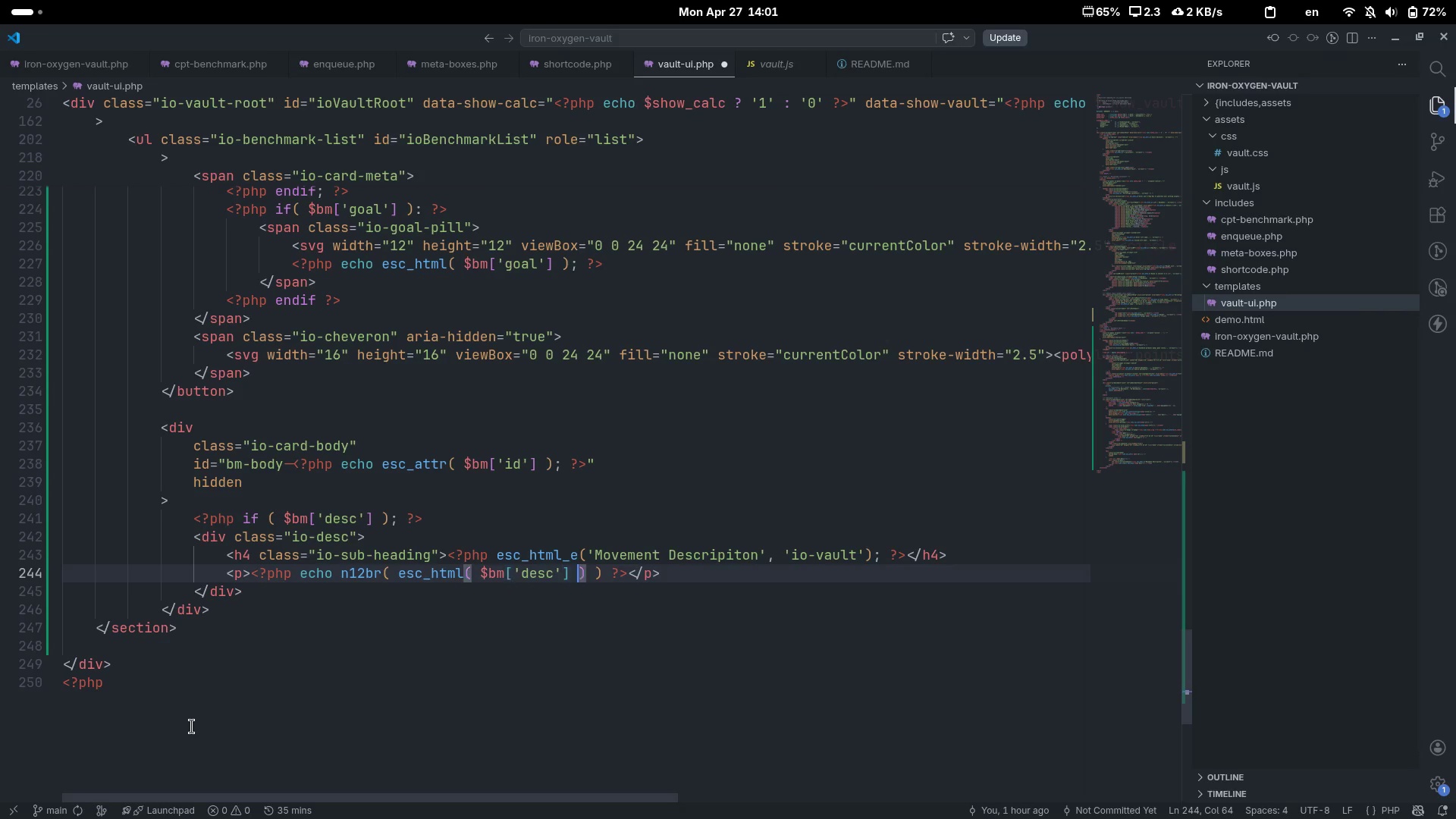 
key(ArrowRight)
 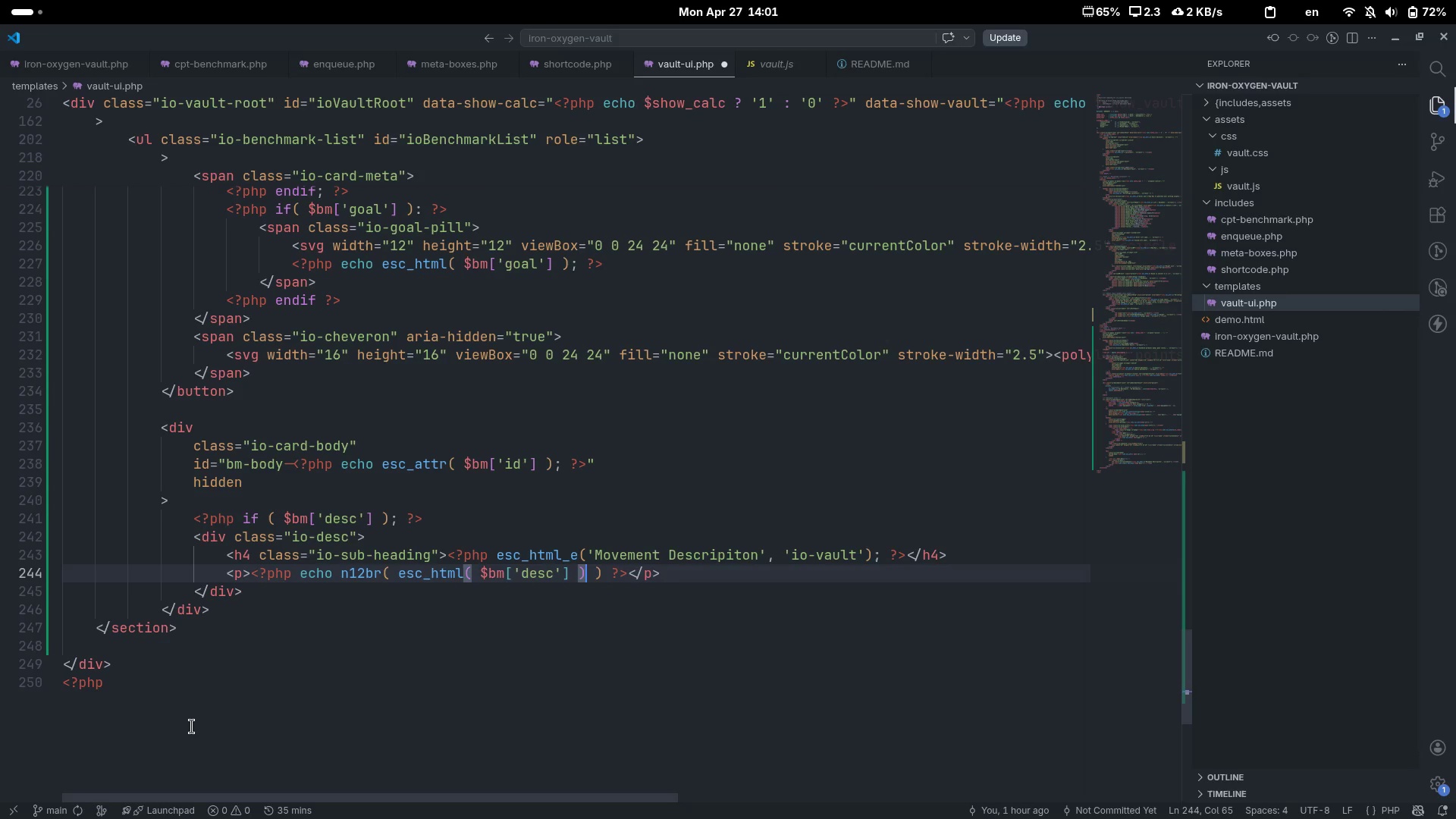 
key(ArrowRight)
 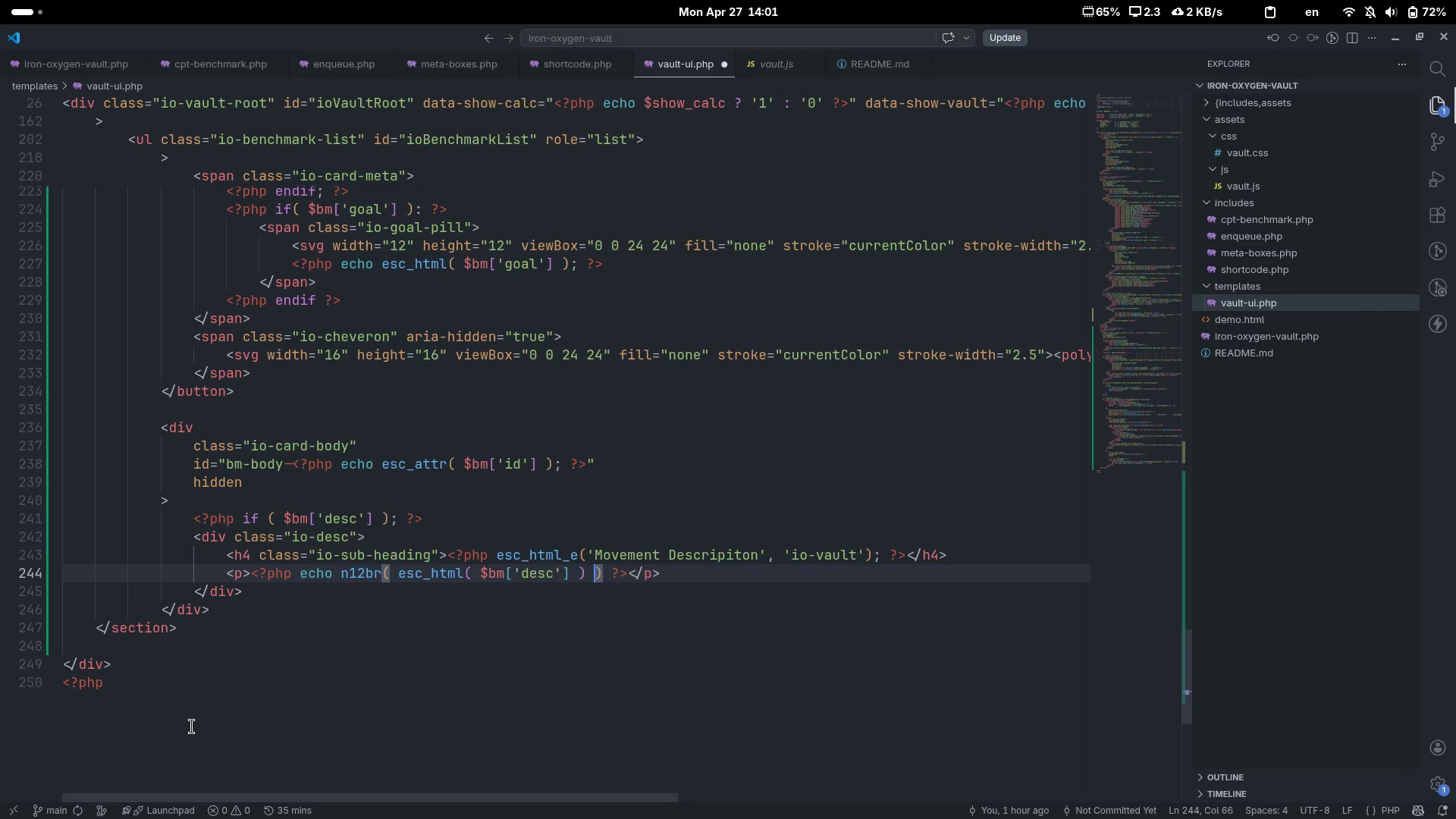 
key(ArrowRight)
 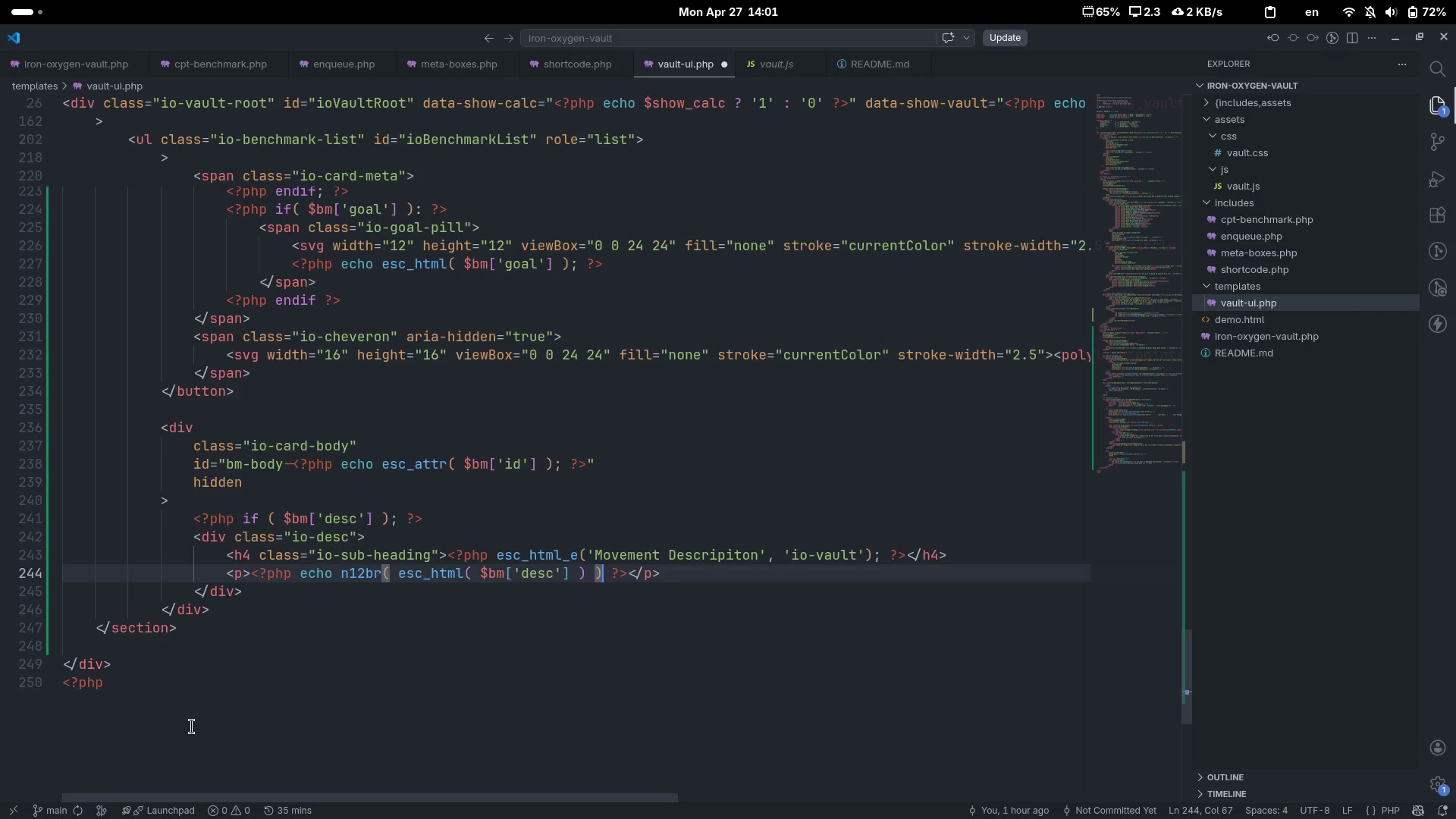 
key(Semicolon)
 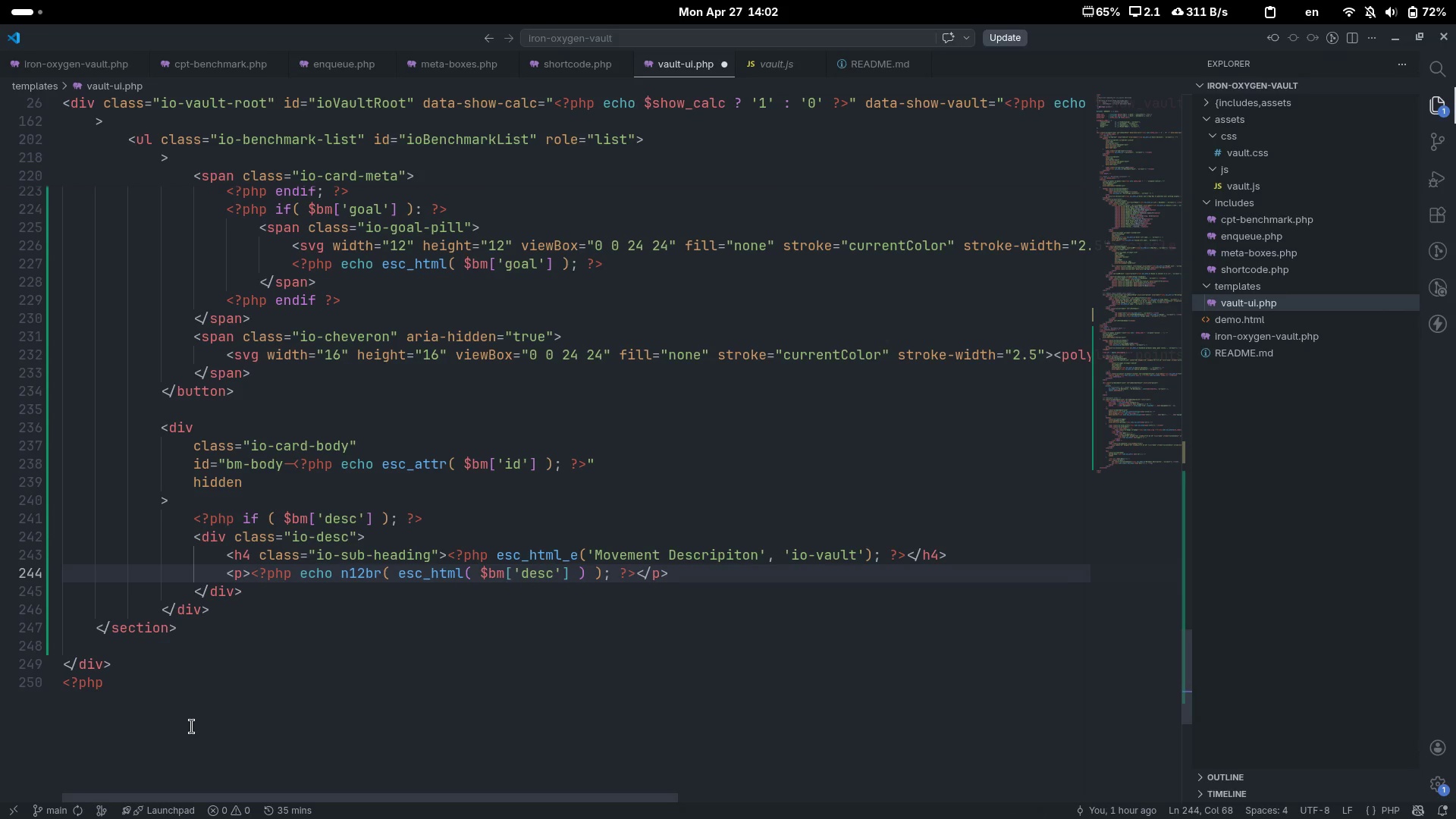 
key(ArrowDown)
 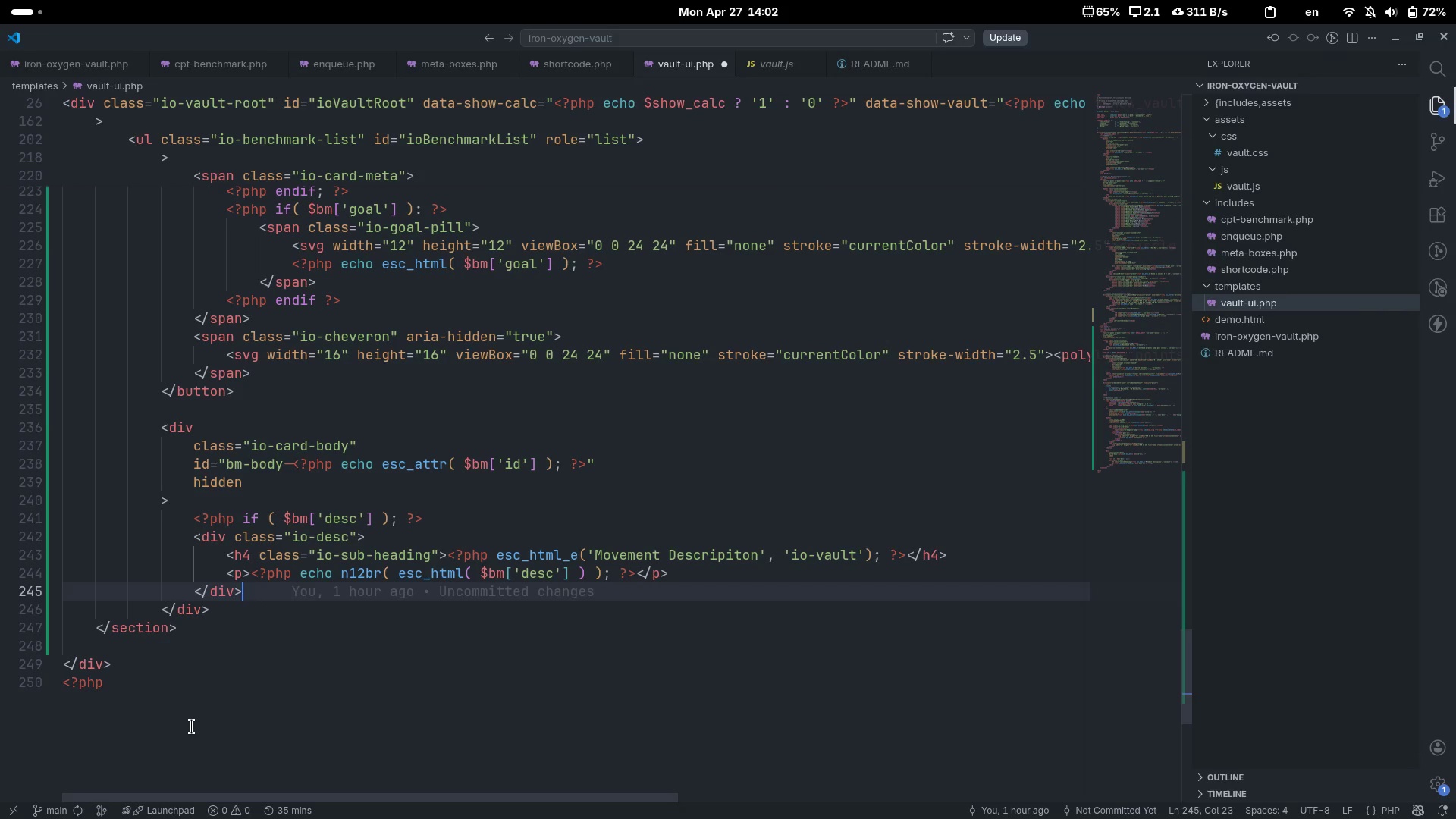 
key(Enter)
 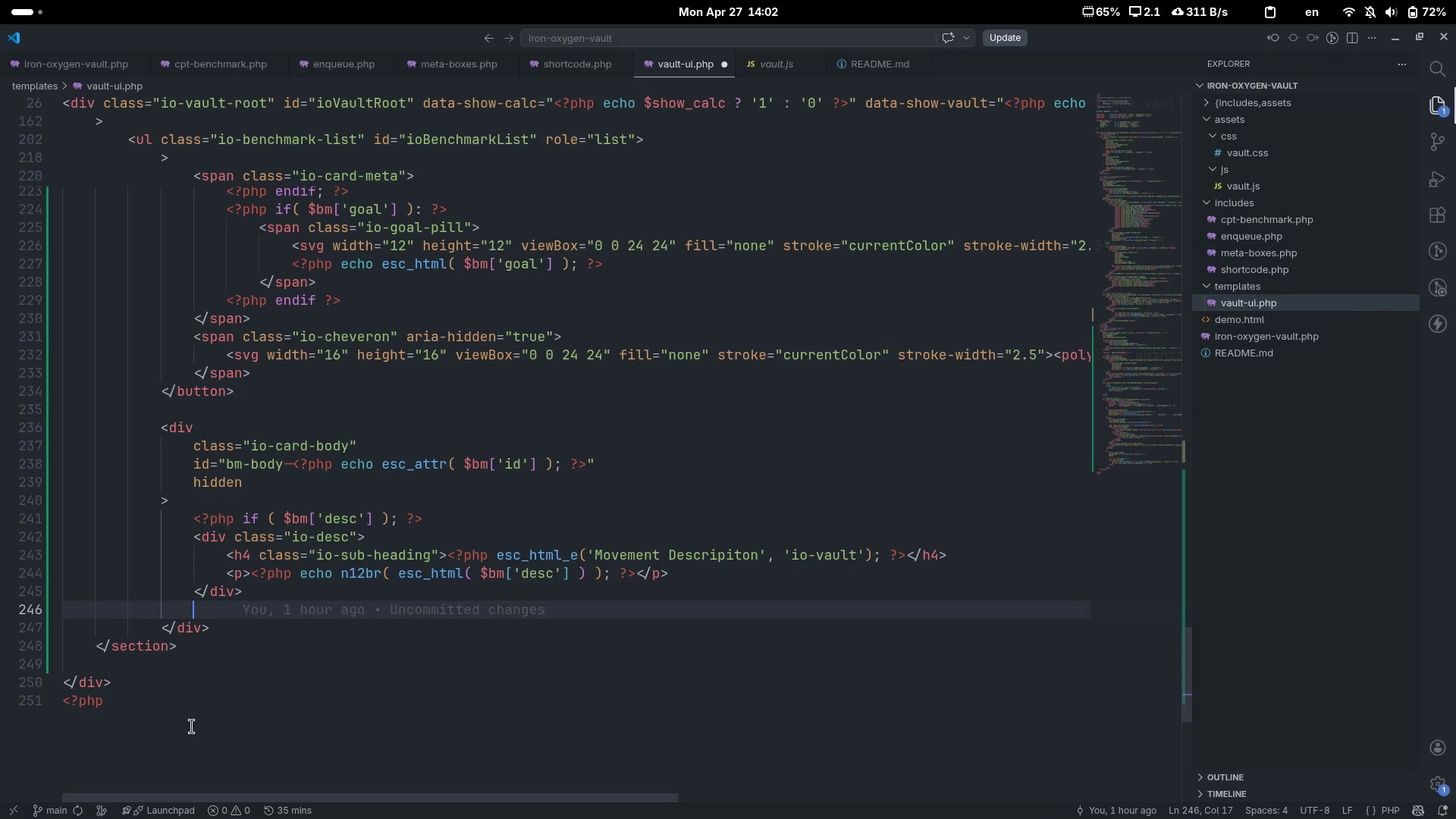 
key(Shift+Comma)
 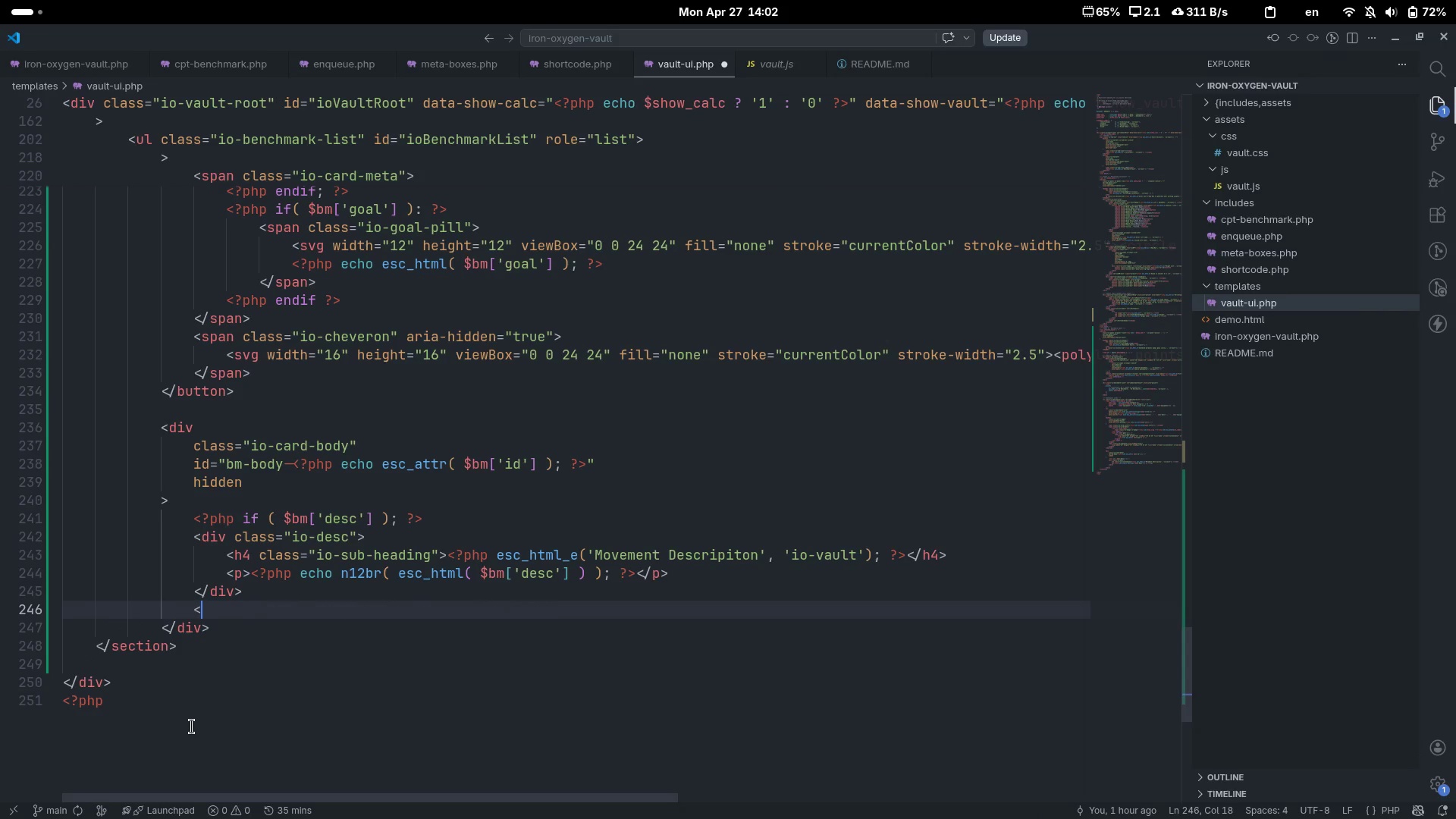 
key(Shift+Slash)
 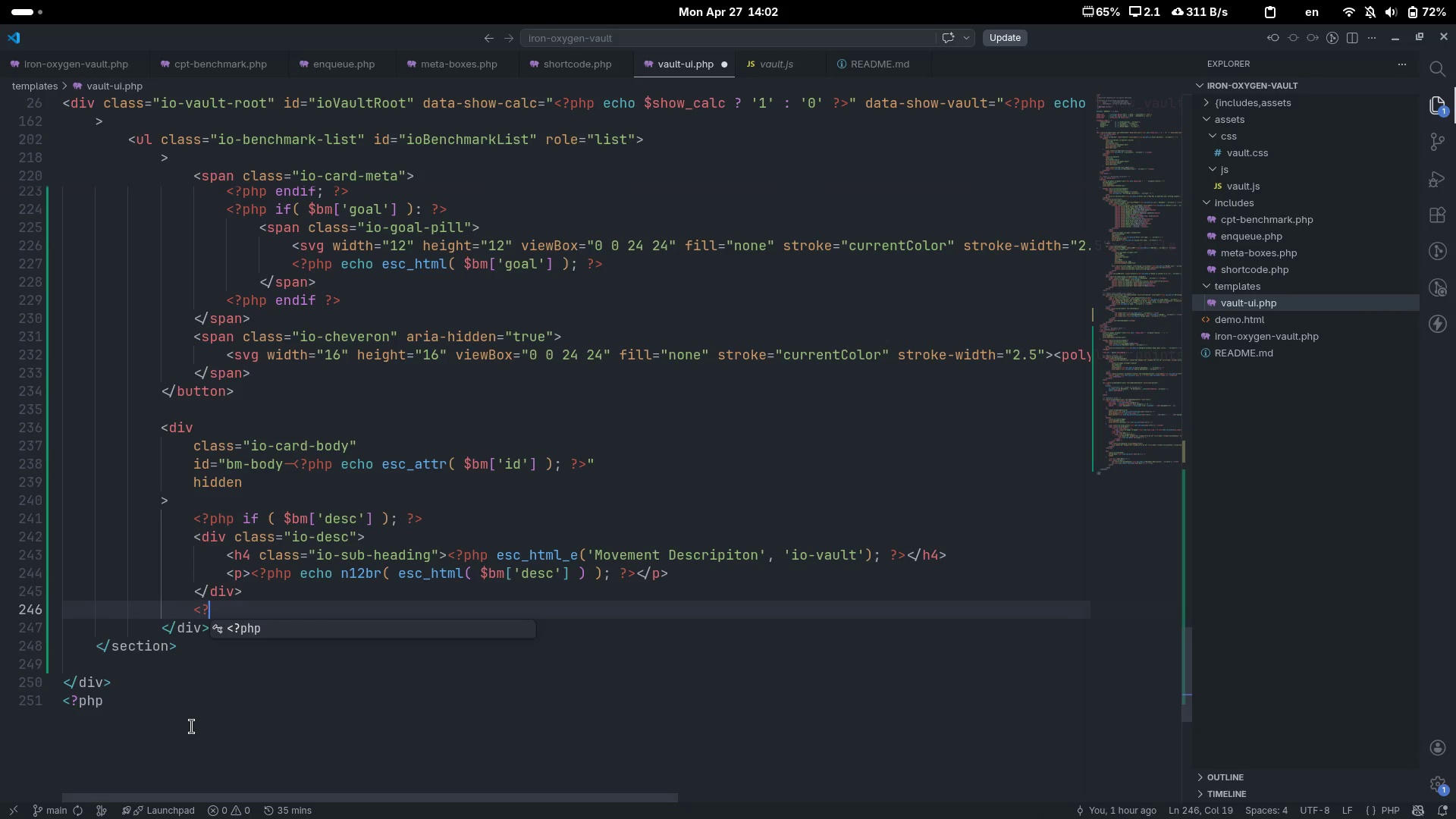 
key(Tab)
 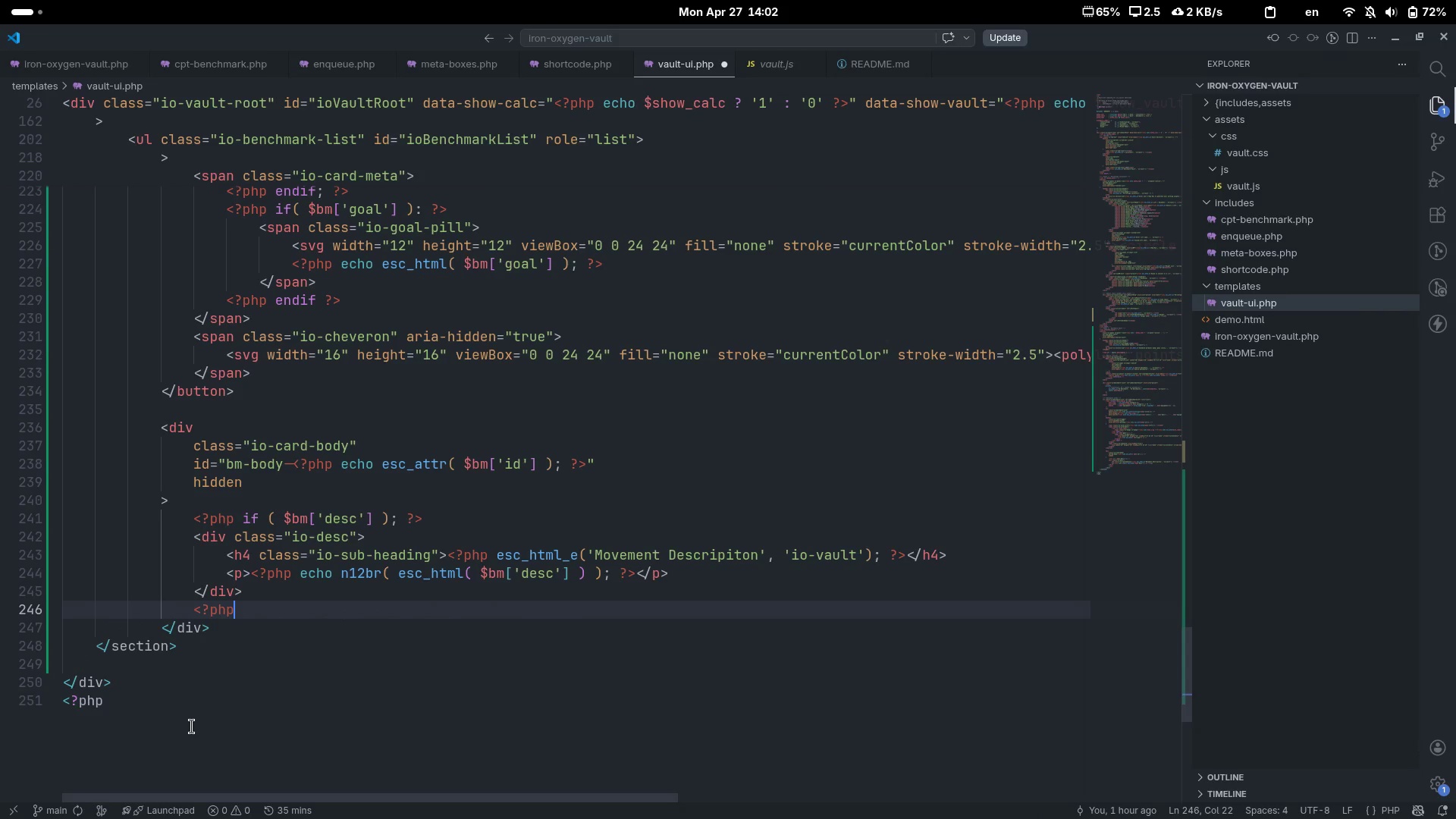 
key(Space)
 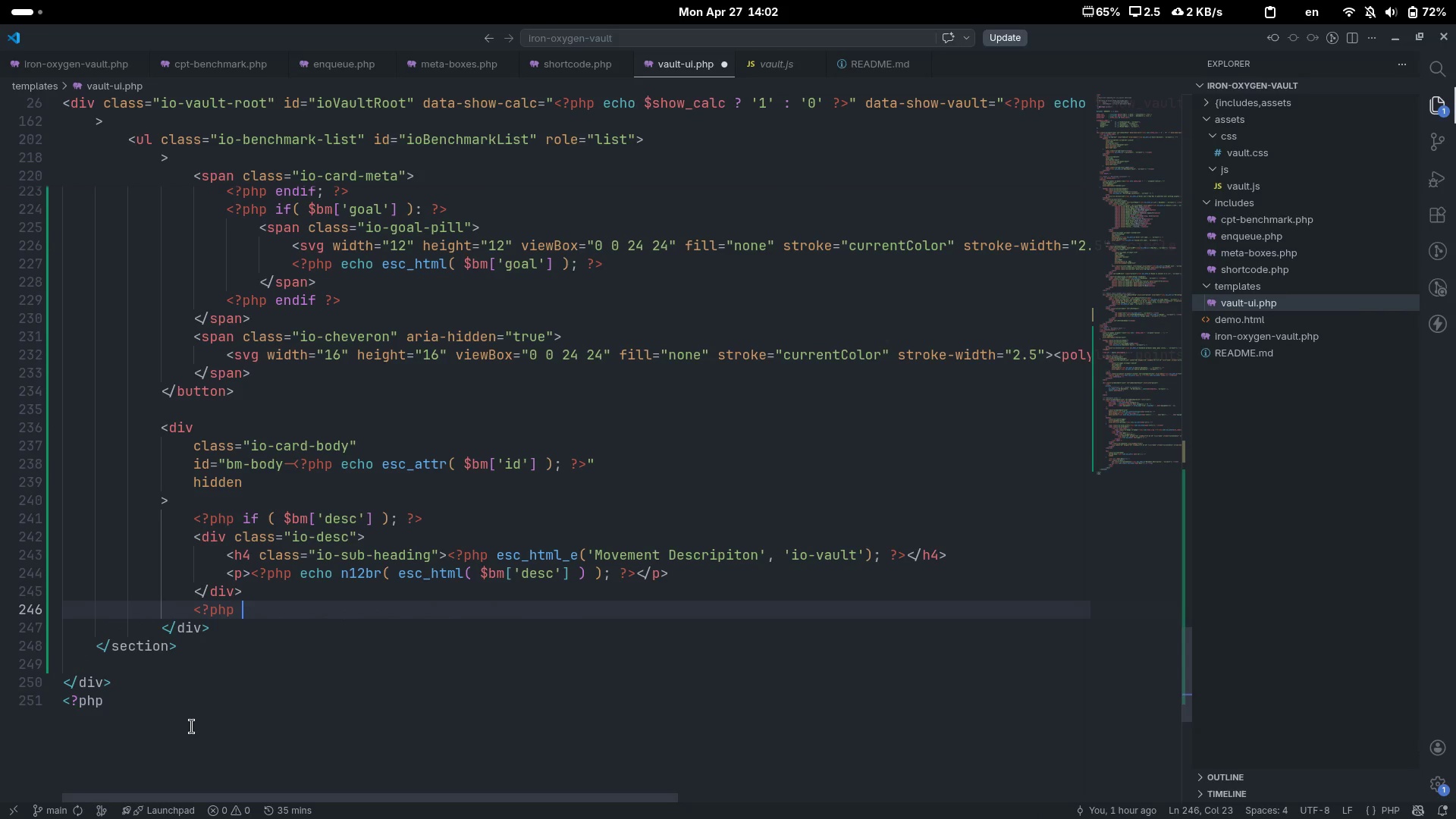 
key(Shift+Slash)
 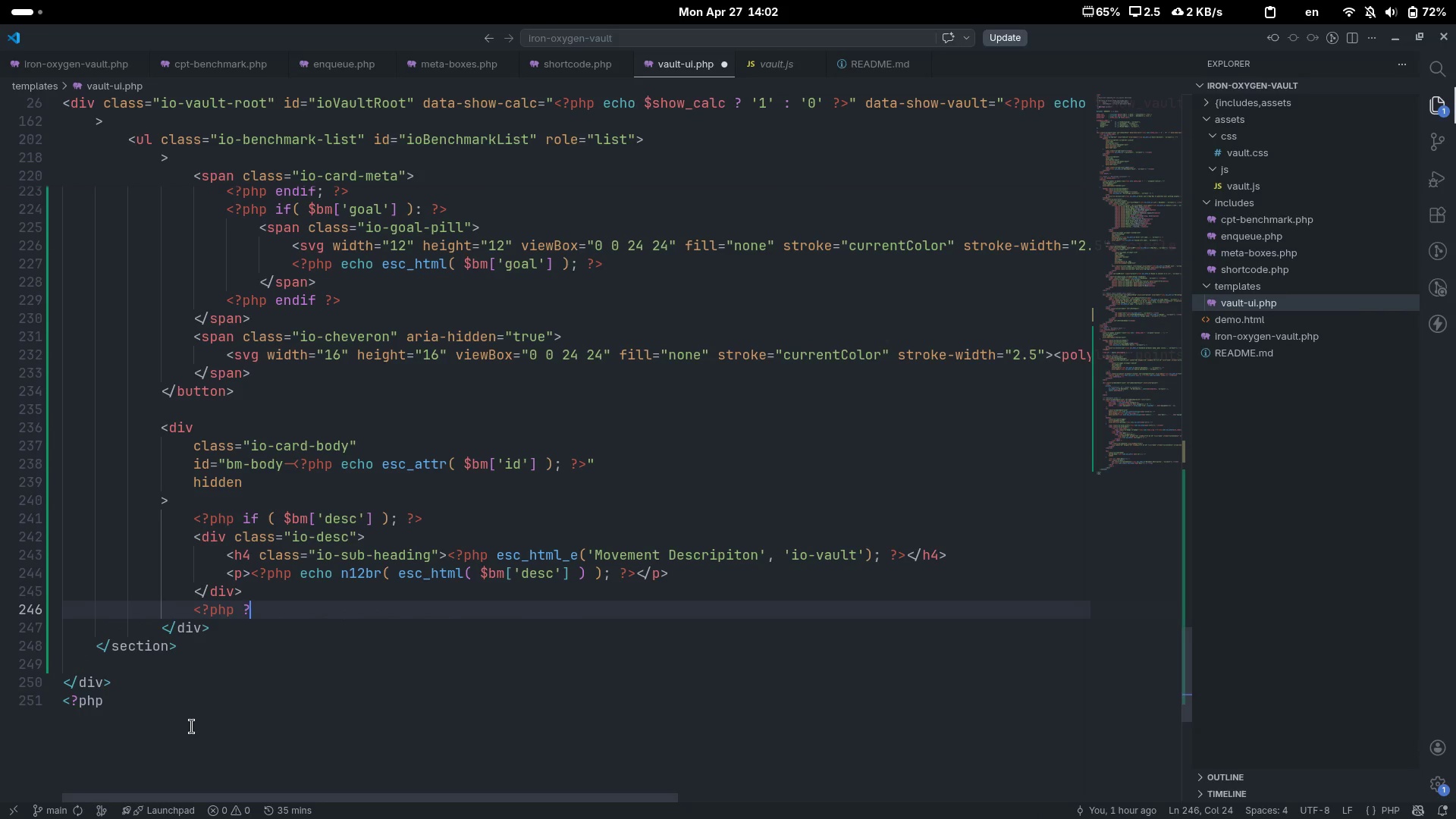 
key(Shift+Period)
 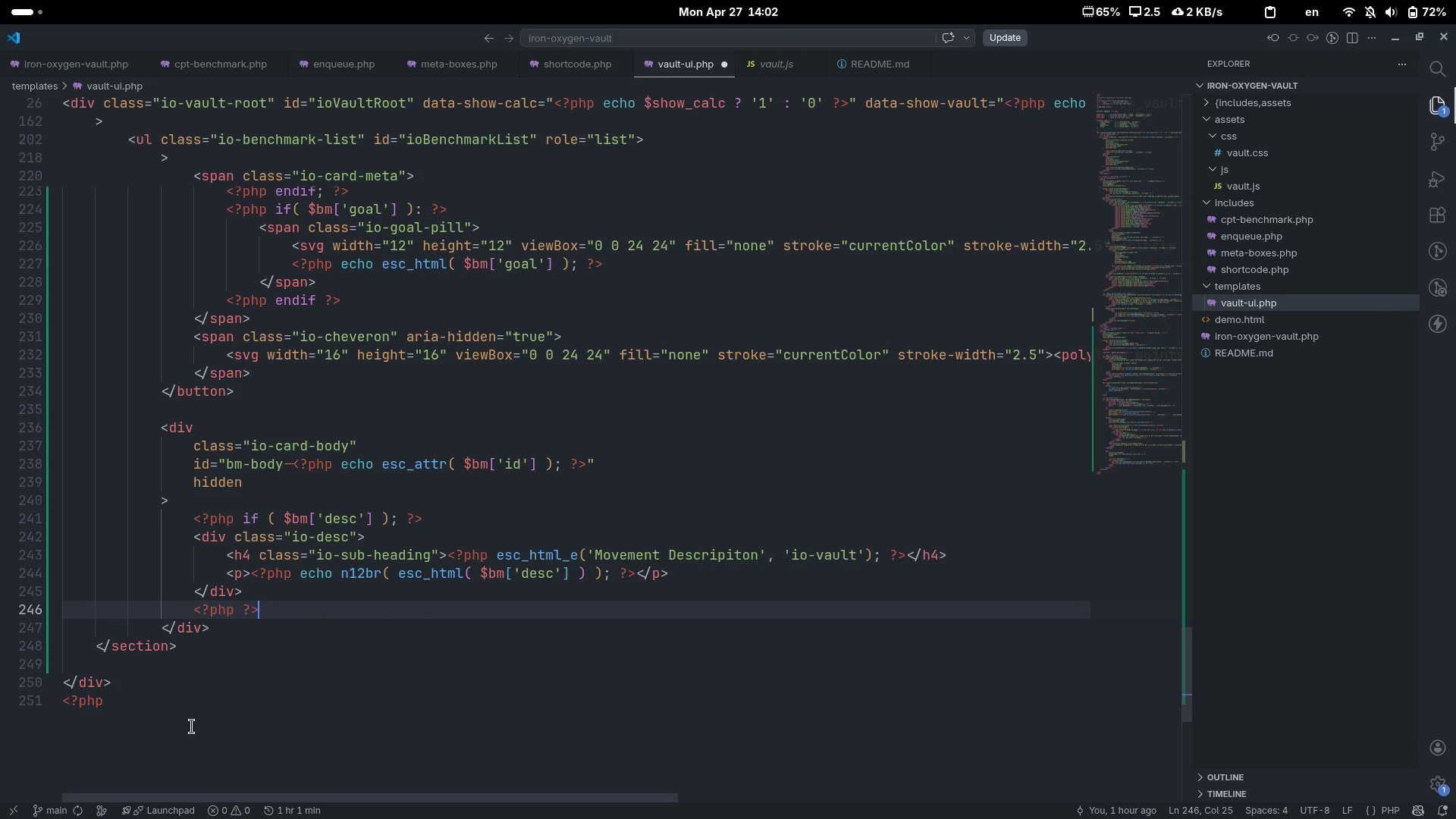 
key(ArrowLeft)
 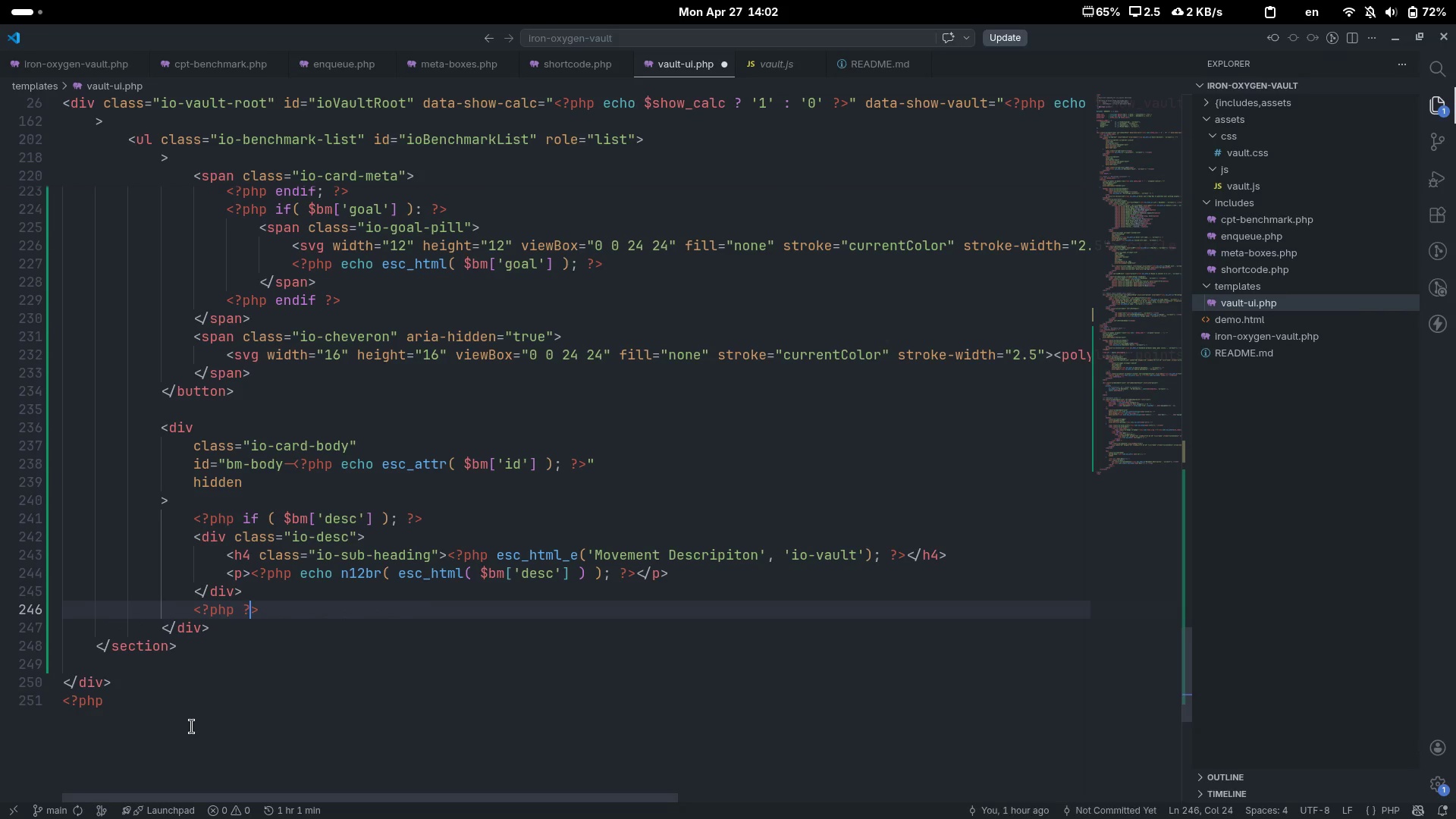 
key(ArrowLeft)
 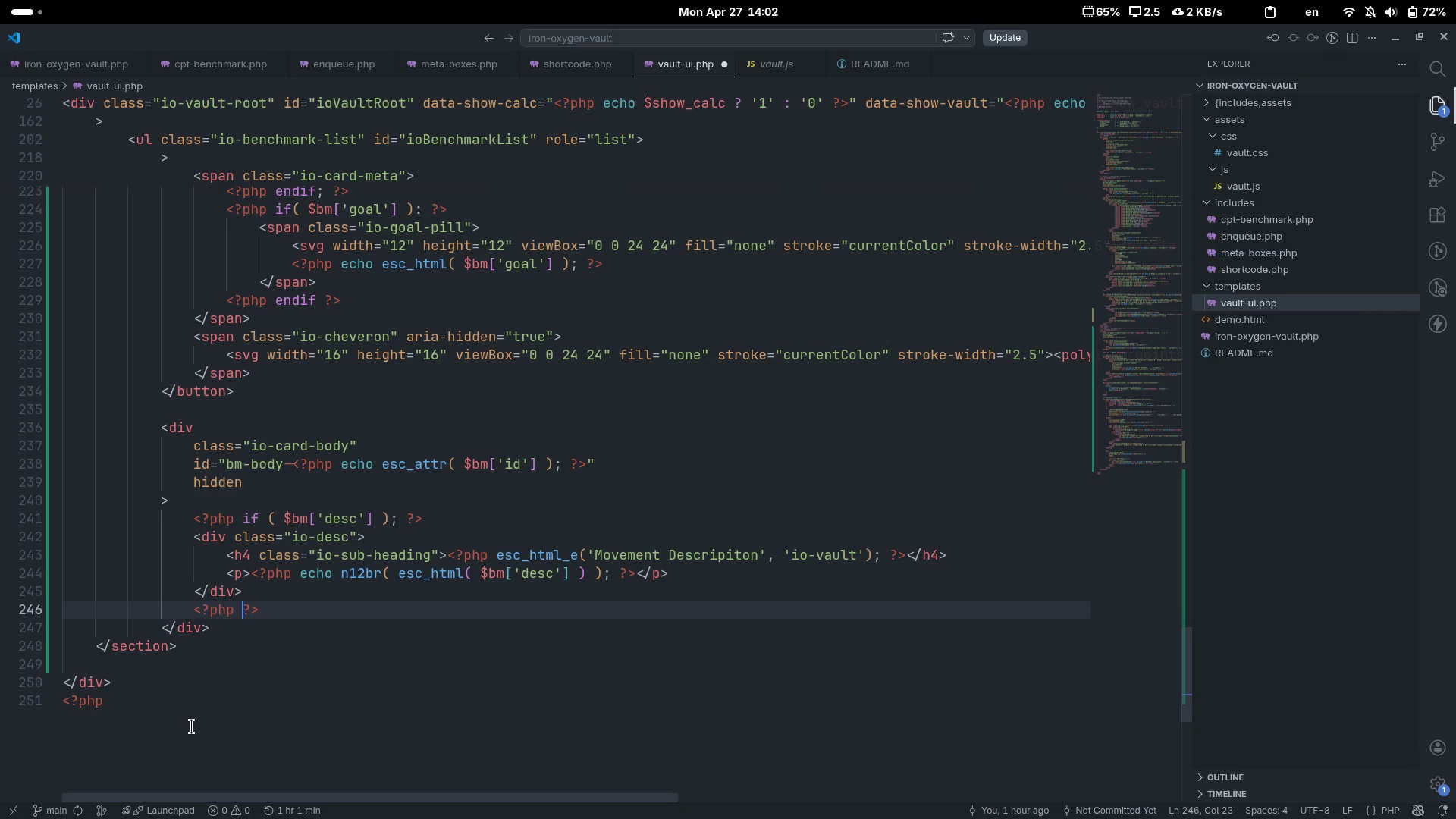 
key(Space)
 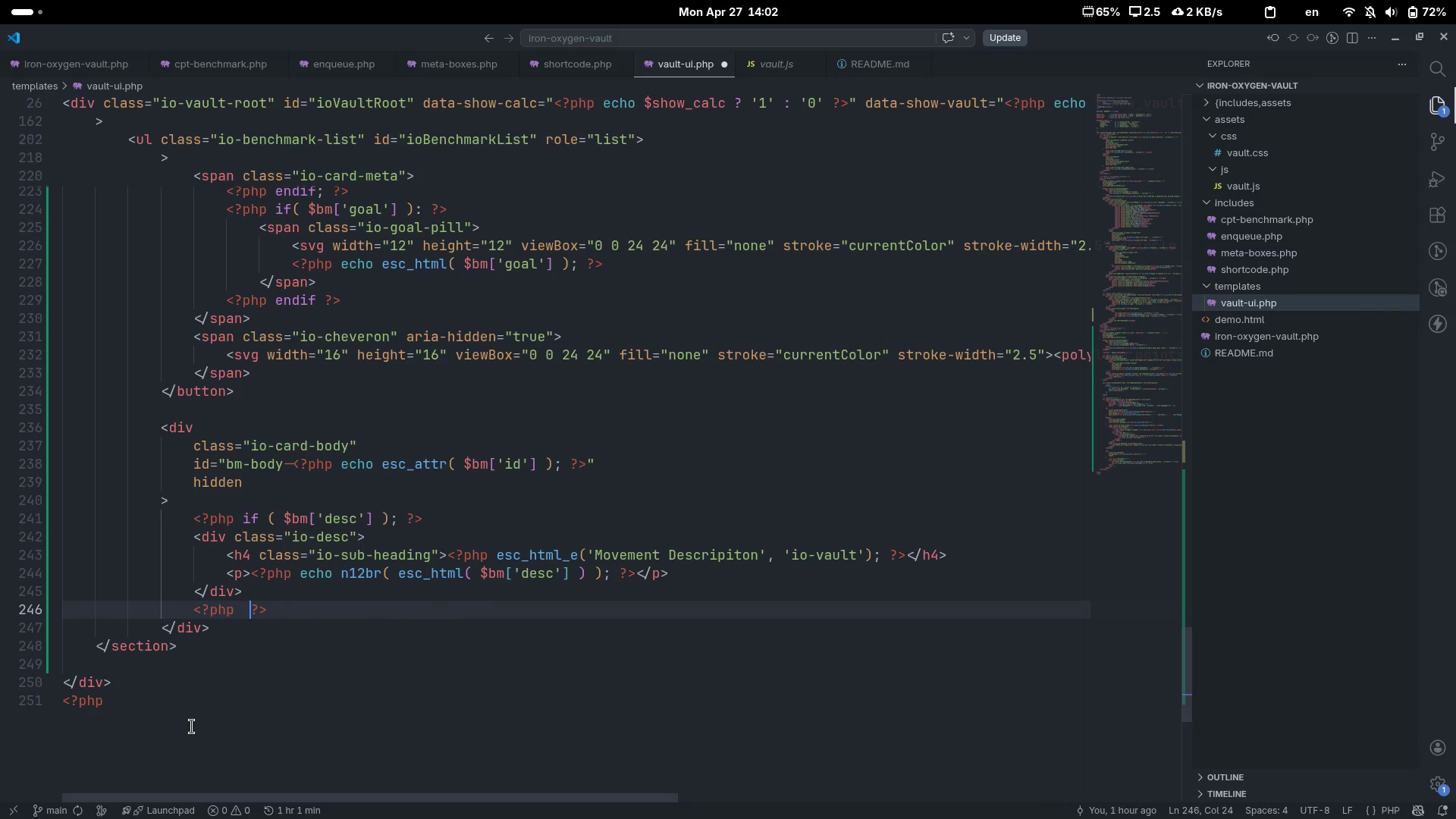 
key(ArrowLeft)
 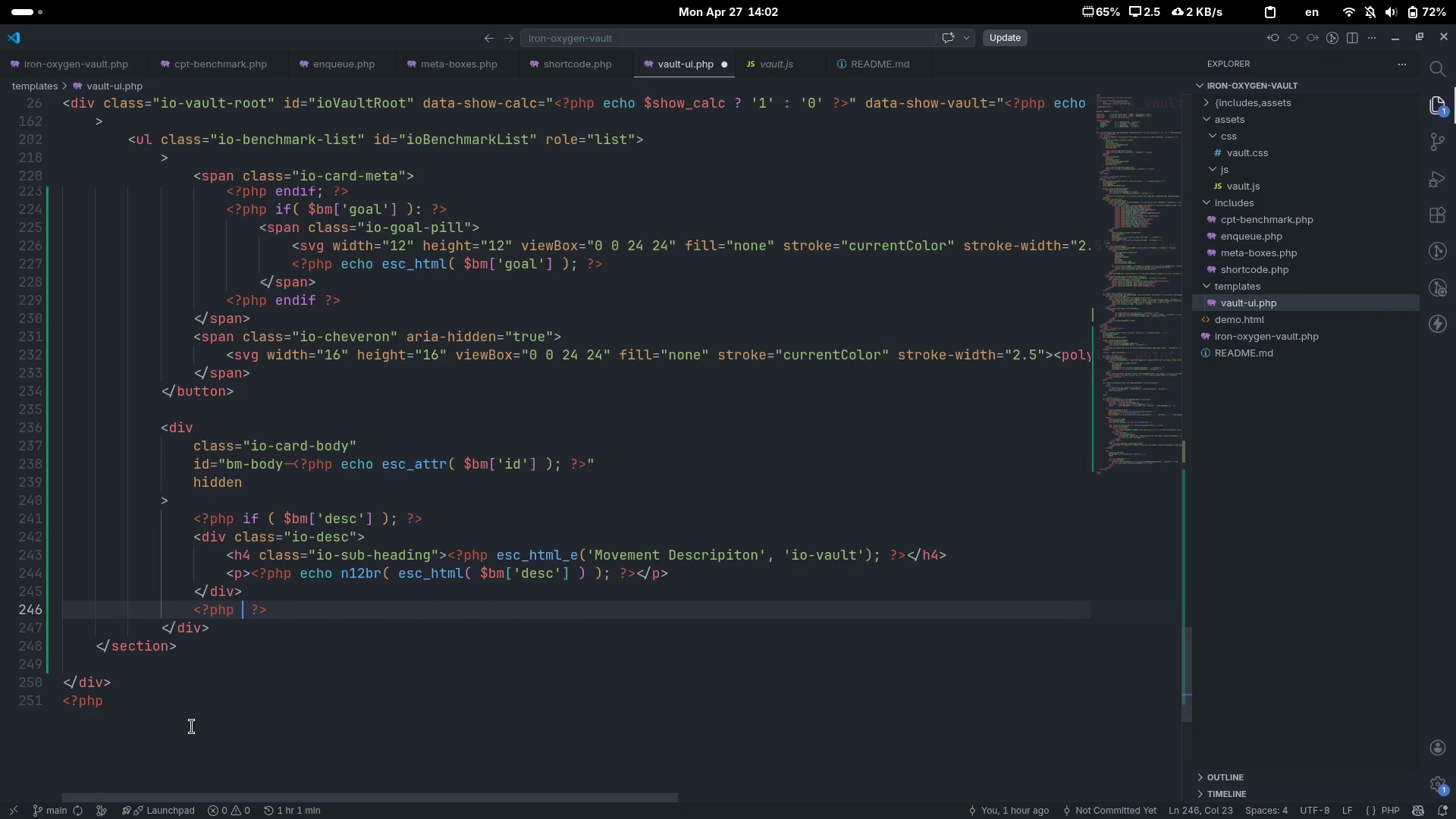 
type(endif;[End])
 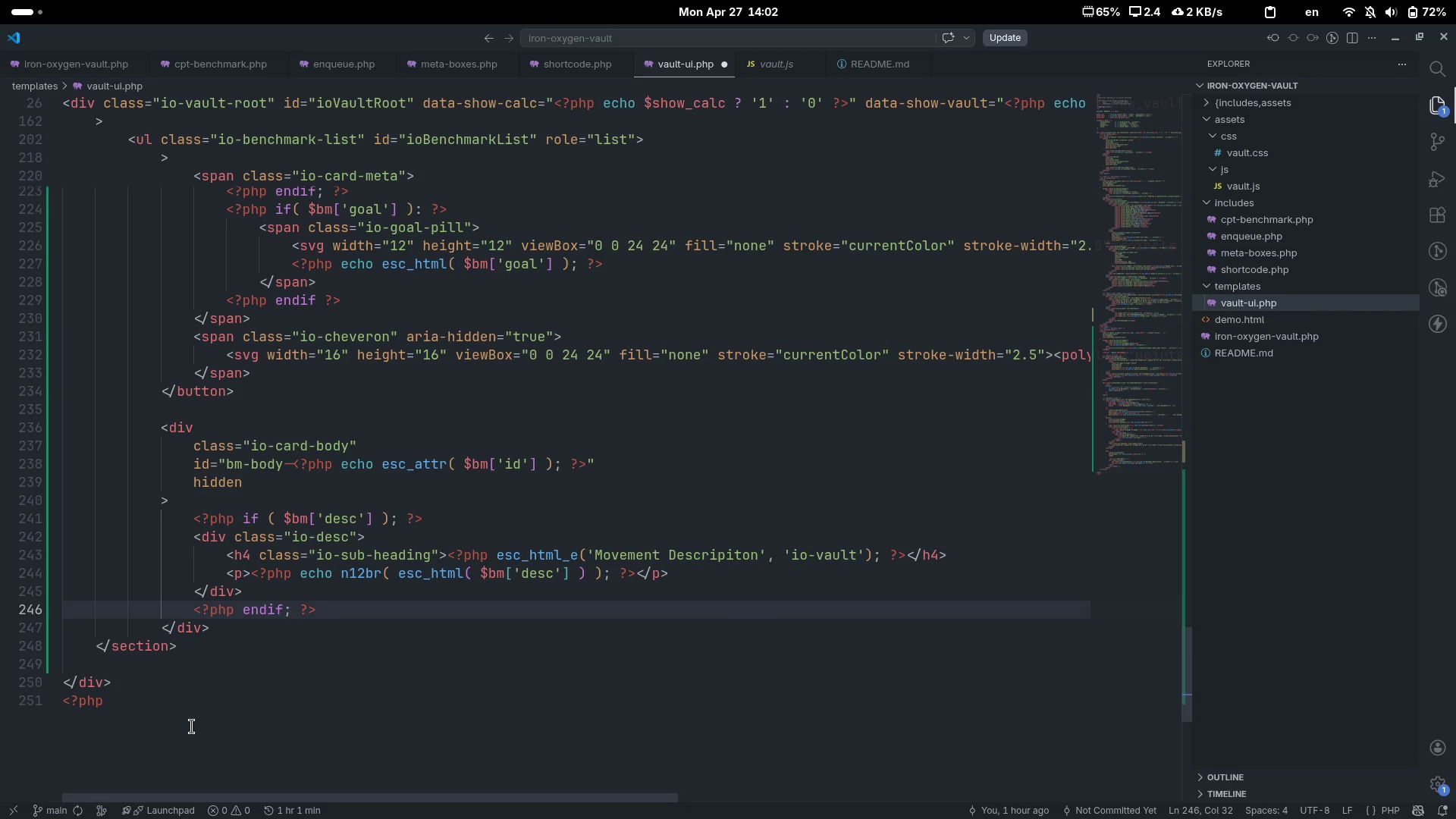 
key(Enter)
 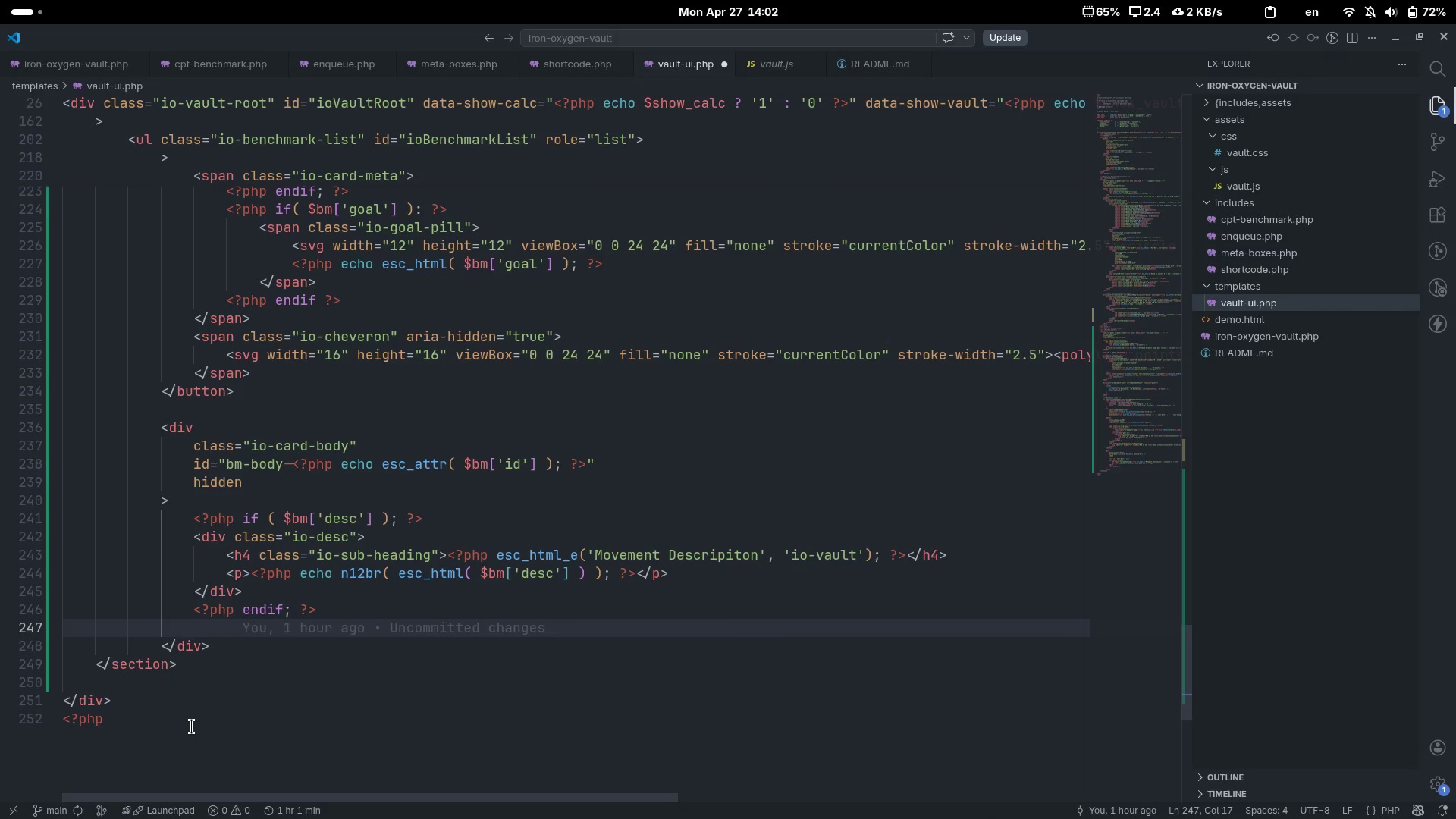 
key(Enter)
 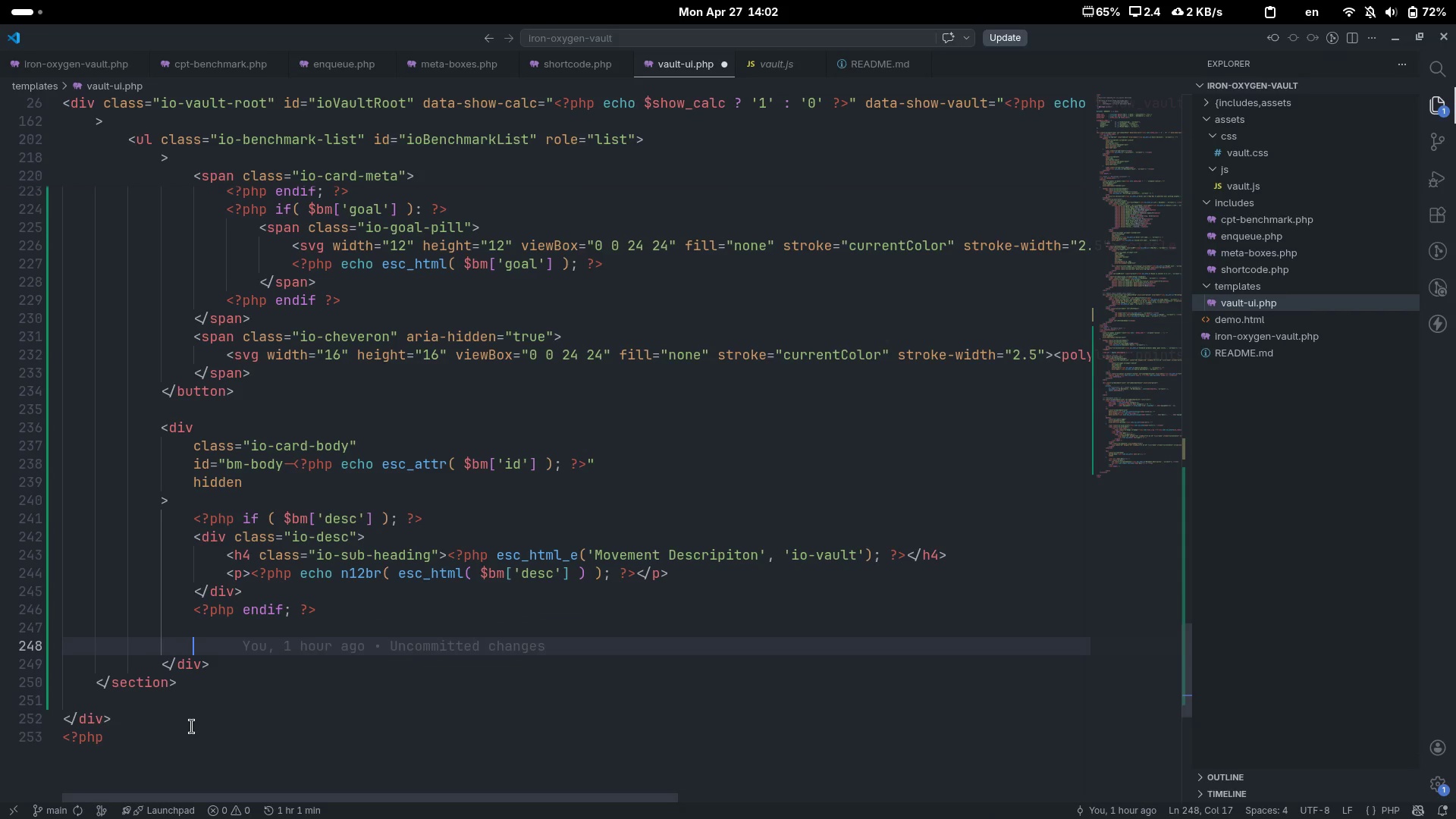 
scroll: coordinate [192, 726], scroll_direction: down, amount: 3.0
 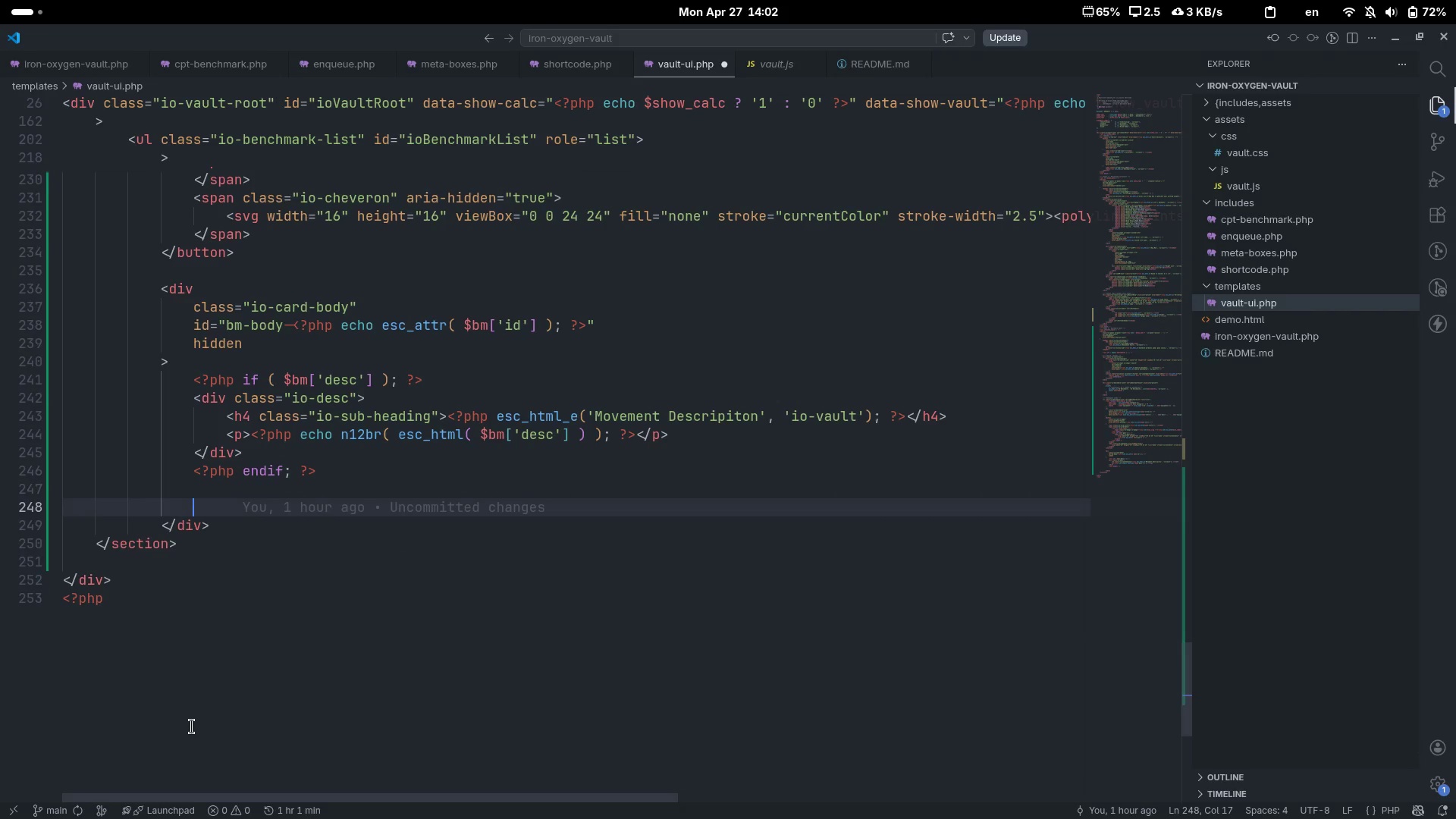 
key(Shift+Comma)
 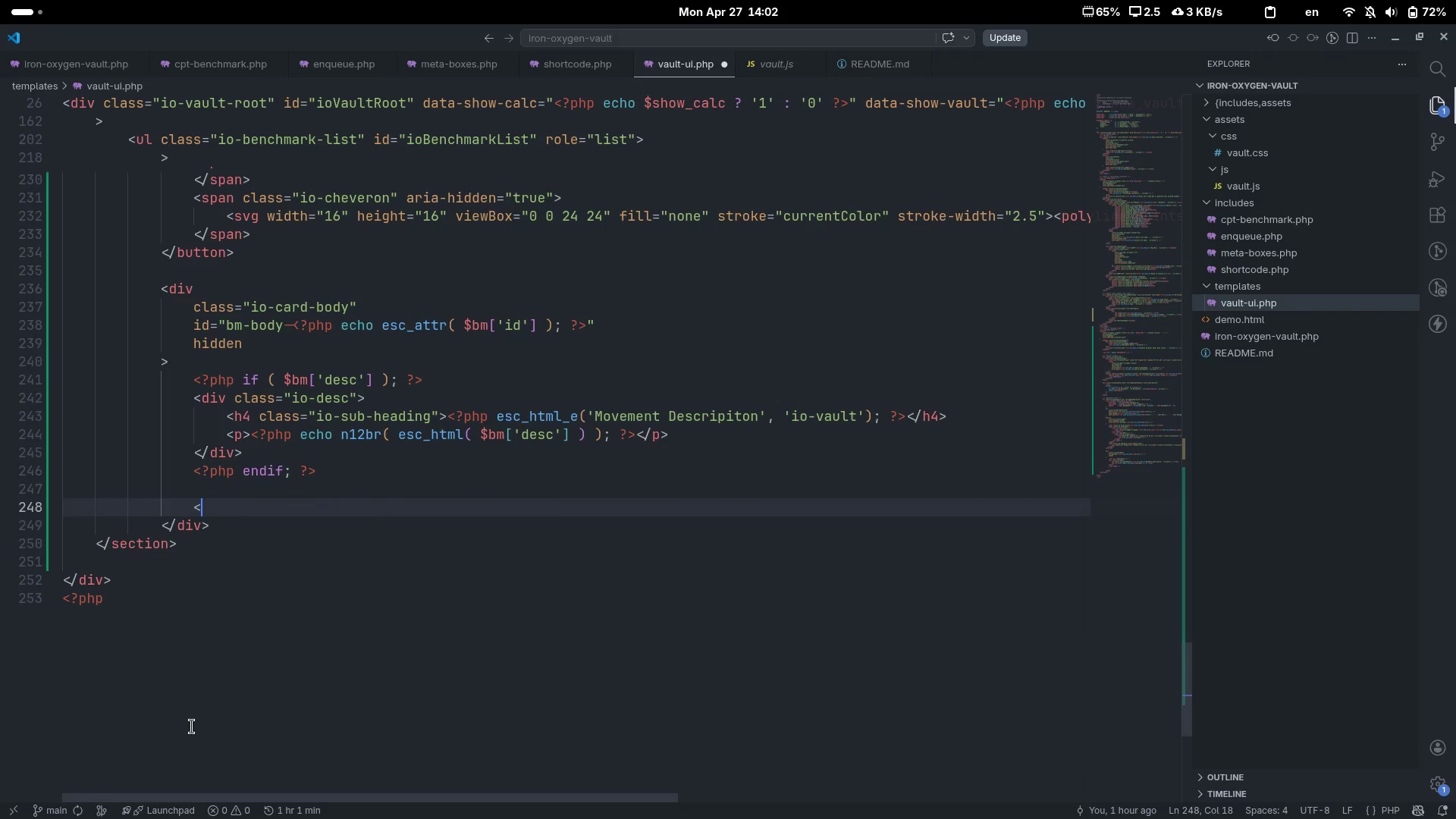 
key(Shift+Slash)
 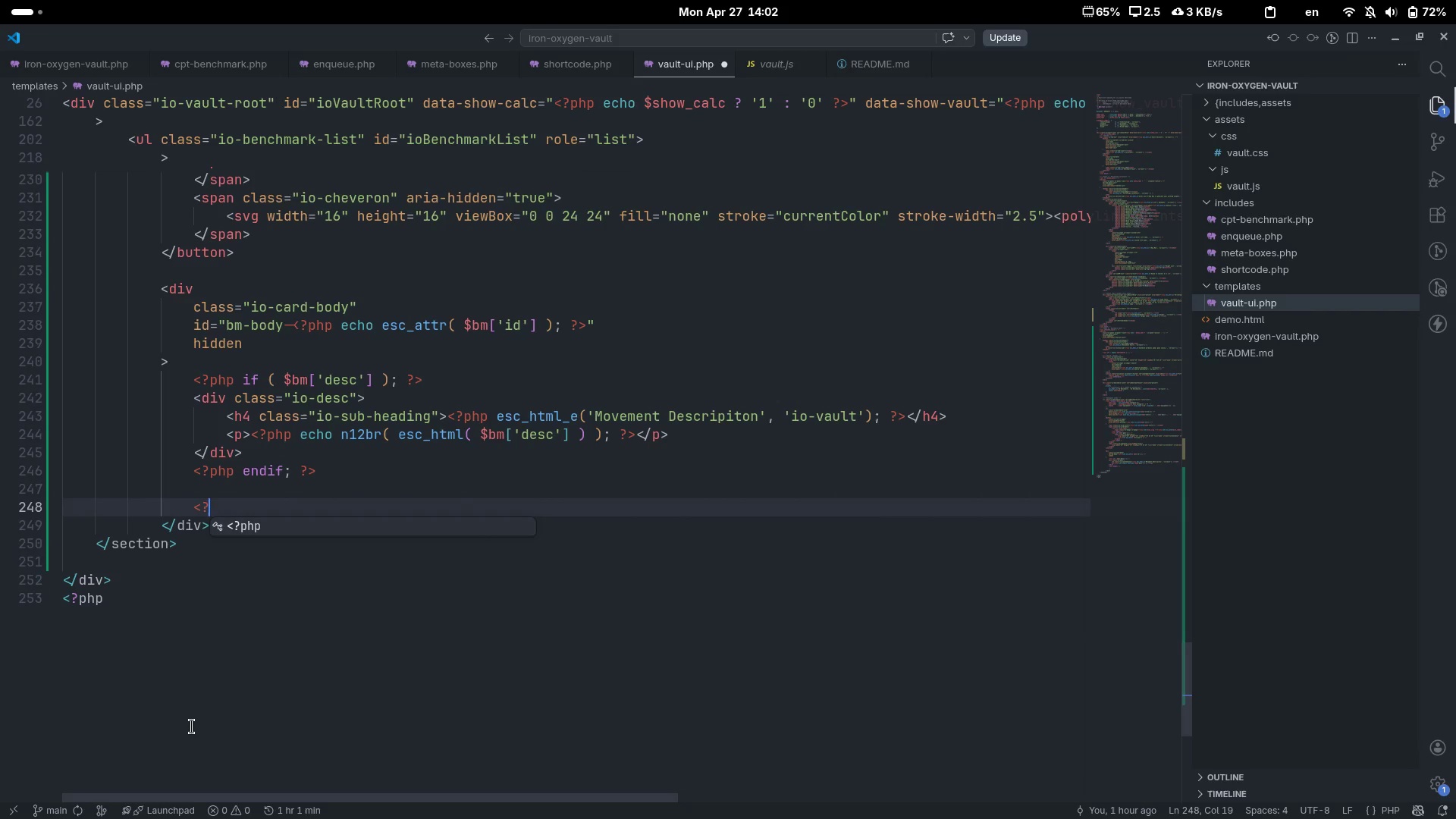 
key(Tab)
 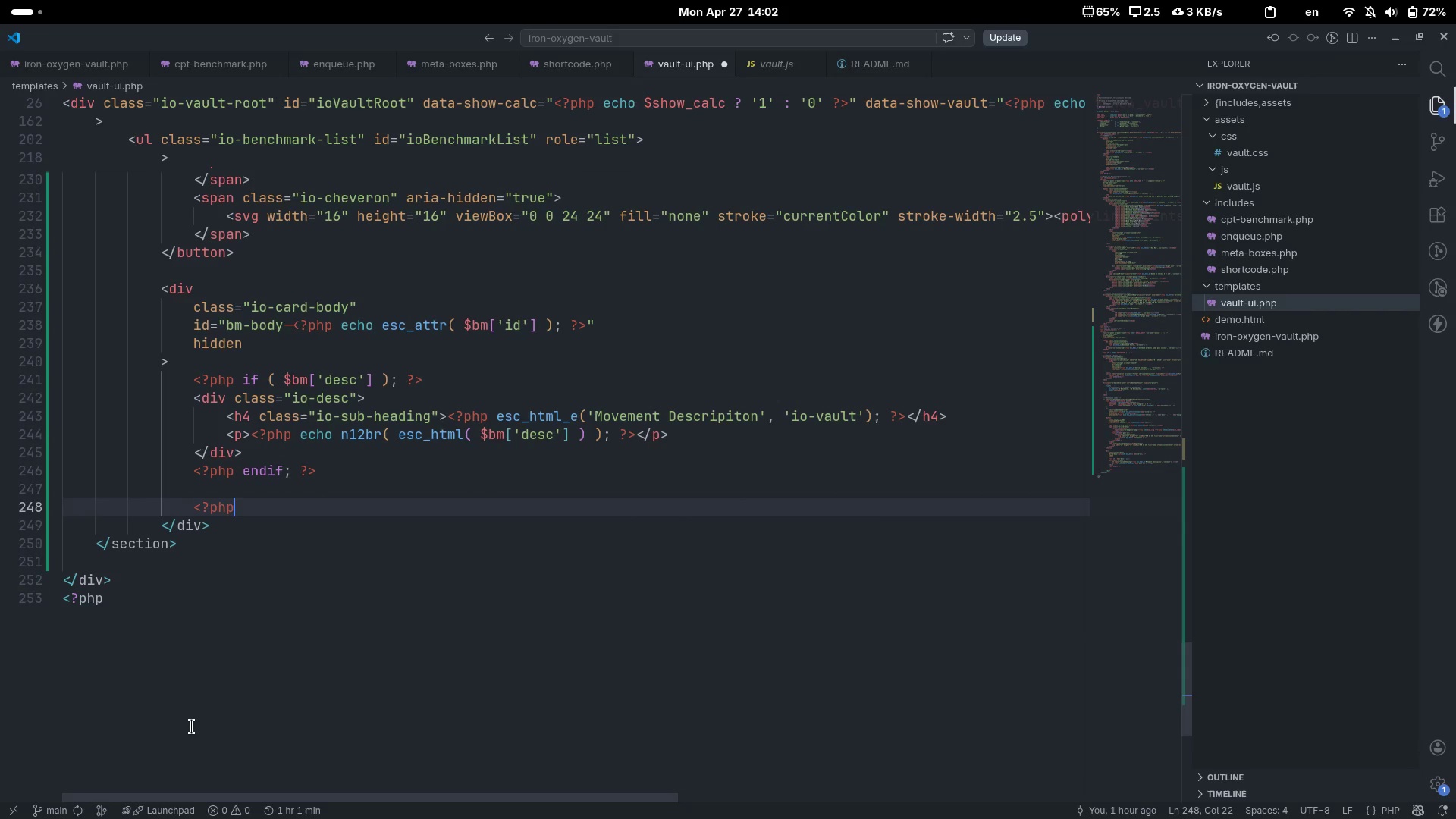 
key(Space)
 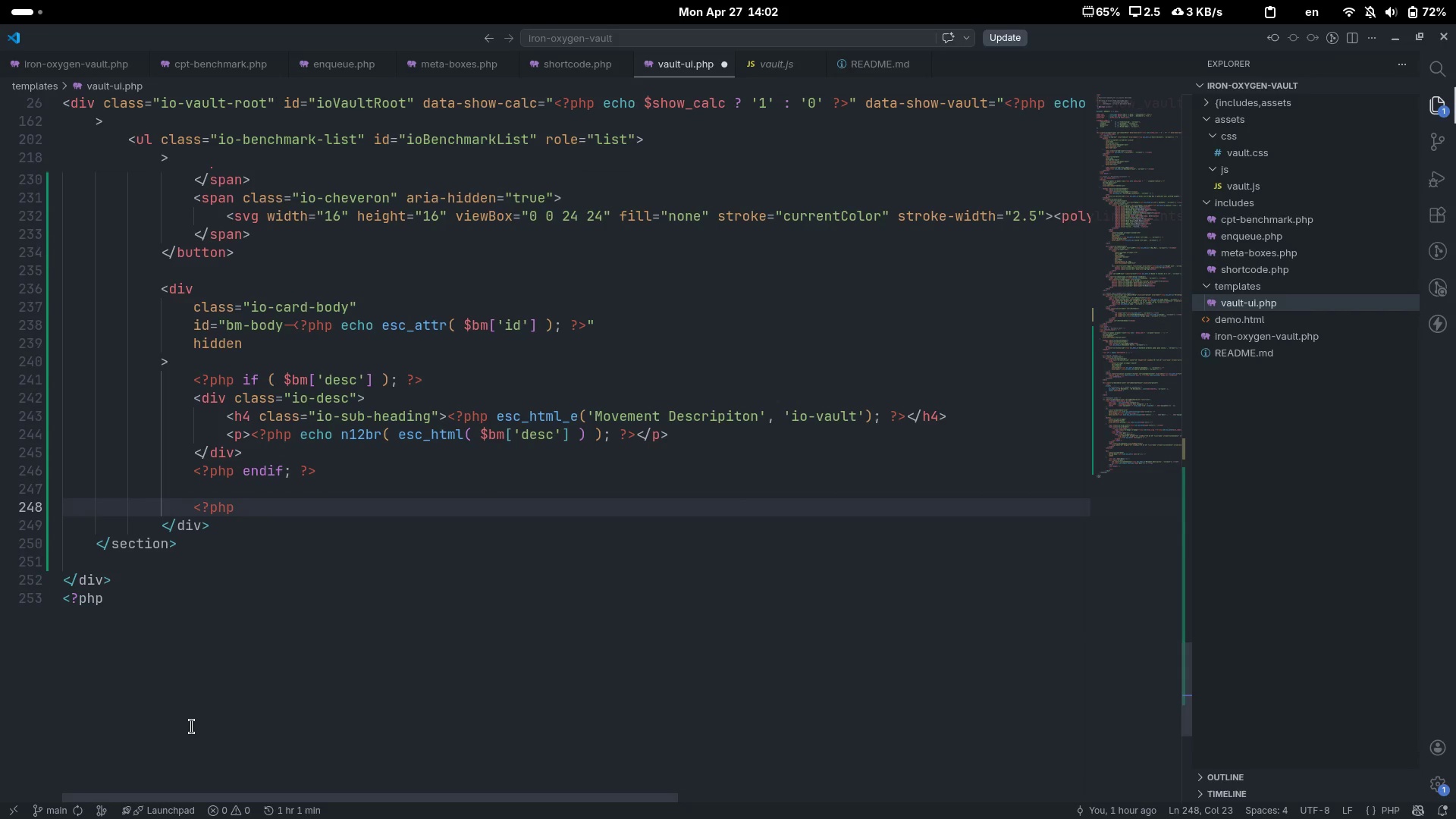 
key(Shift+Slash)
 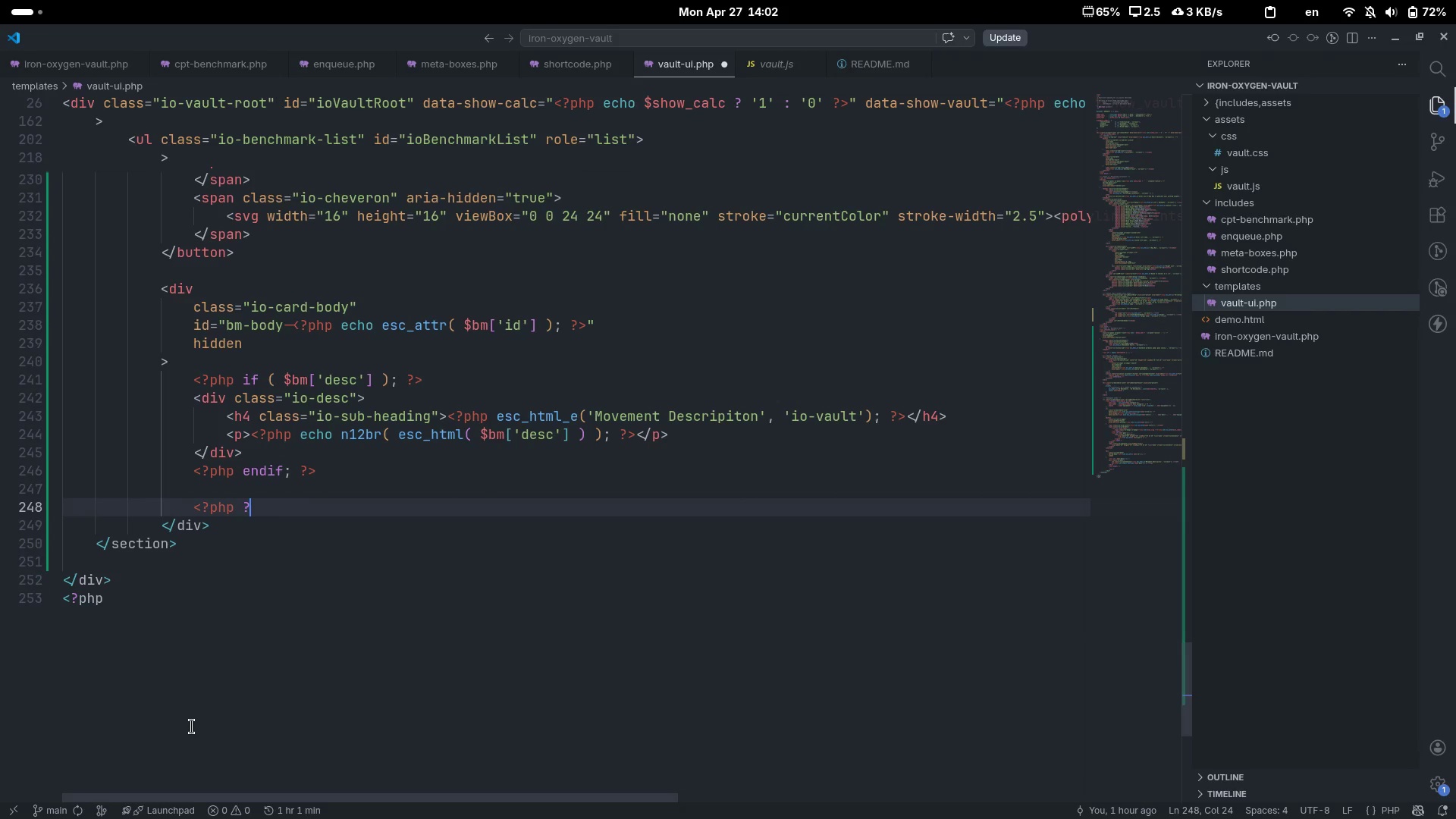 
key(Shift+Period)
 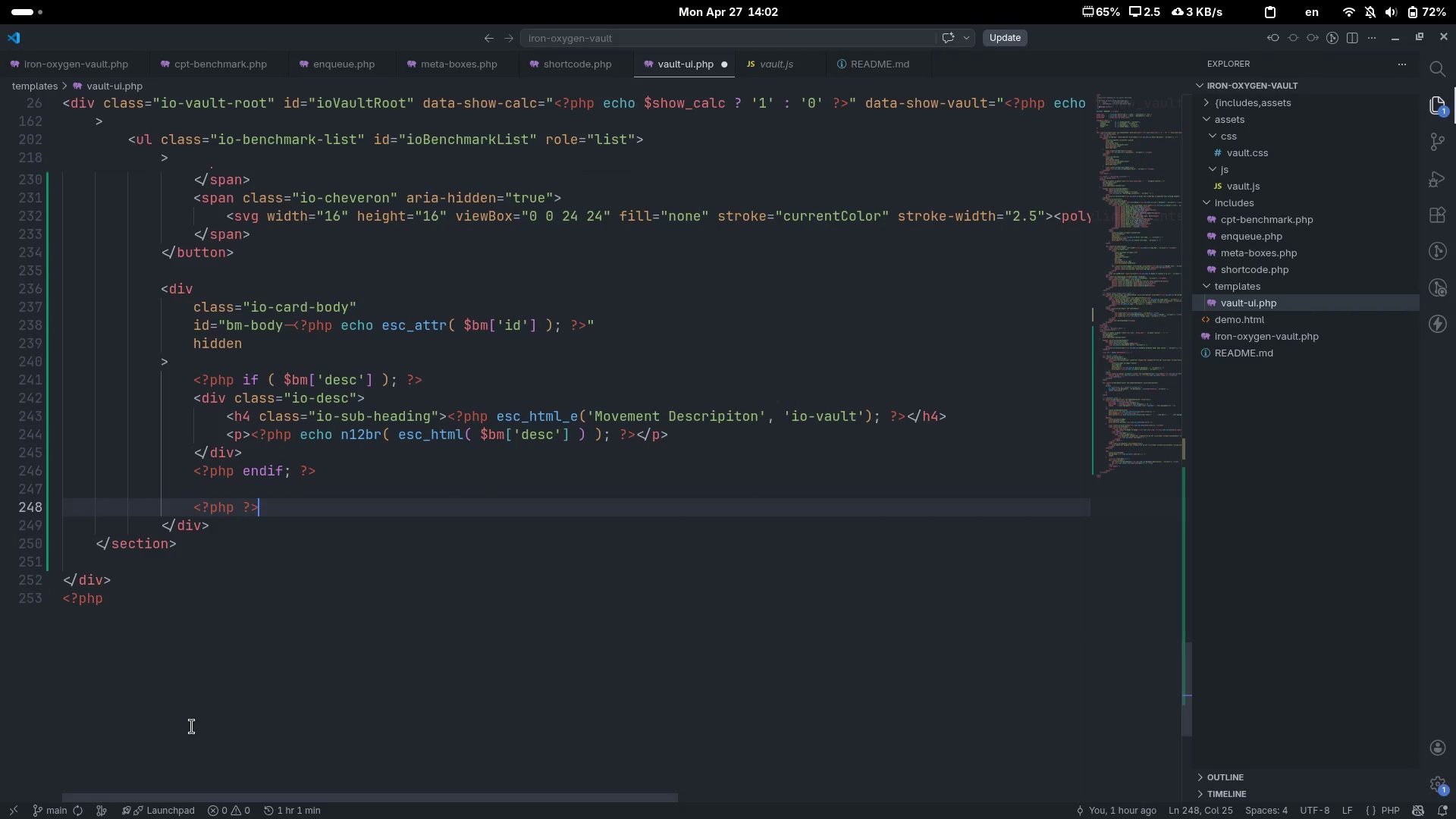 
key(ArrowLeft)
 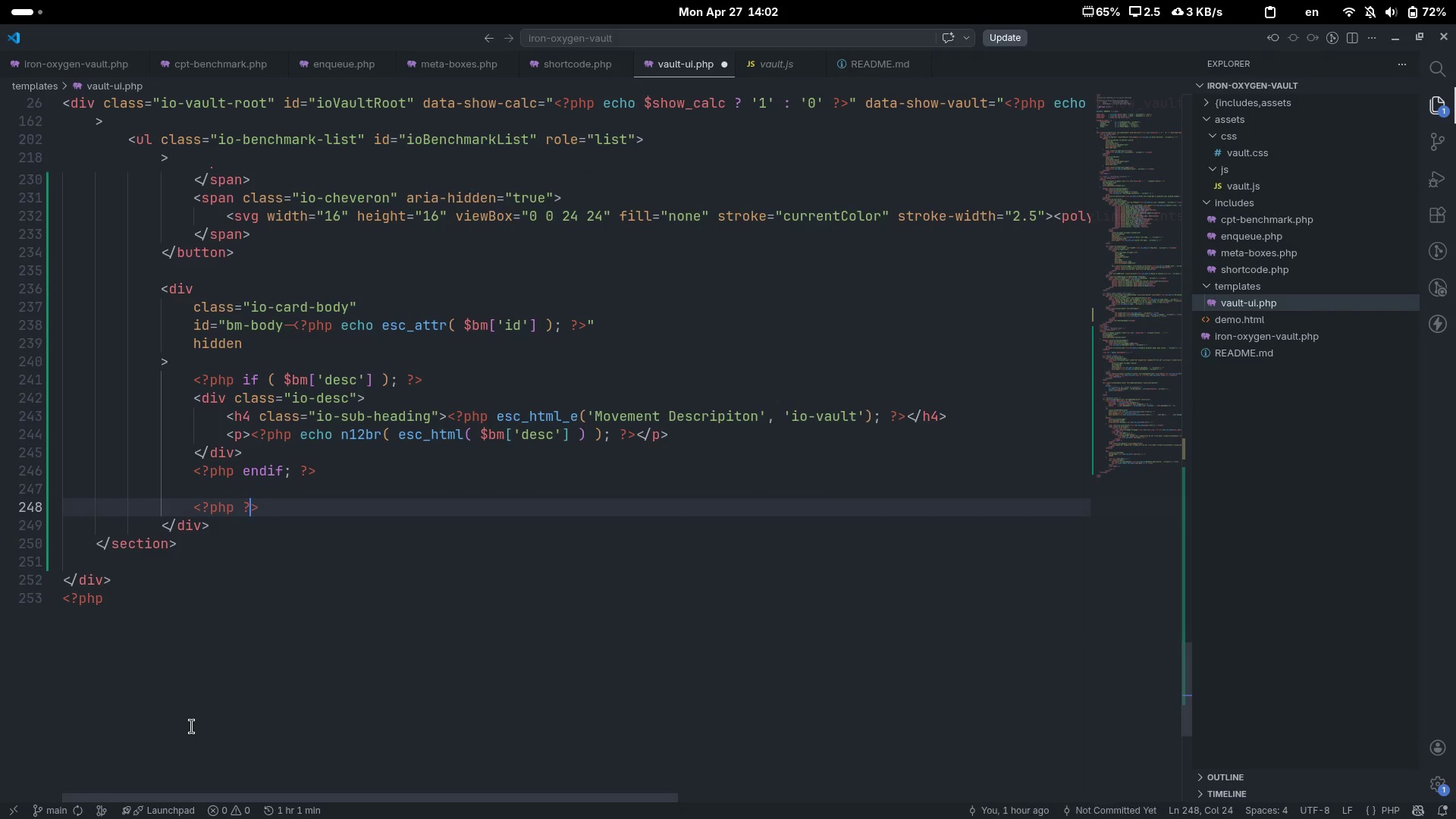 
key(ArrowLeft)
 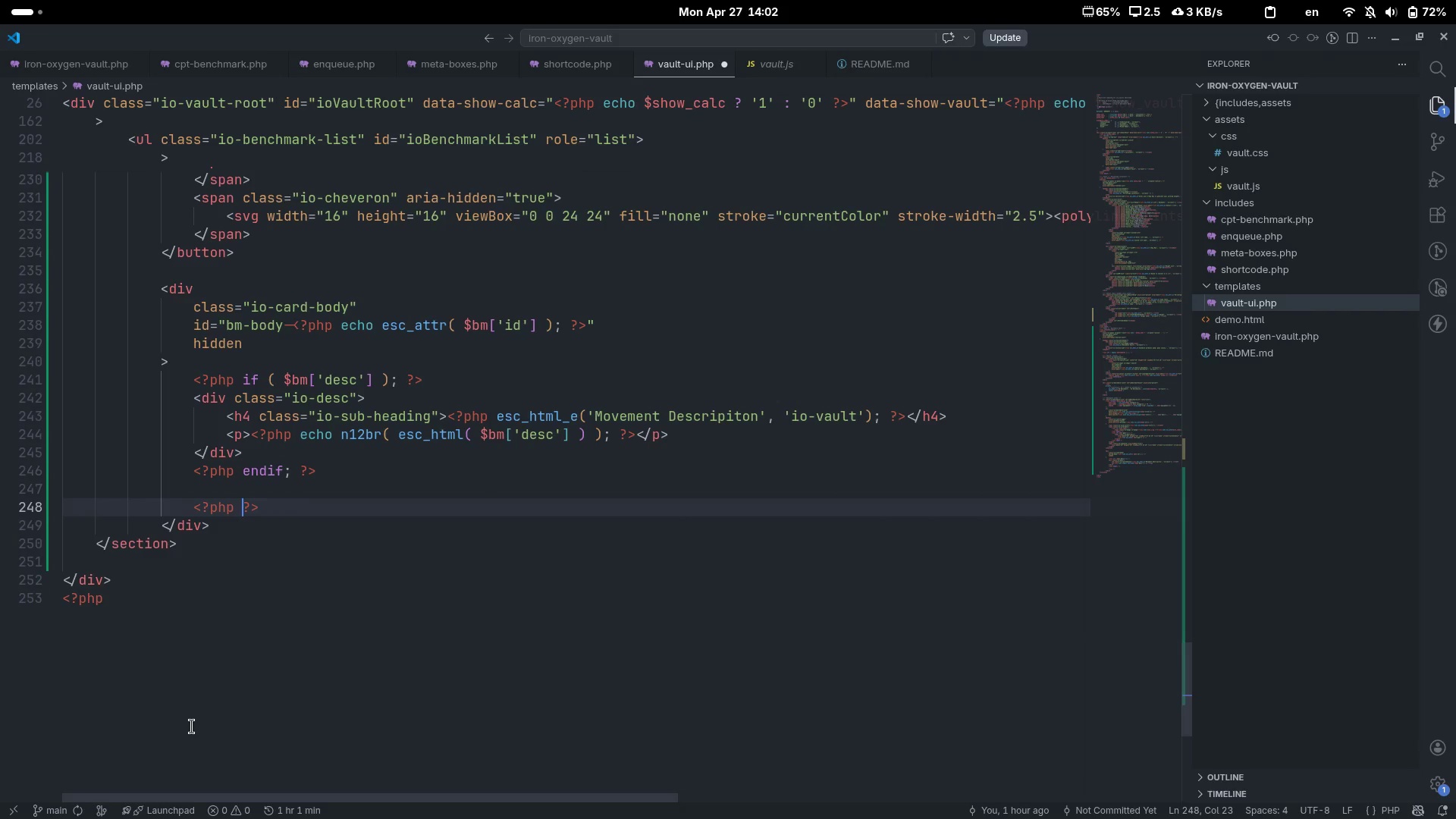 
key(ArrowLeft)
 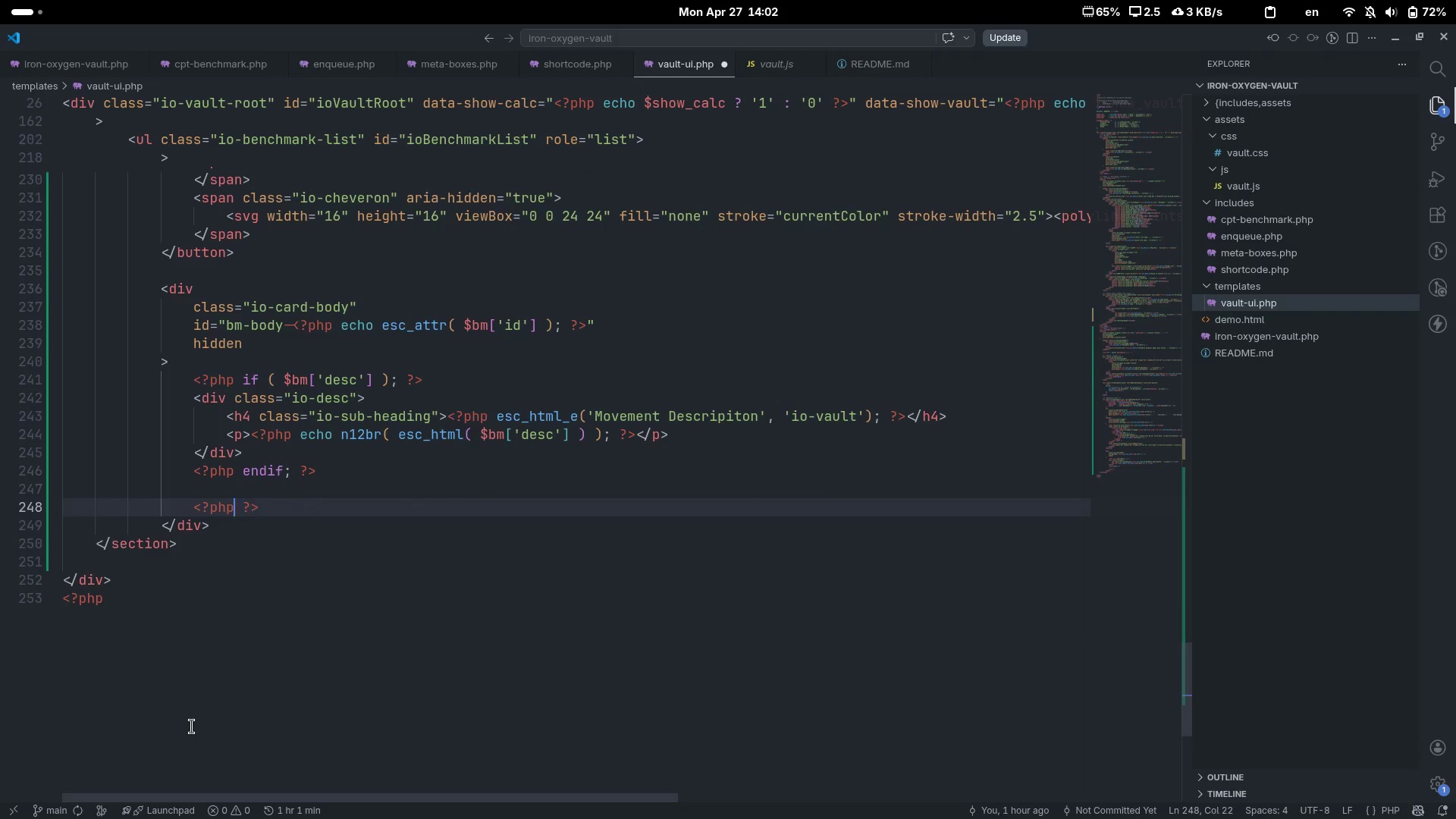 
type( if)
key(Escape)
type(( )
 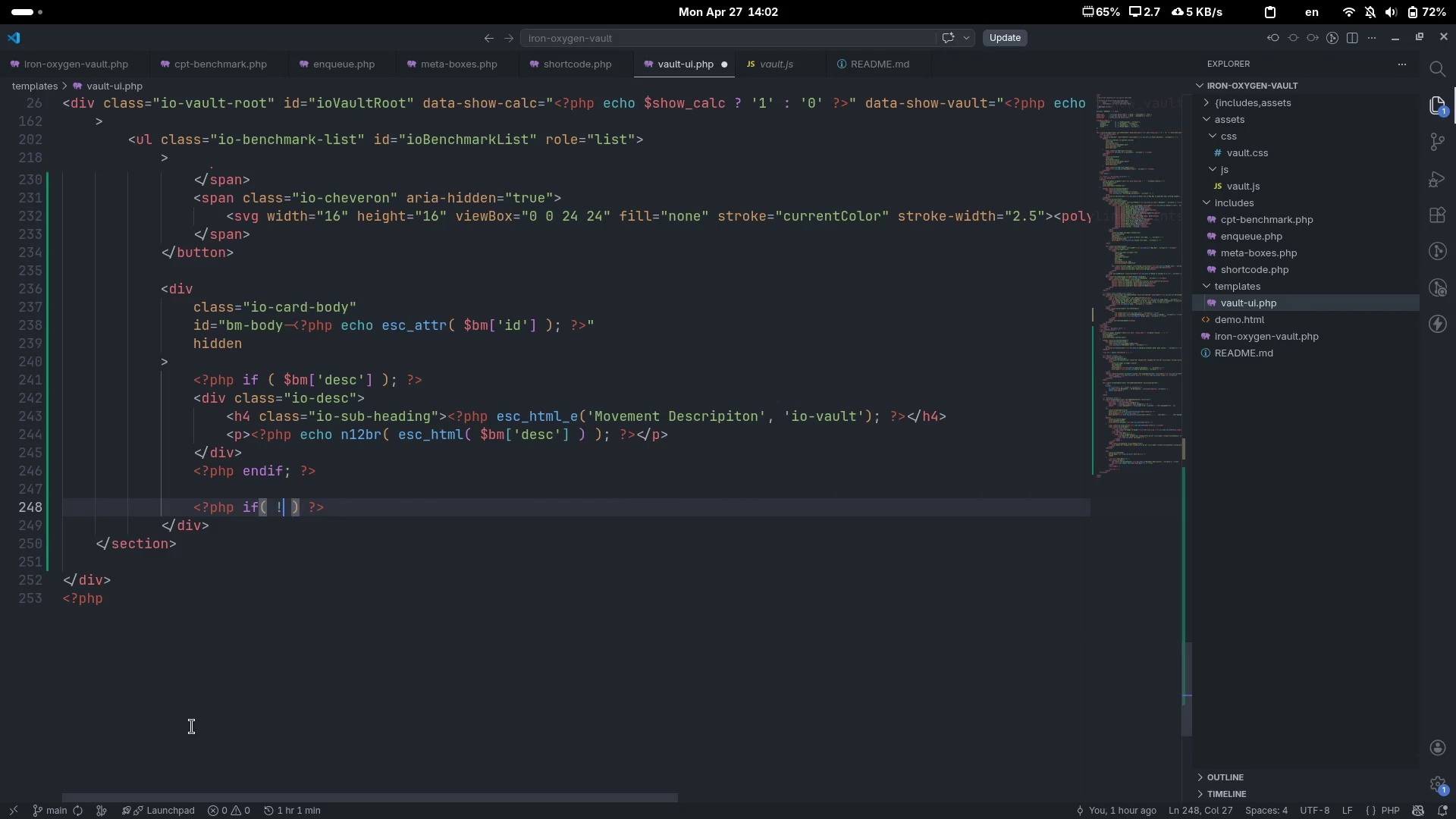 
 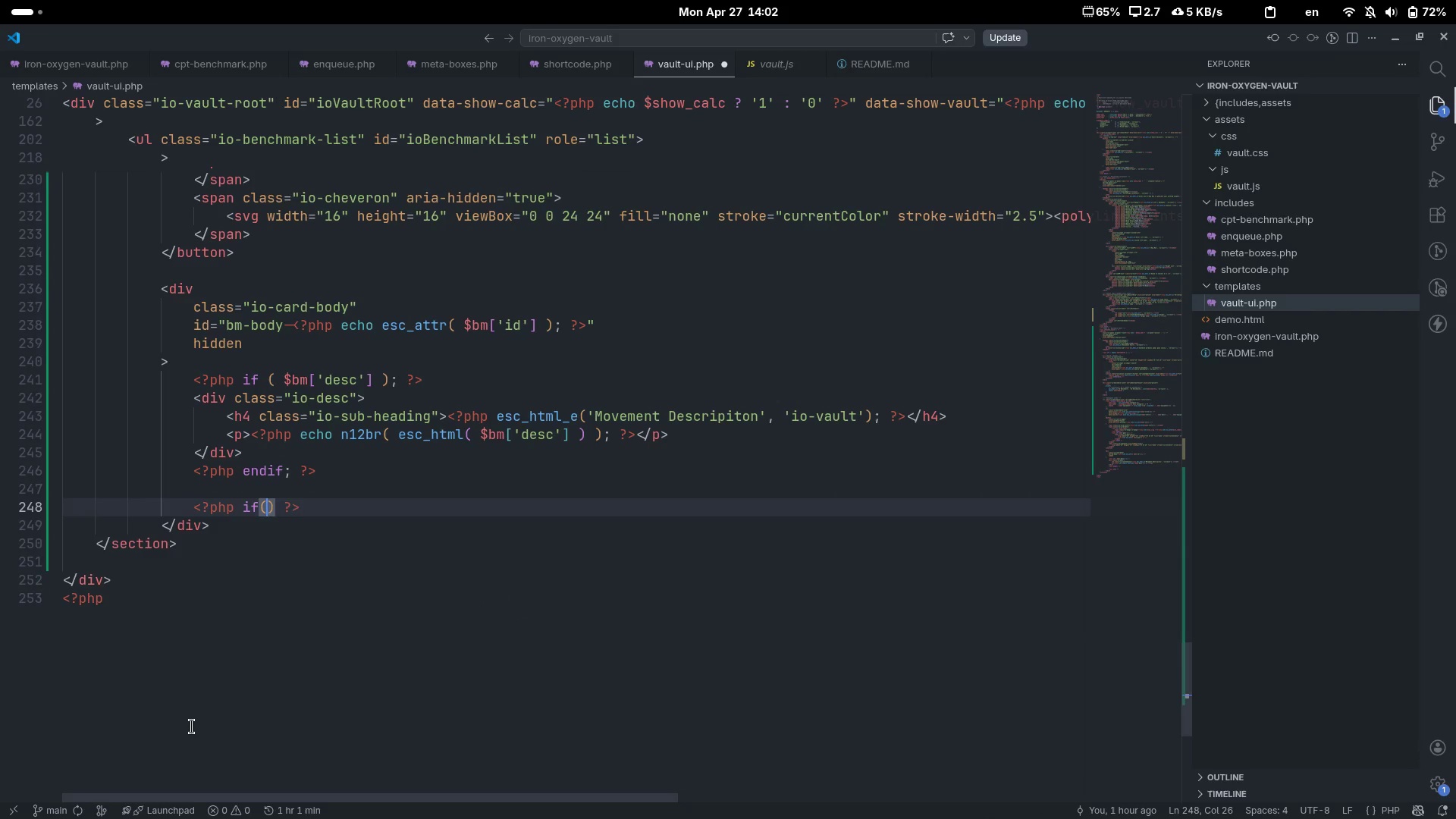 
key(ArrowLeft)
 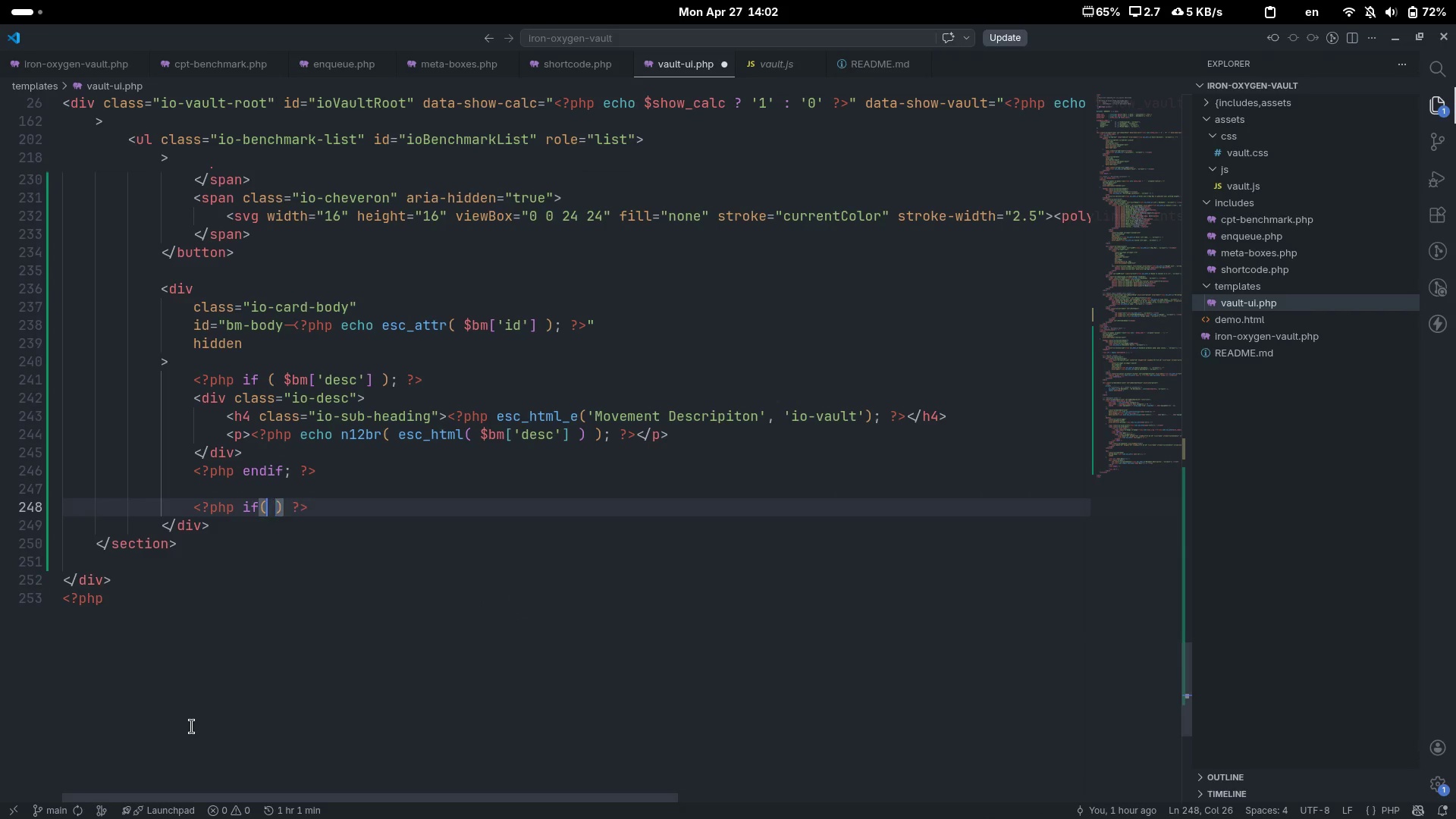 
key(Space)
 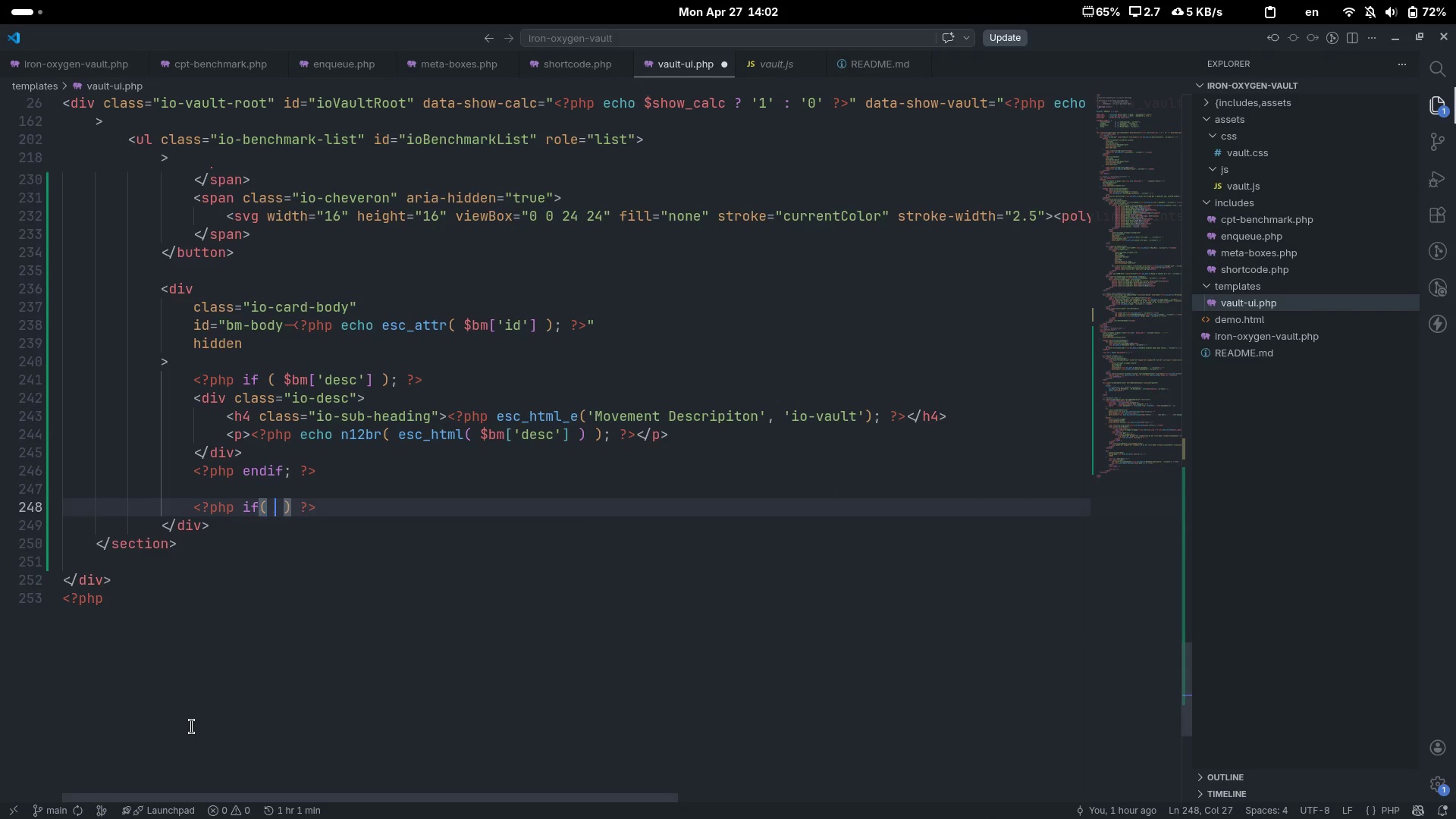 
key(Shift+ShiftLeft)
 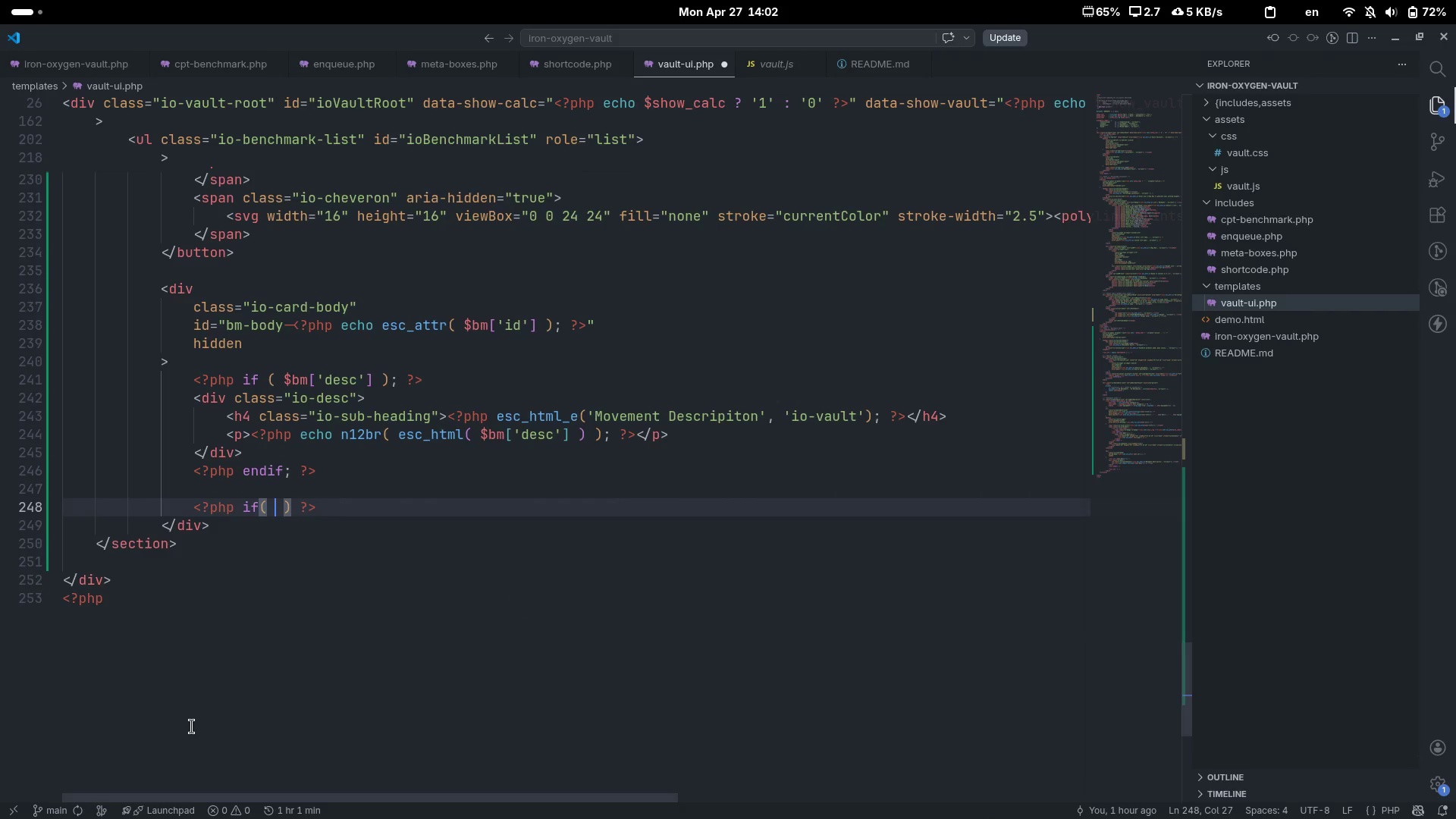 
key(Shift+1)
 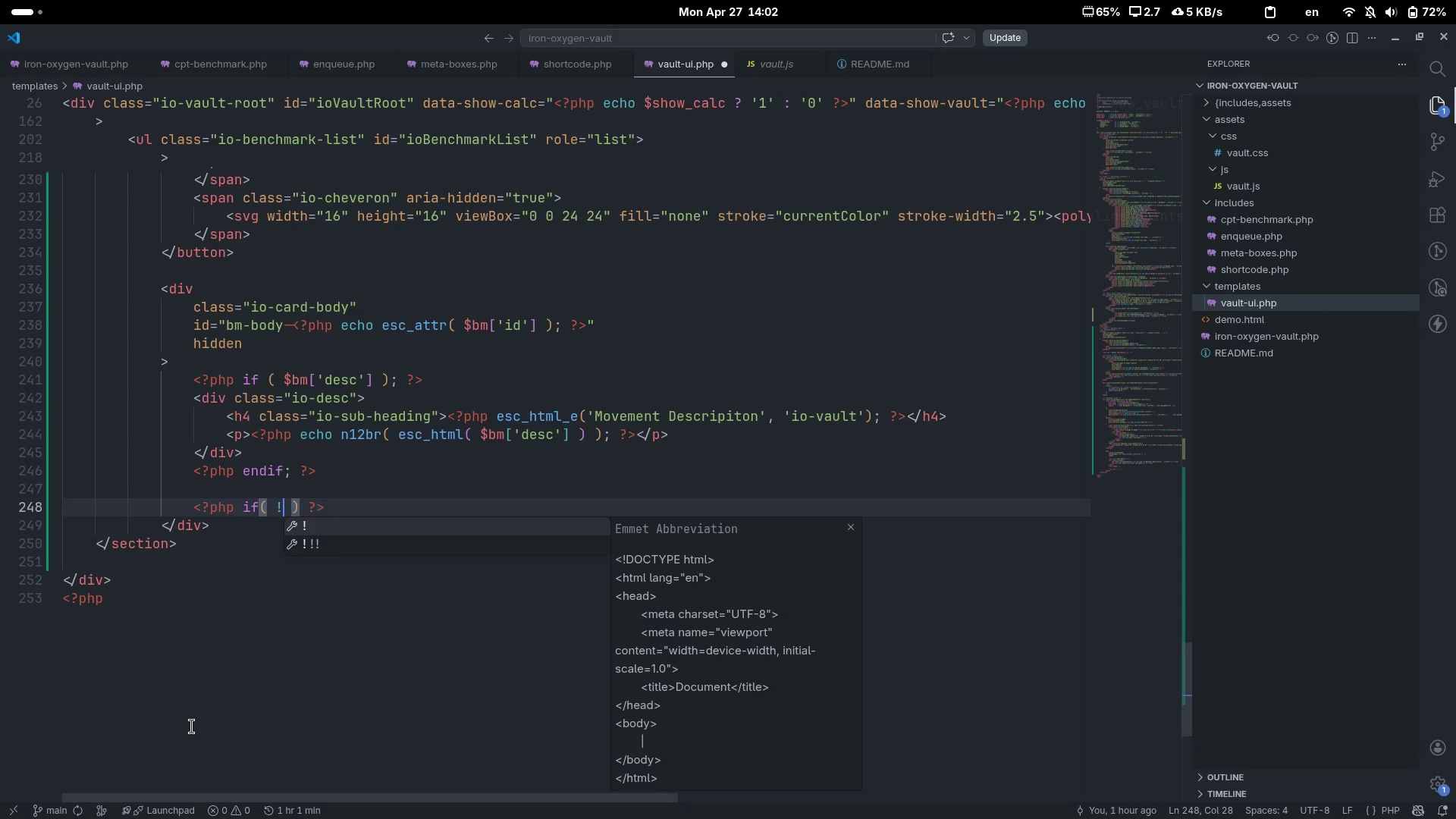 
type( empty( )
 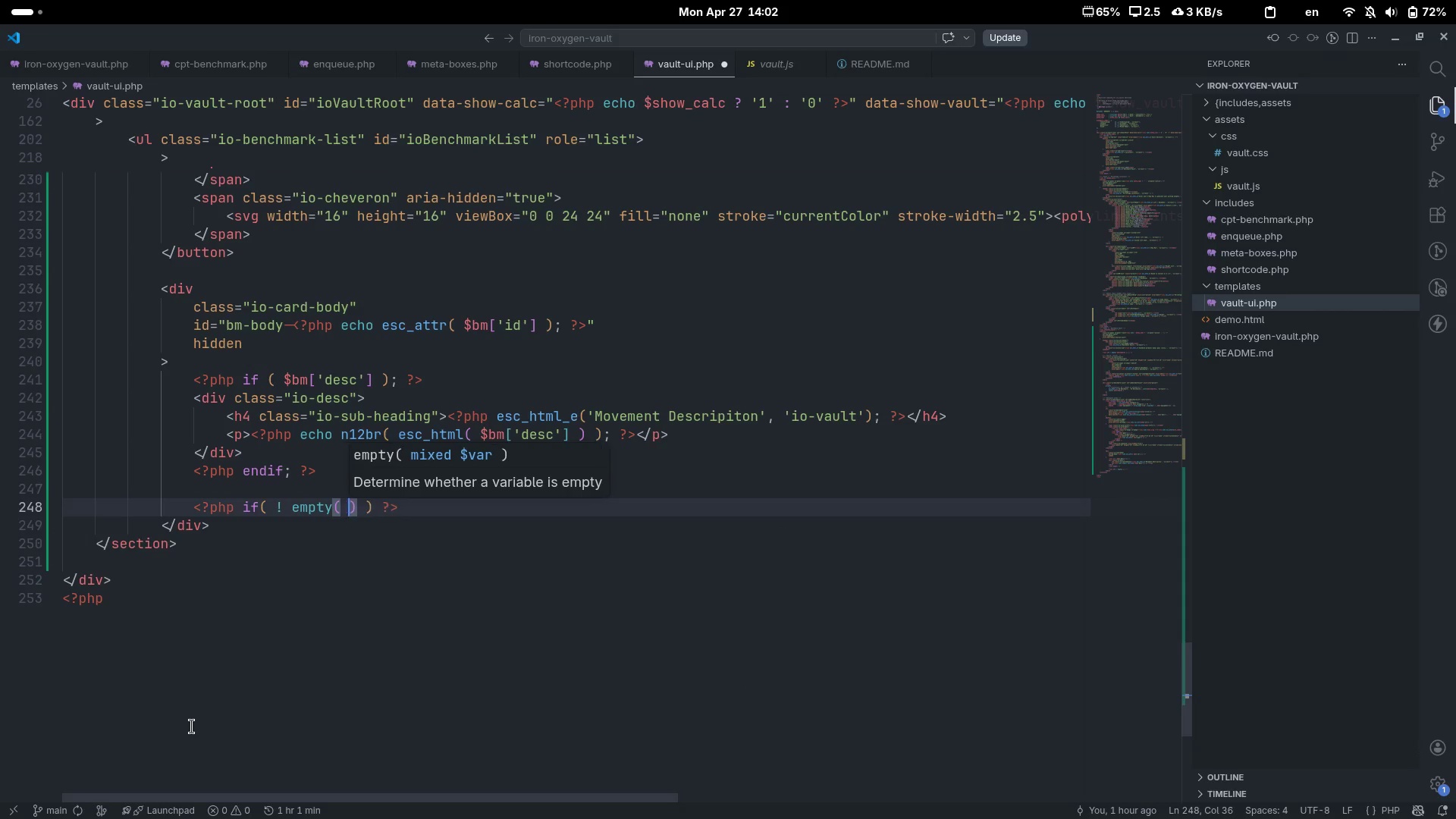 
key(ArrowLeft)
 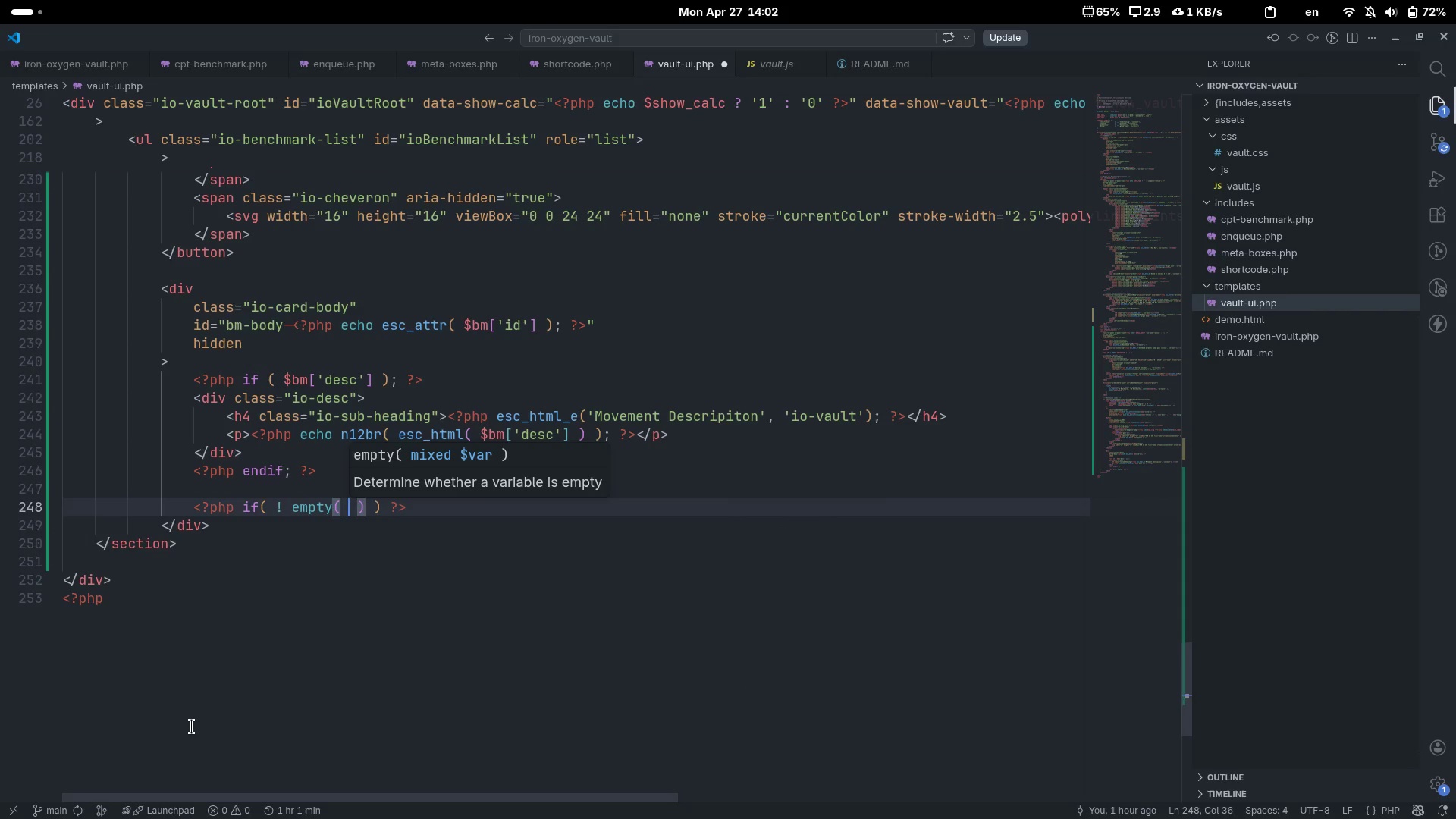 
type( $bm['content)
 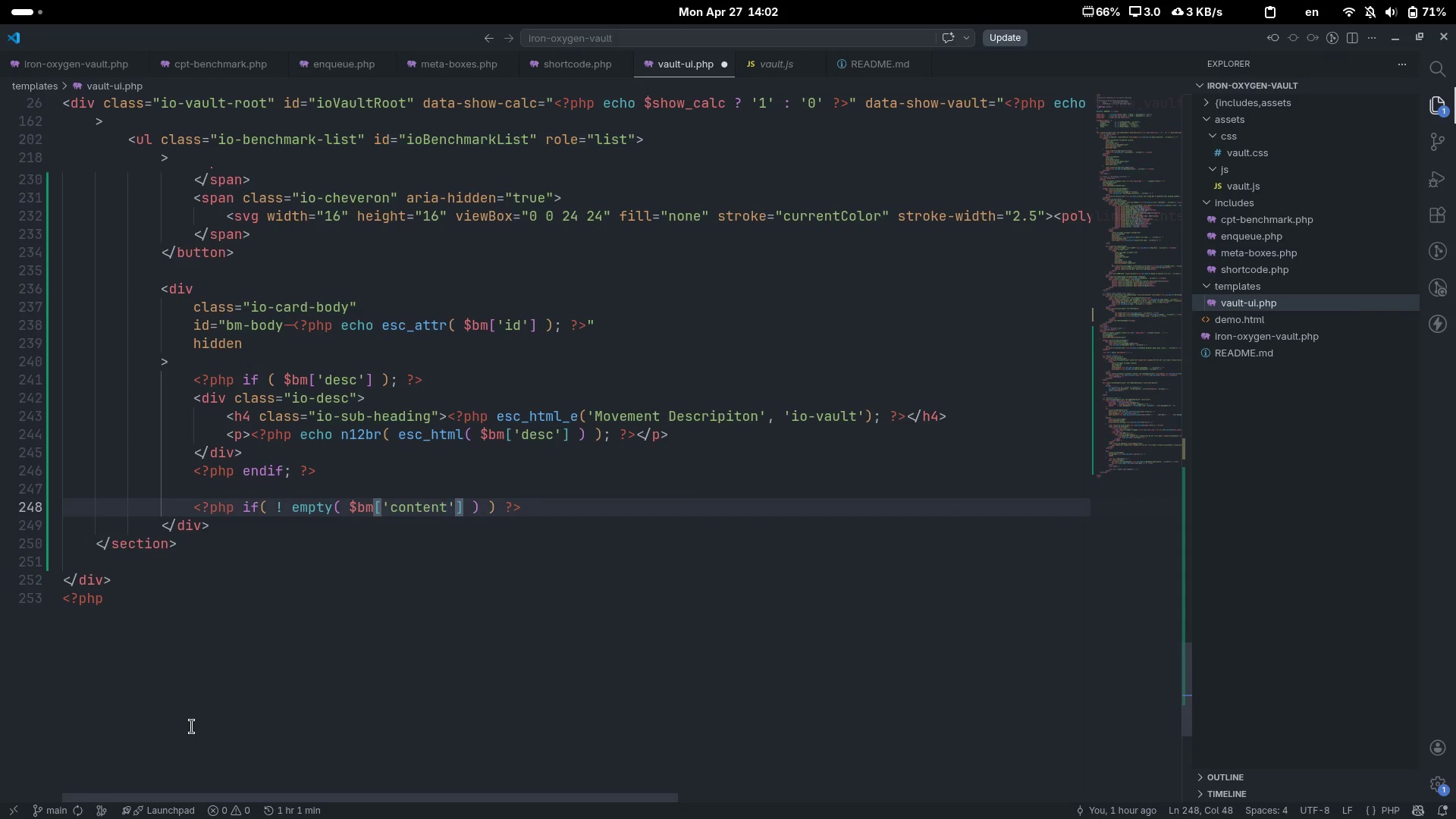 
key(Control+ArrowRight)
 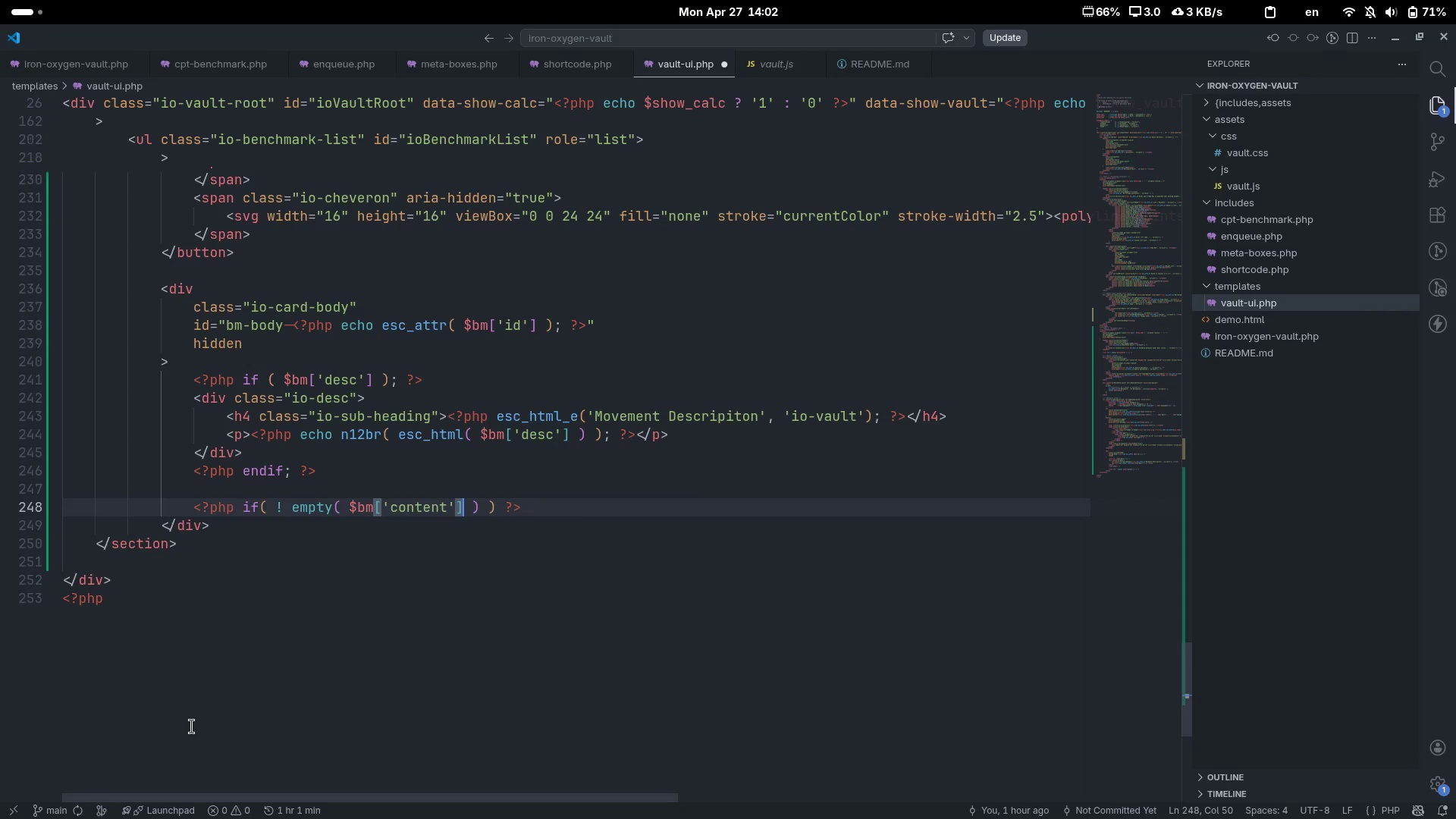 
key(Control+ArrowRight)
 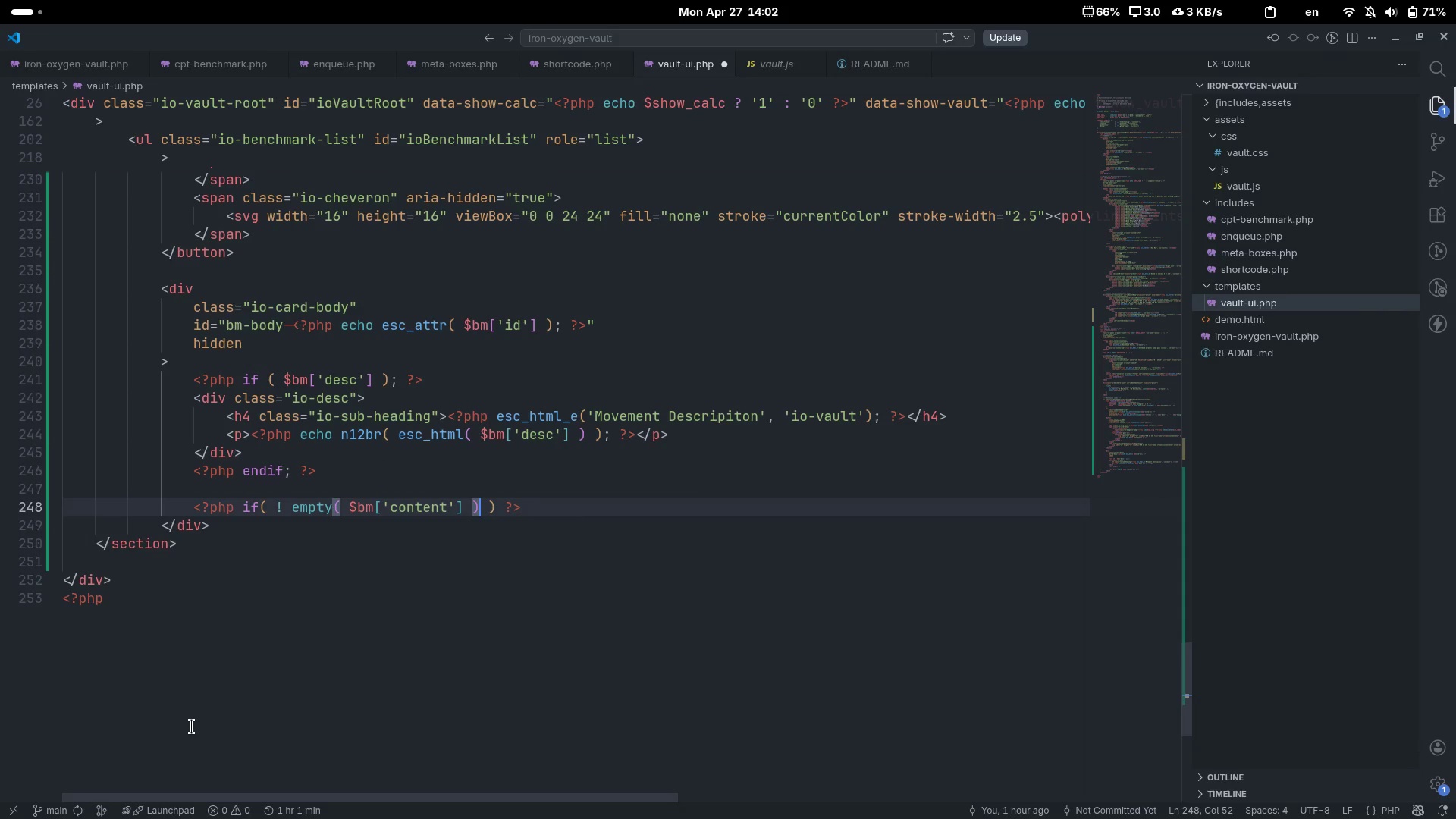 
key(ArrowRight)
 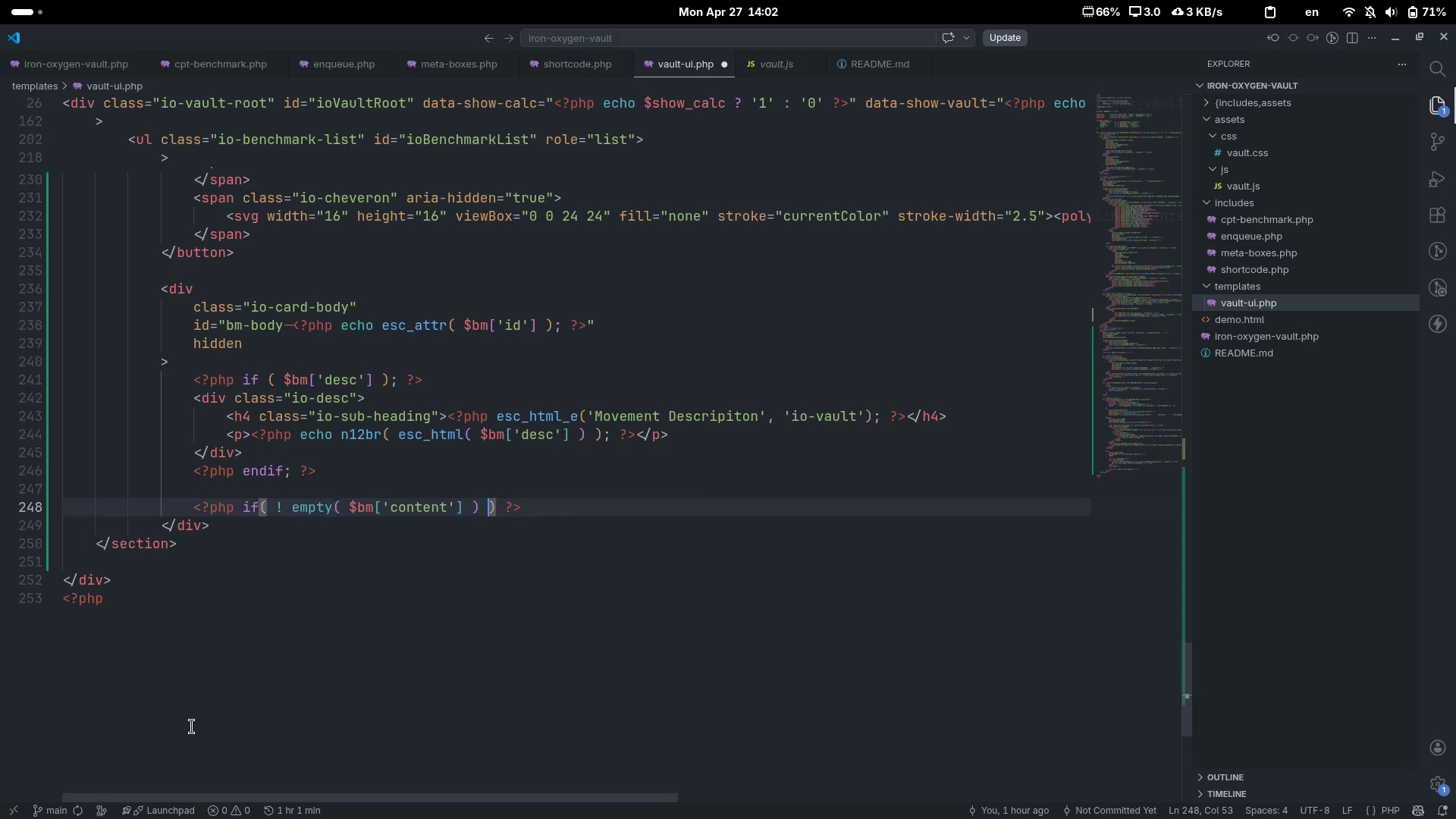 
key(ArrowRight)
 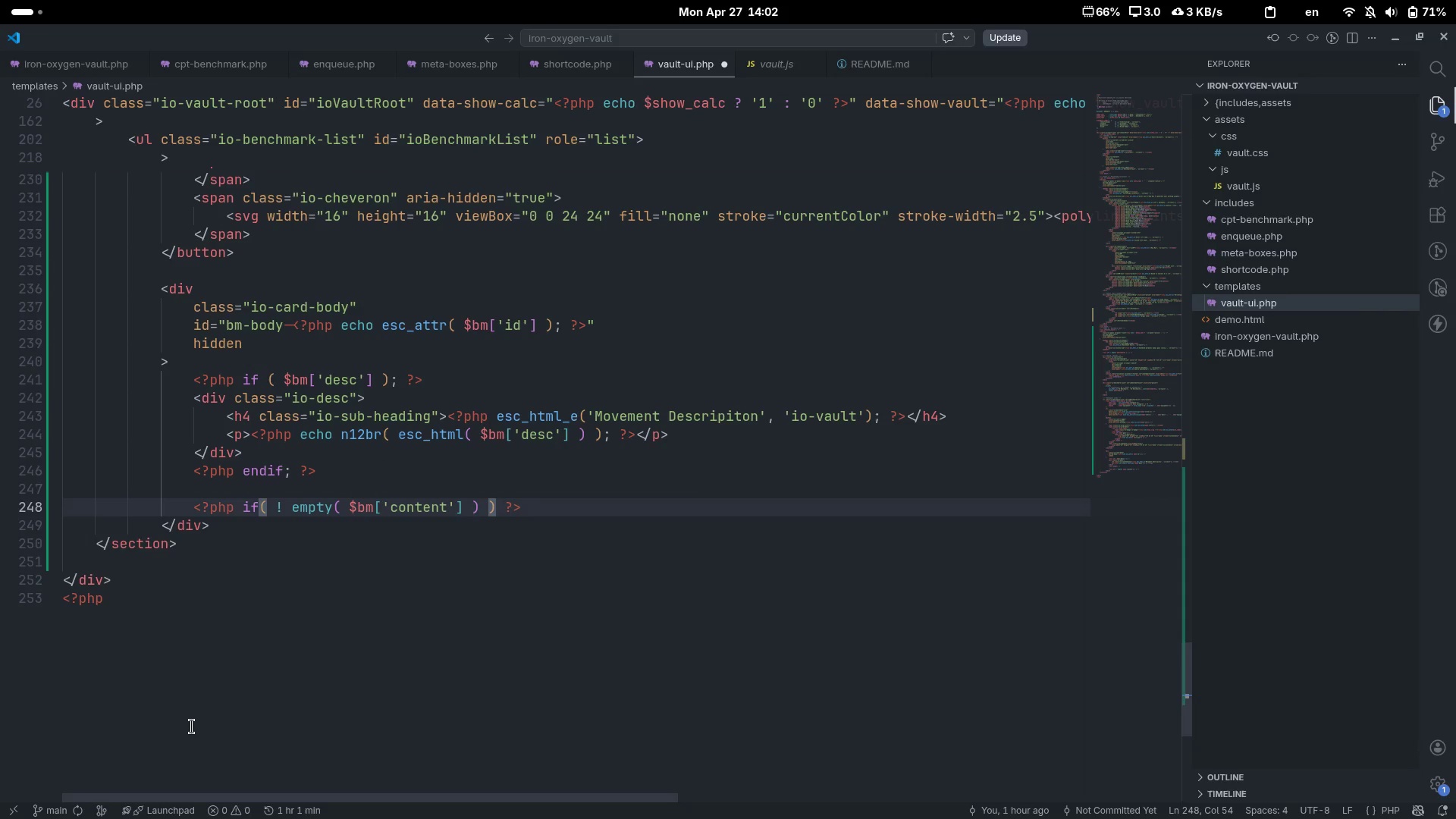 
key(Shift+Semicolon)
 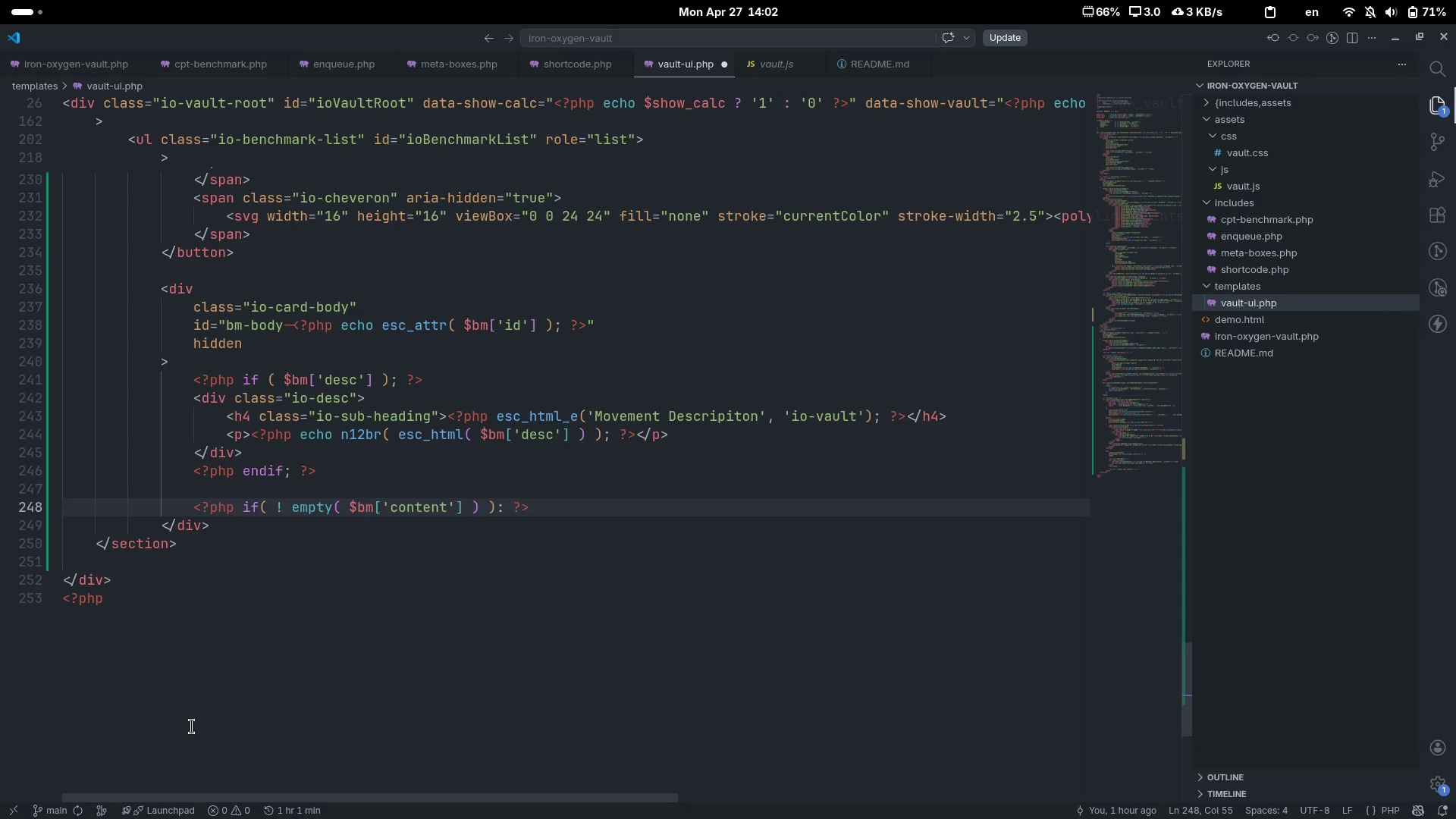 
key(Control+ArrowRight)
 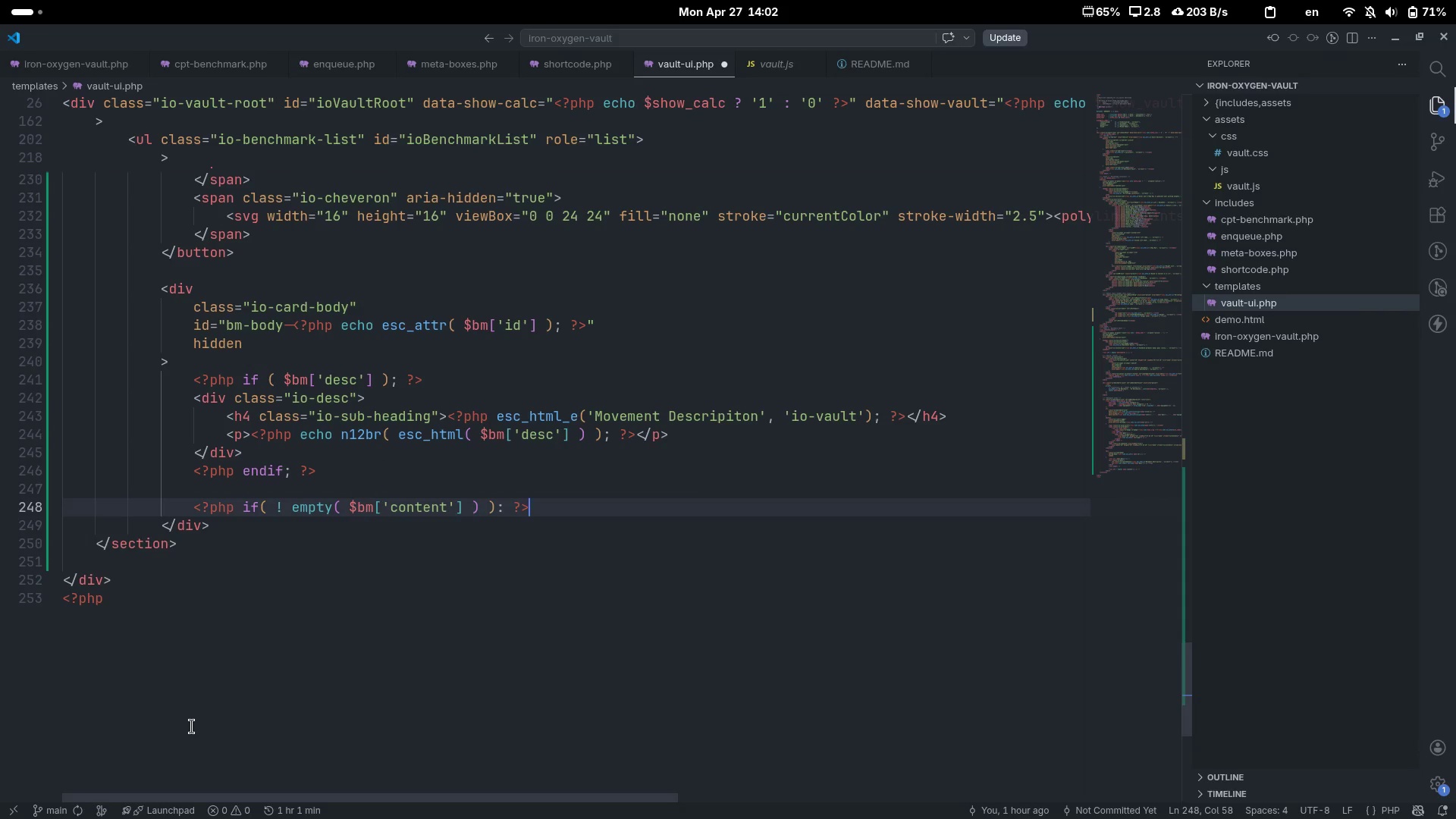 
key(Enter)
 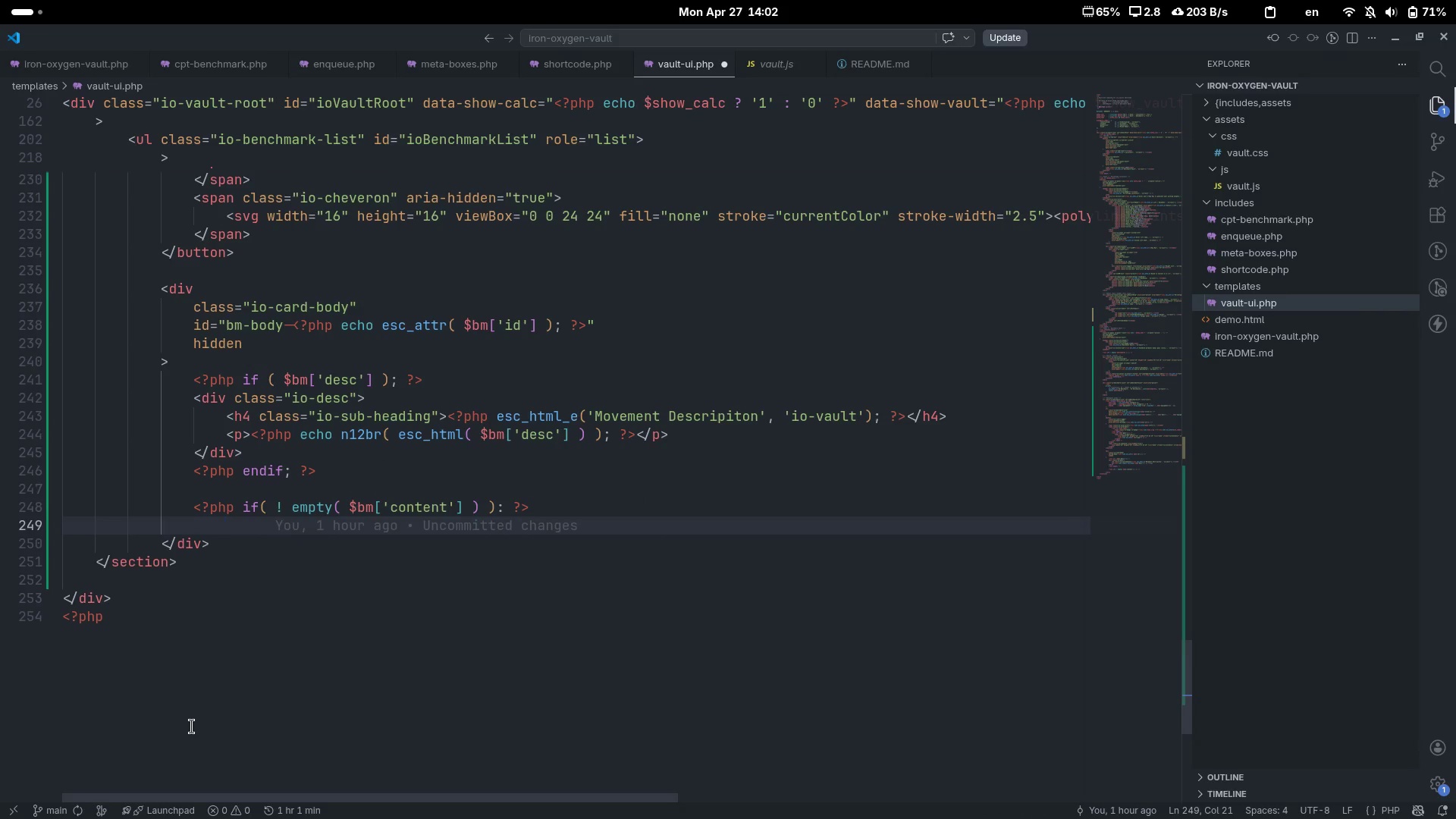 
key(Backspace)
 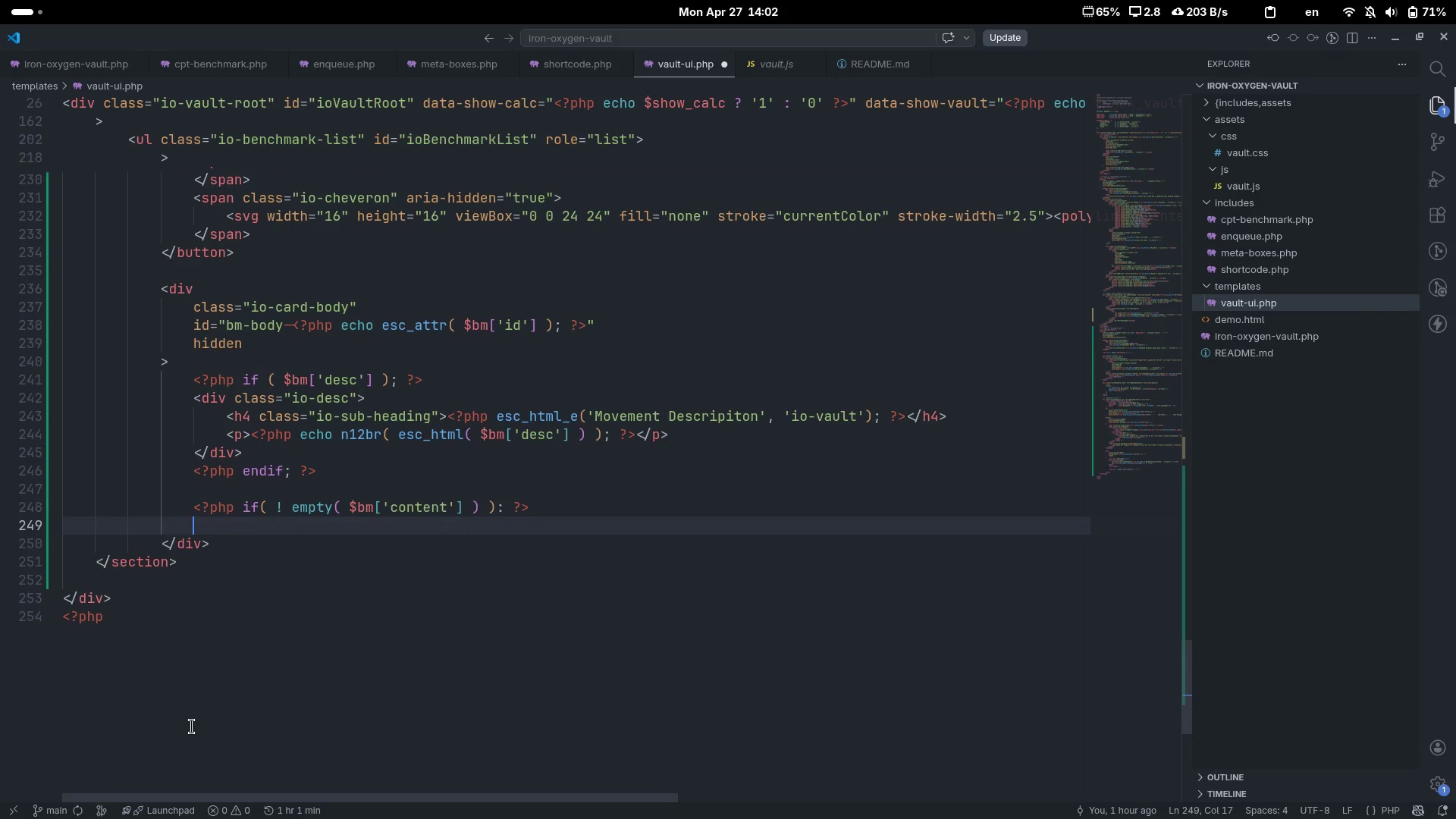 
key(Shift+Comma)
 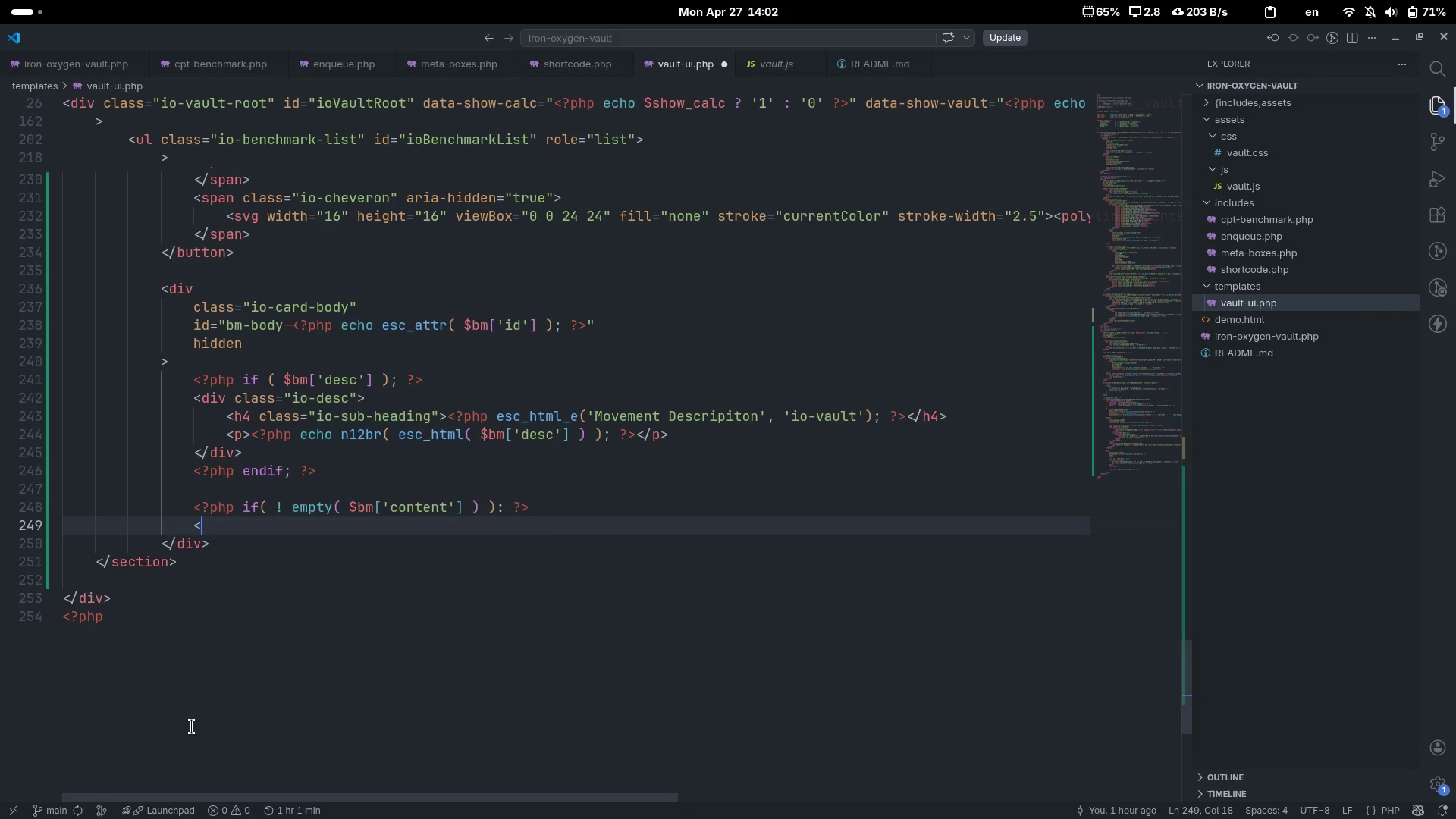 
key(Shift+Slash)
 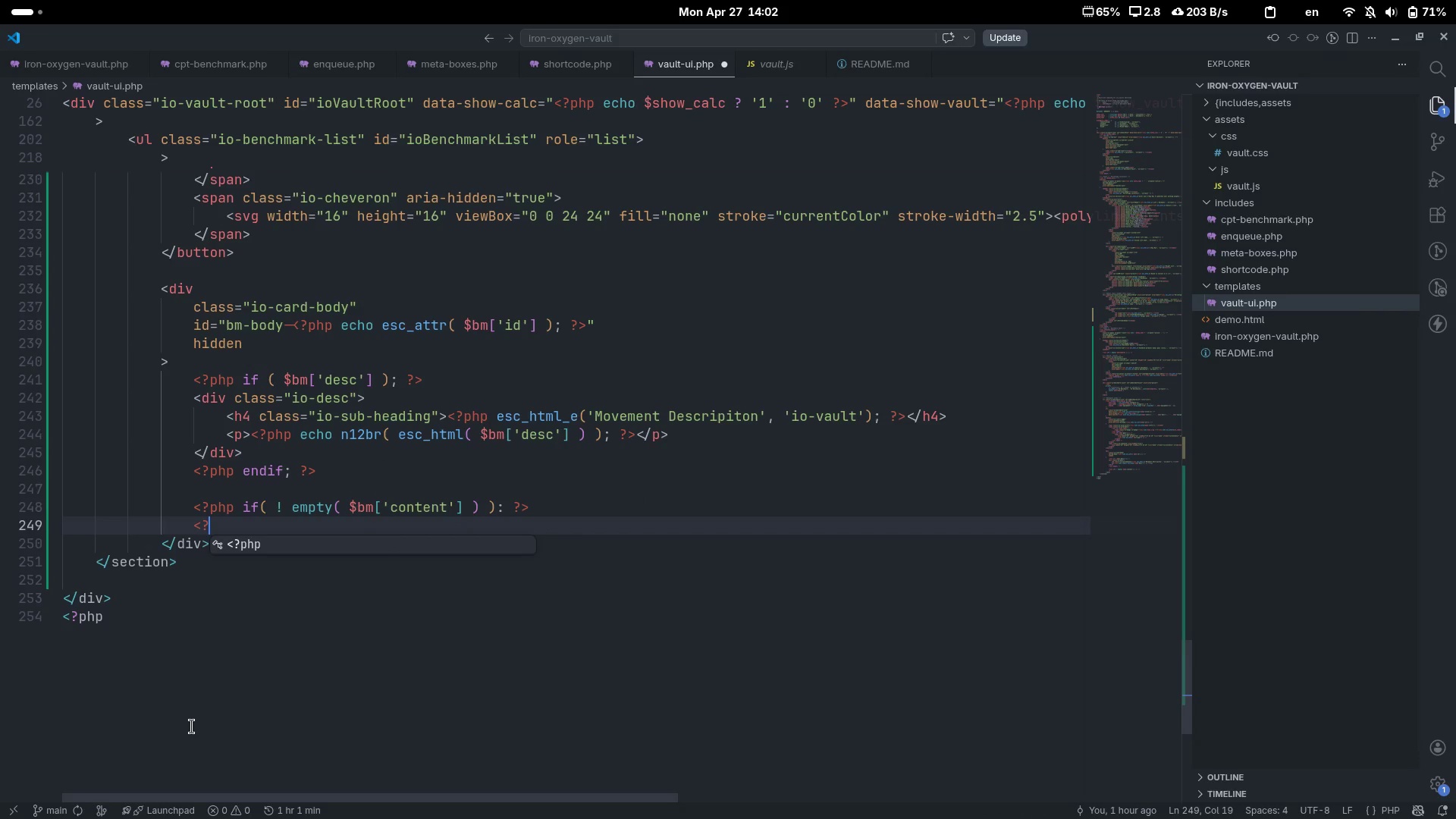 
key(Tab)
 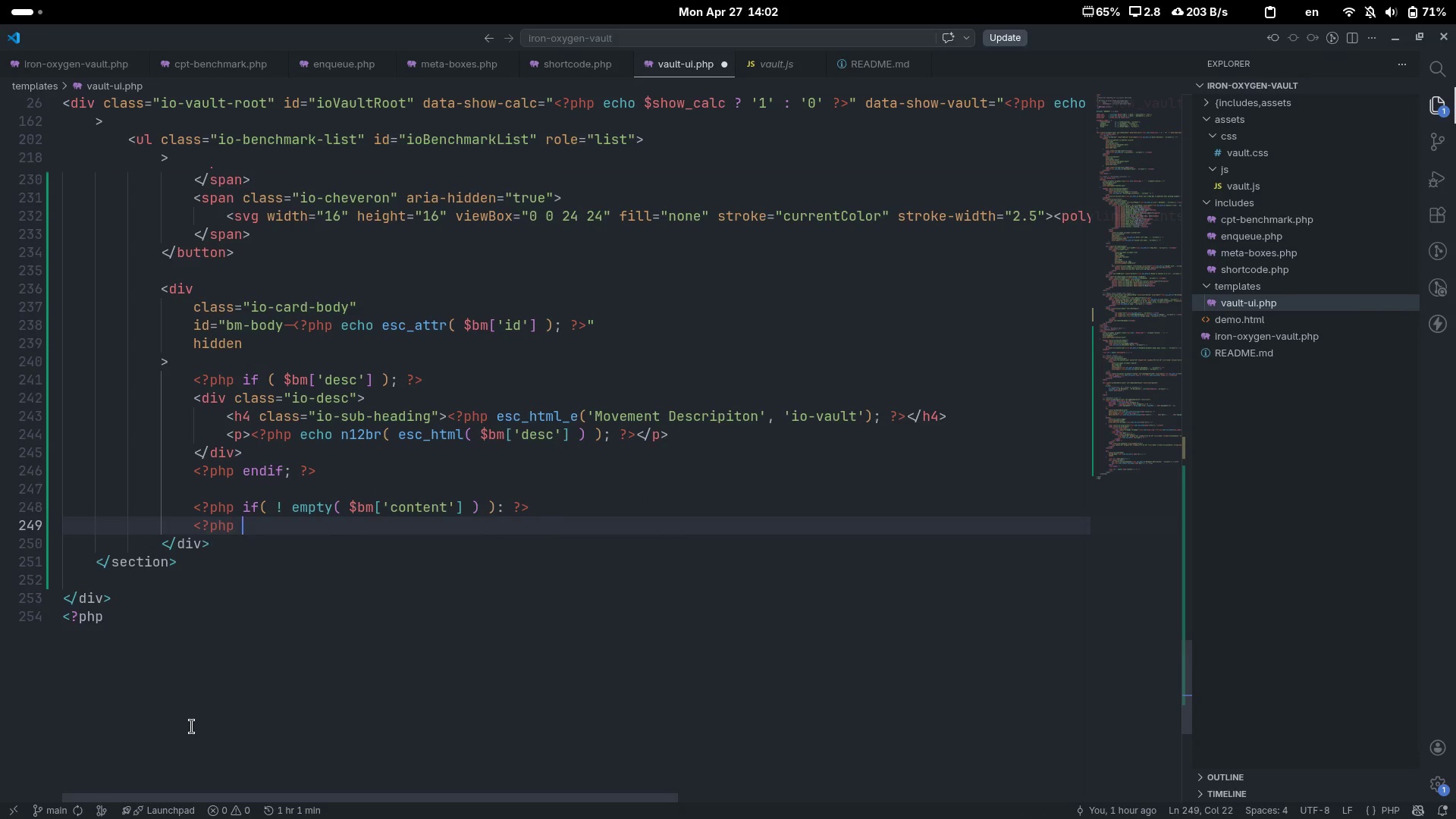 
key(Space)
 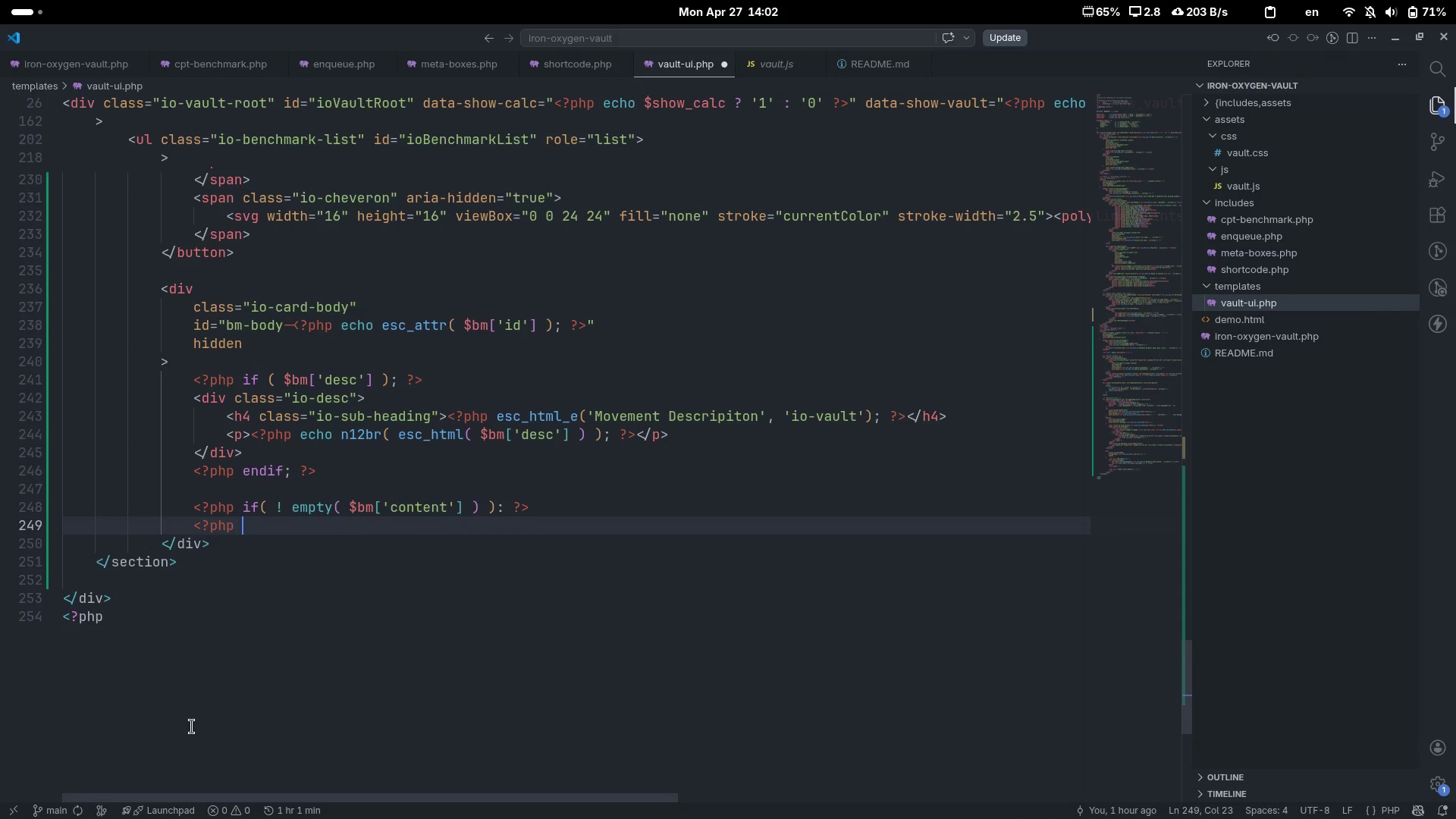 
key(Shift+Slash)
 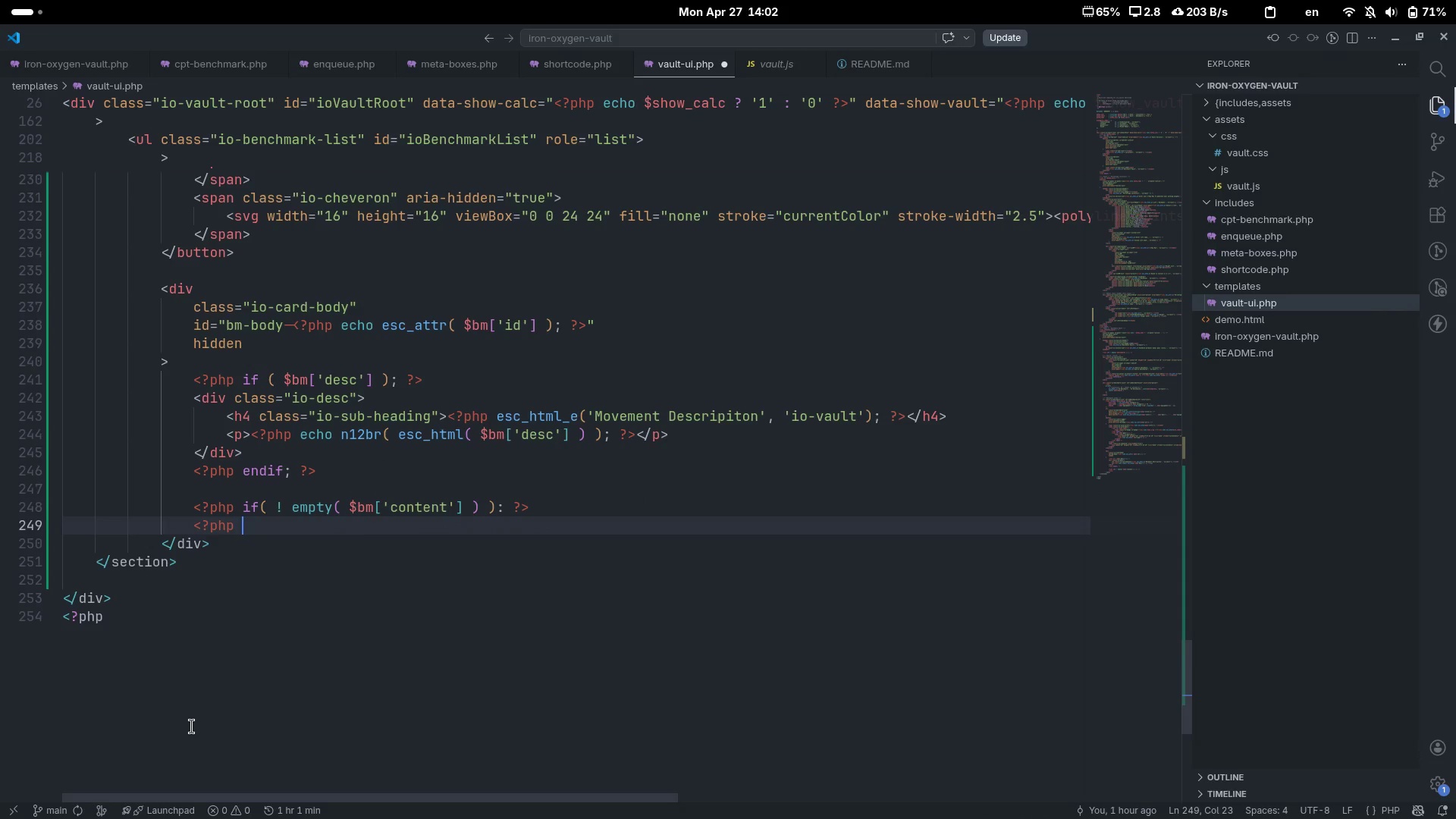 
key(Shift+Period)
 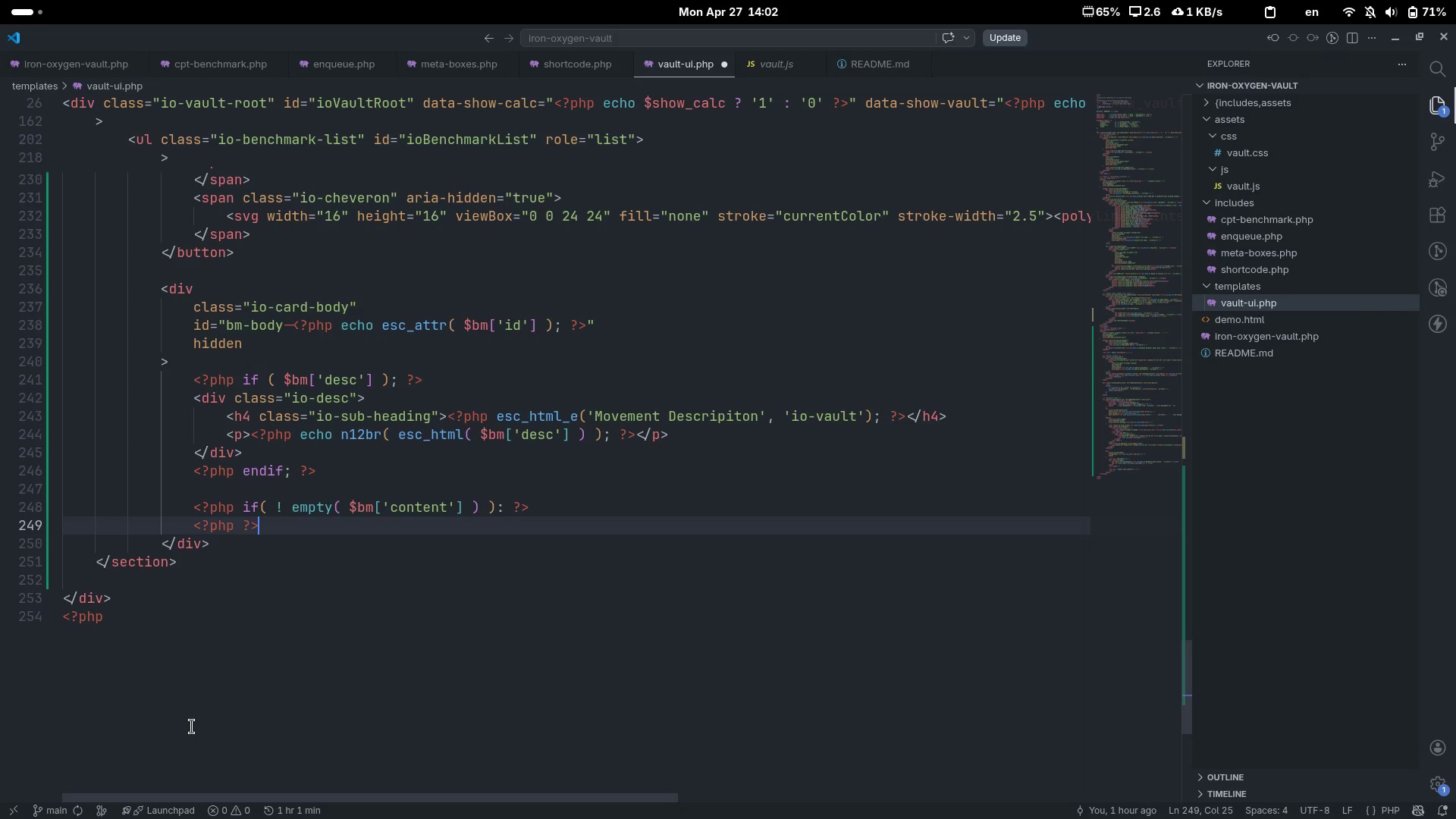 
key(Control+ControlLeft)
 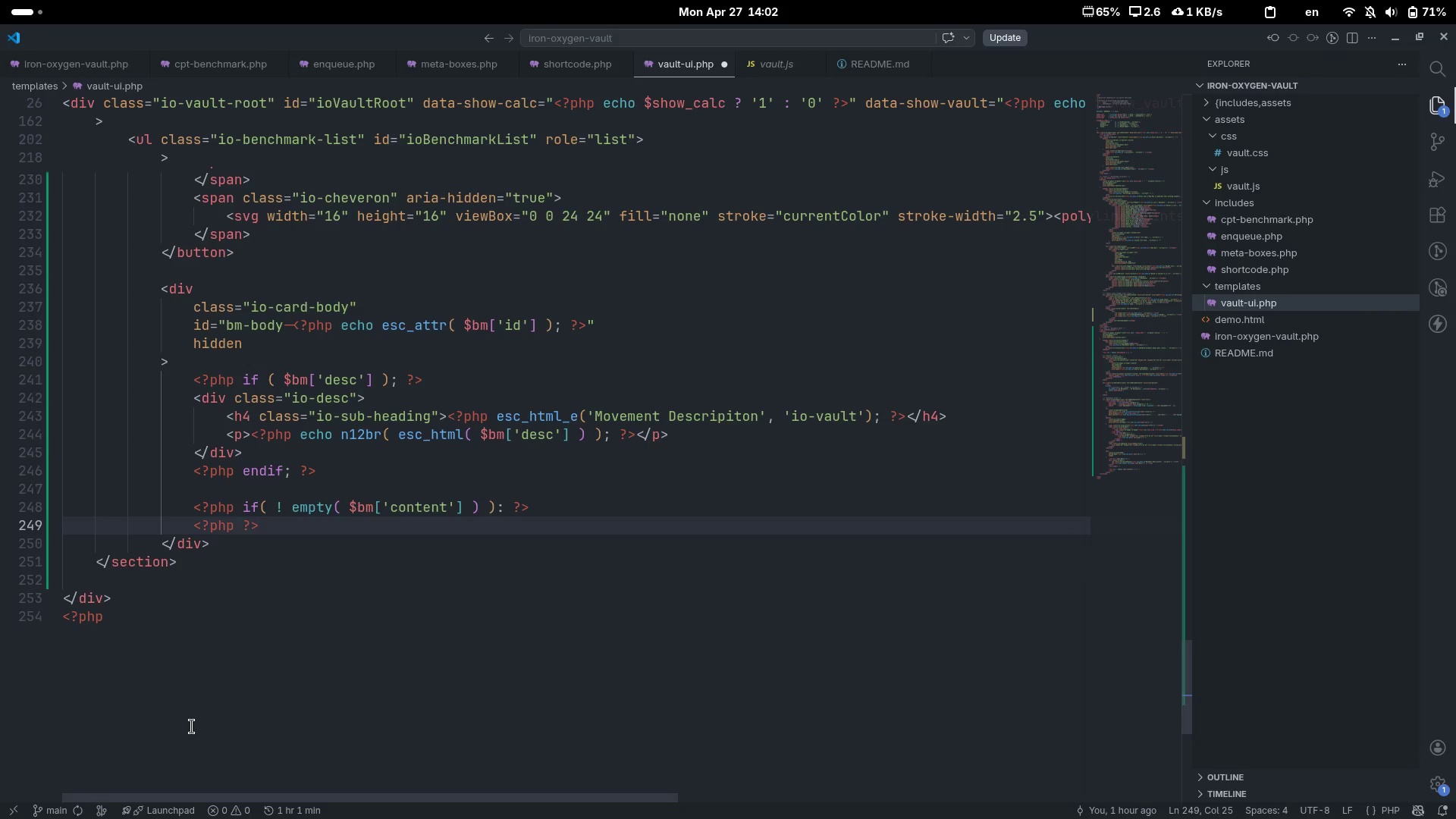 
key(Control+ArrowLeft)
 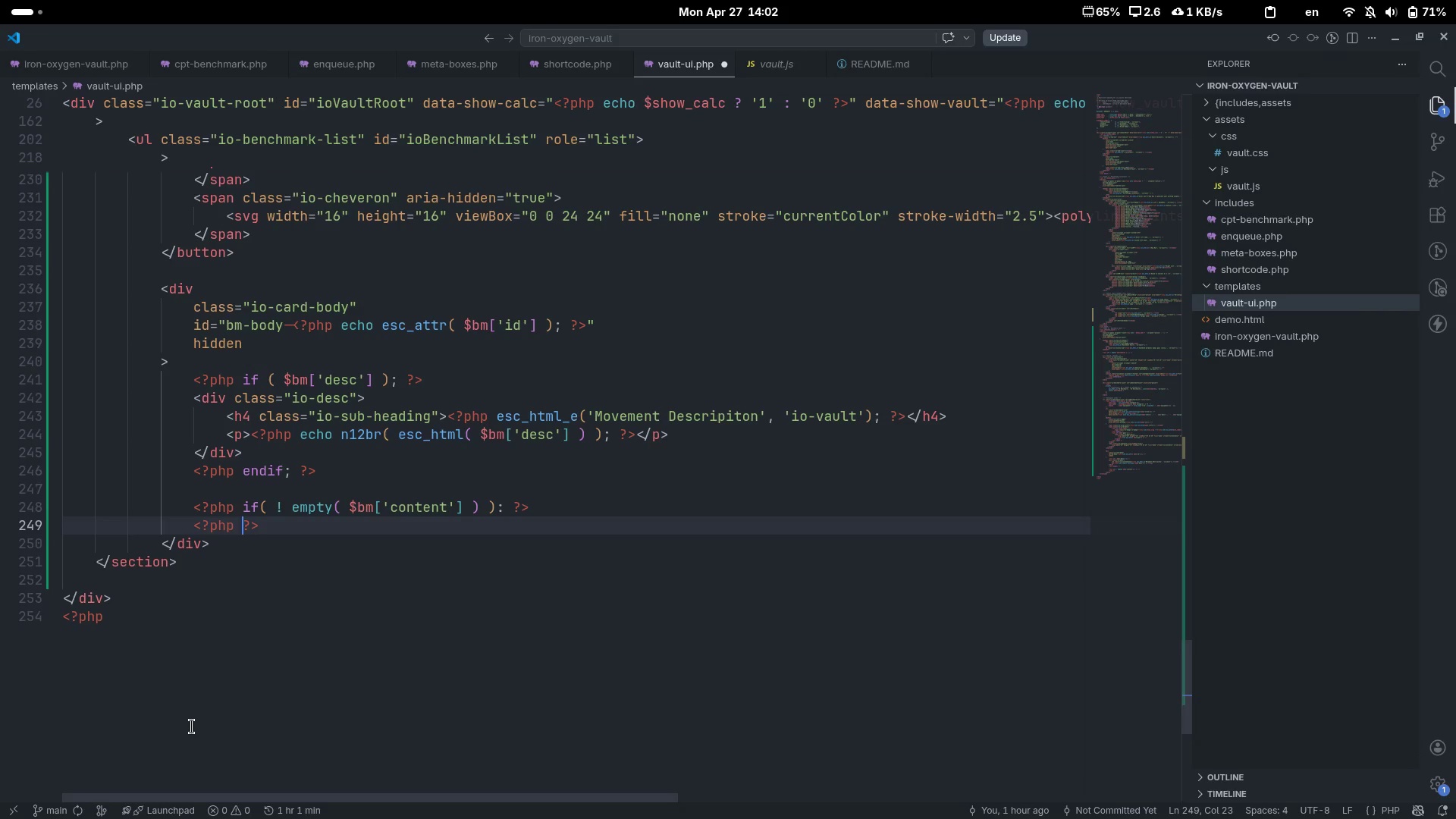 
type(endif; )
 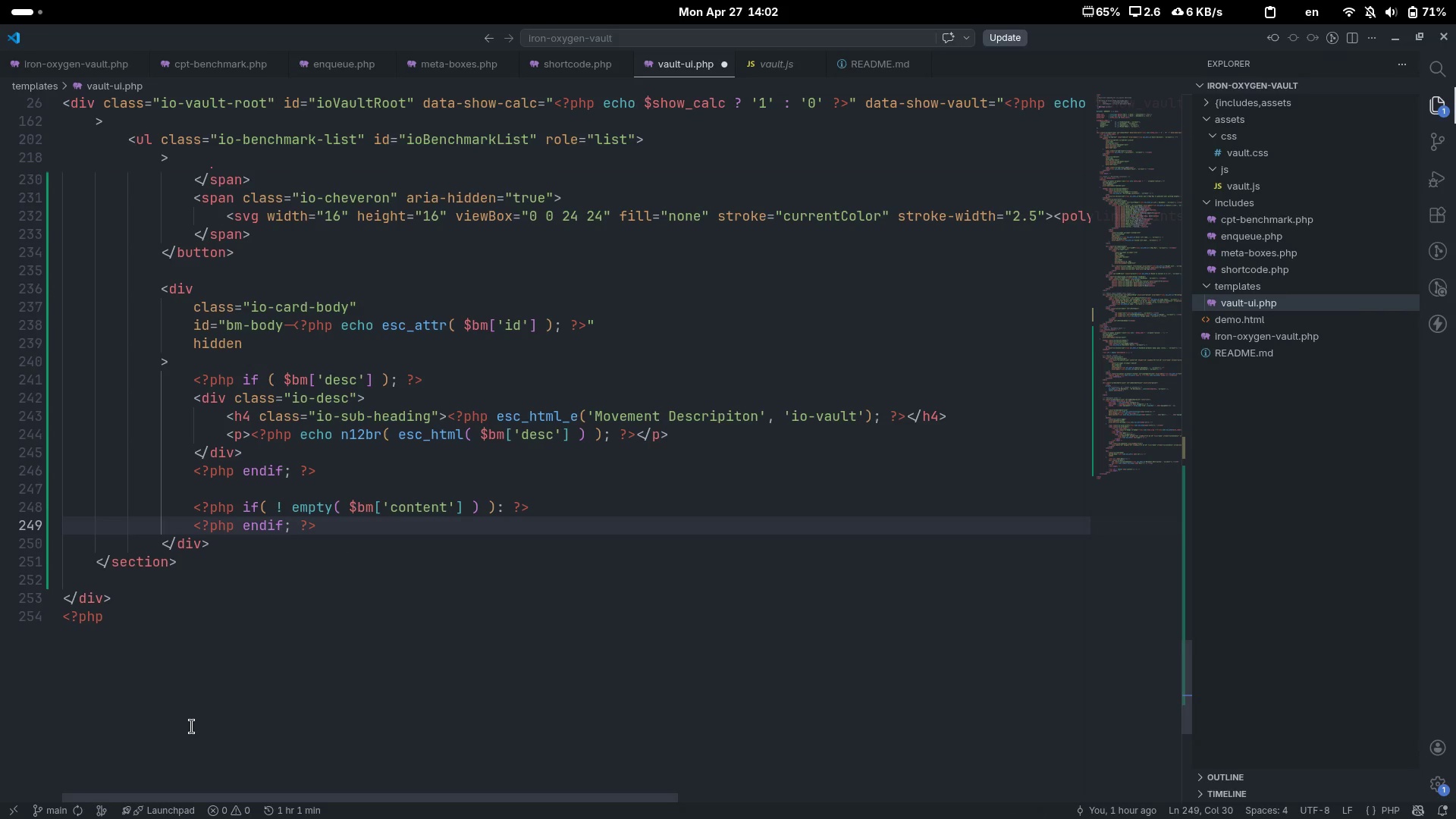 
key(ArrowUp)
 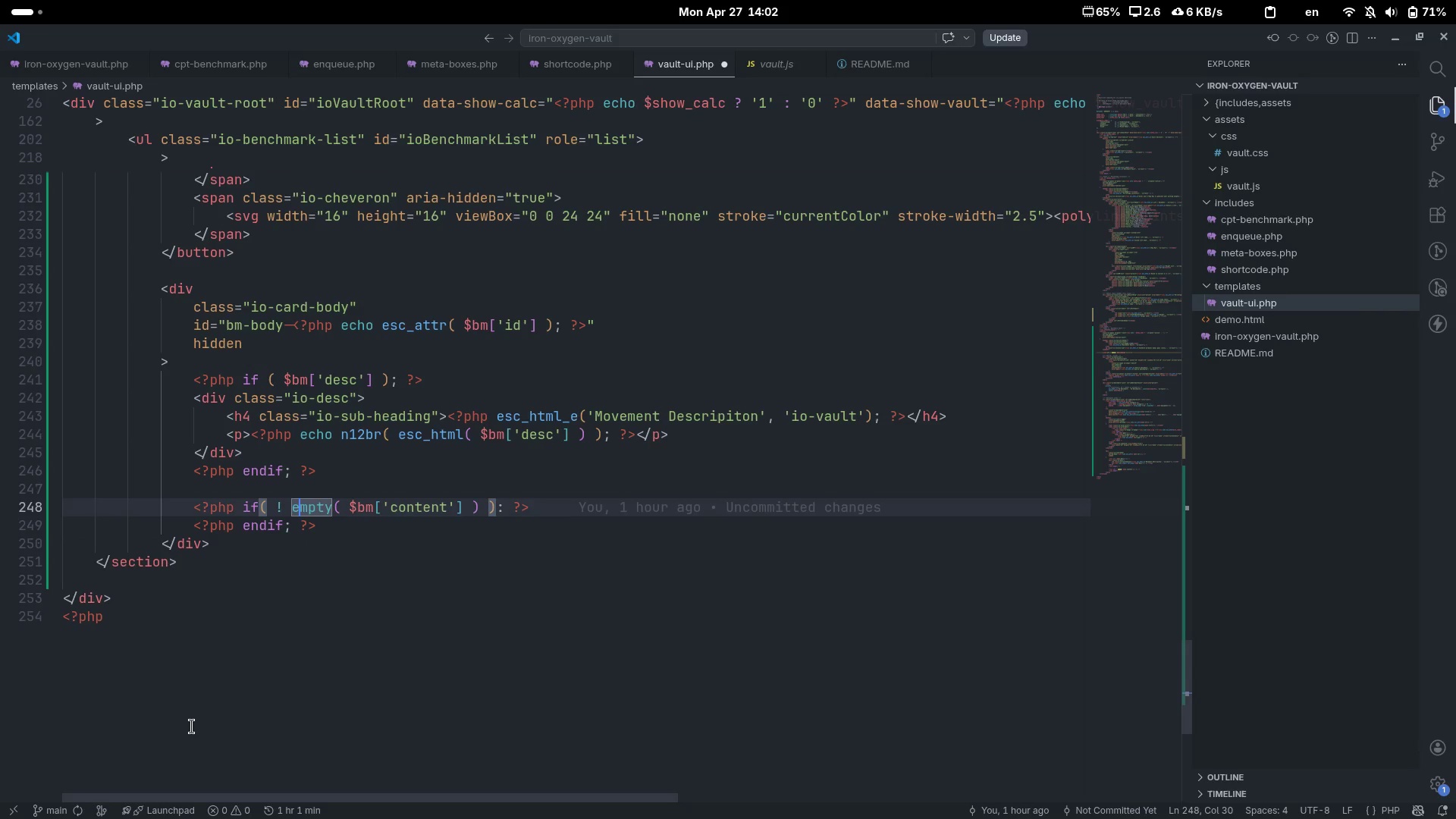 
key(End)
 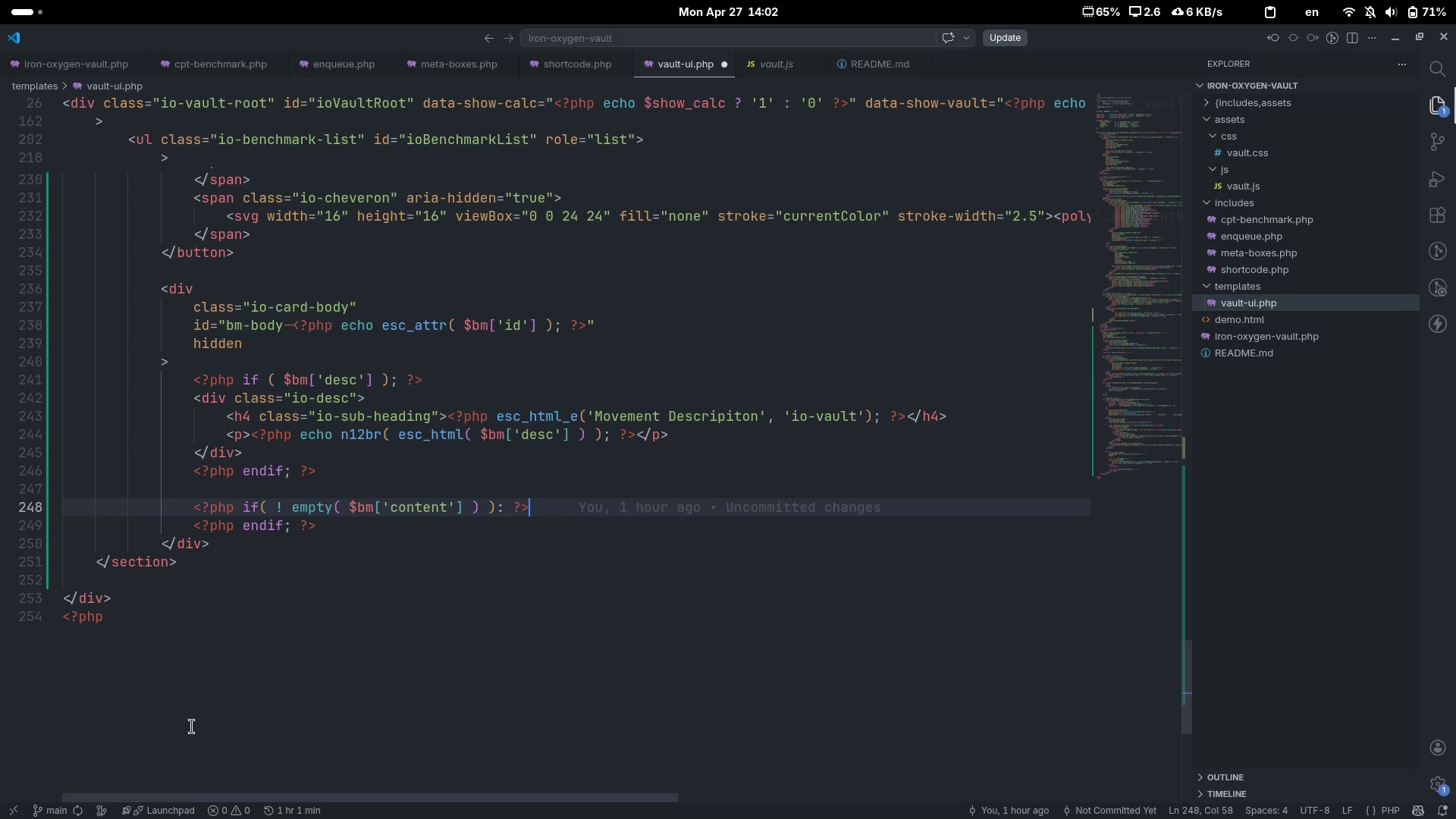 
key(Enter)
 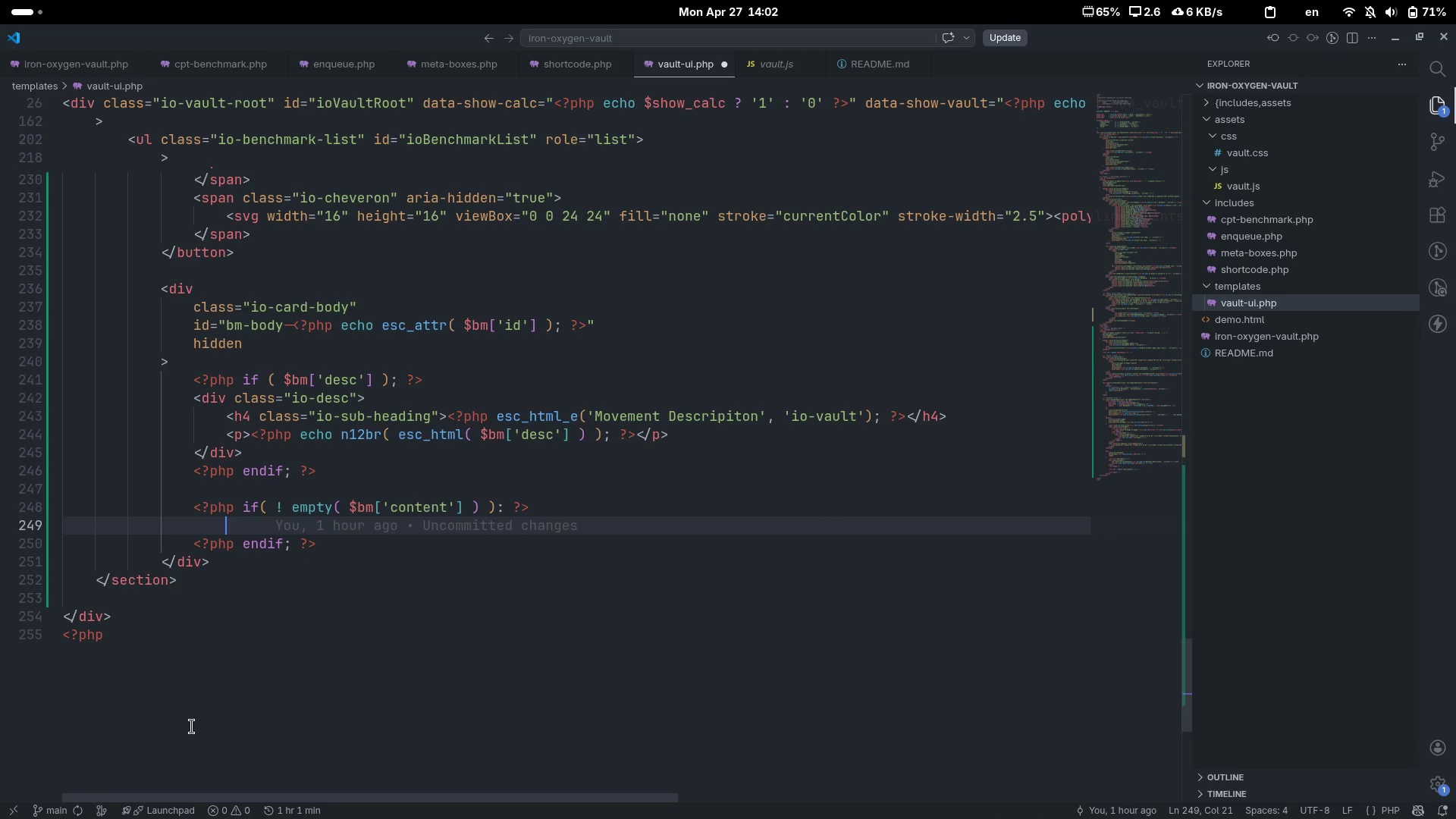 
key(Shift+Comma)
 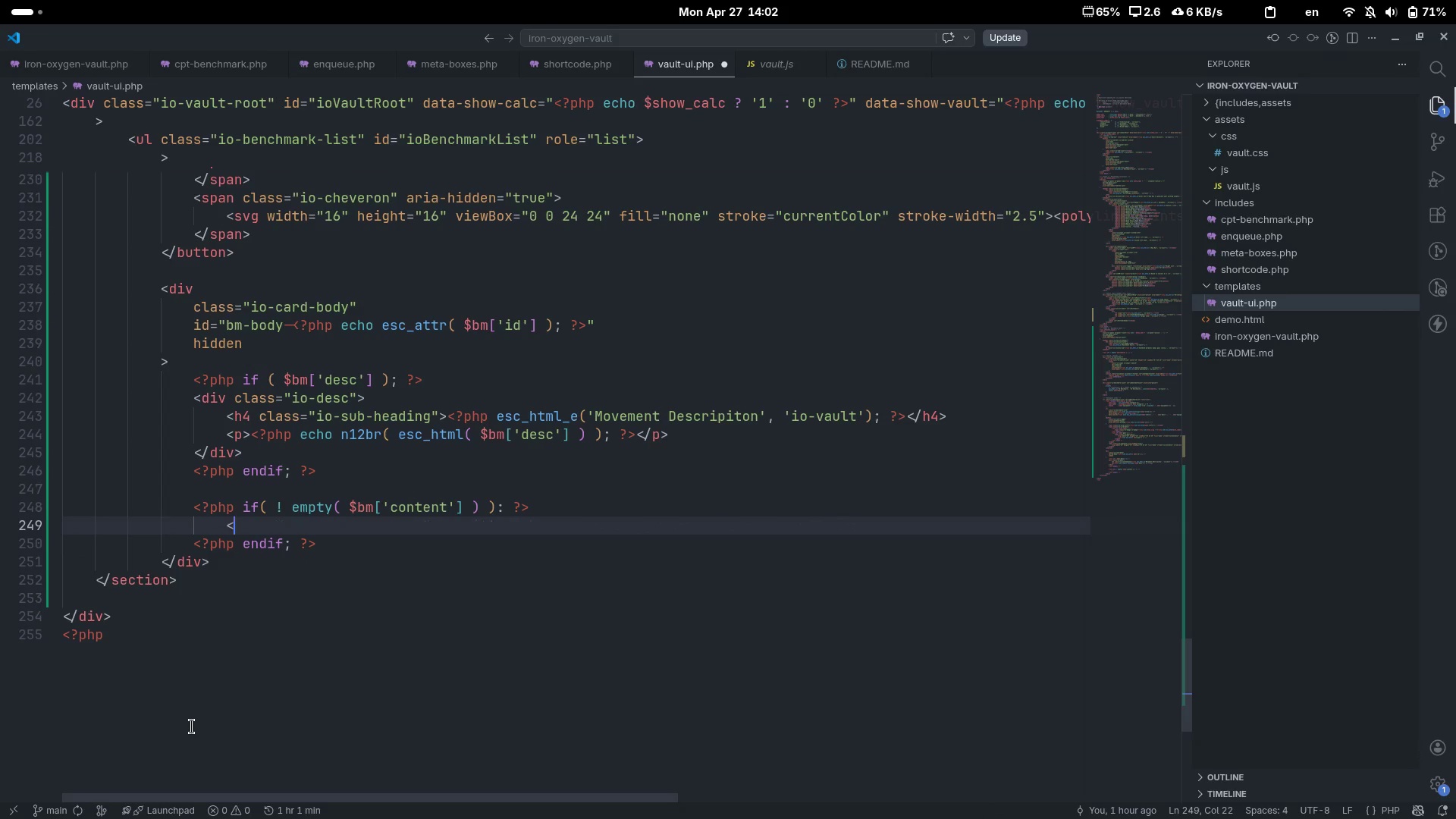 
key(Shift+Period)
 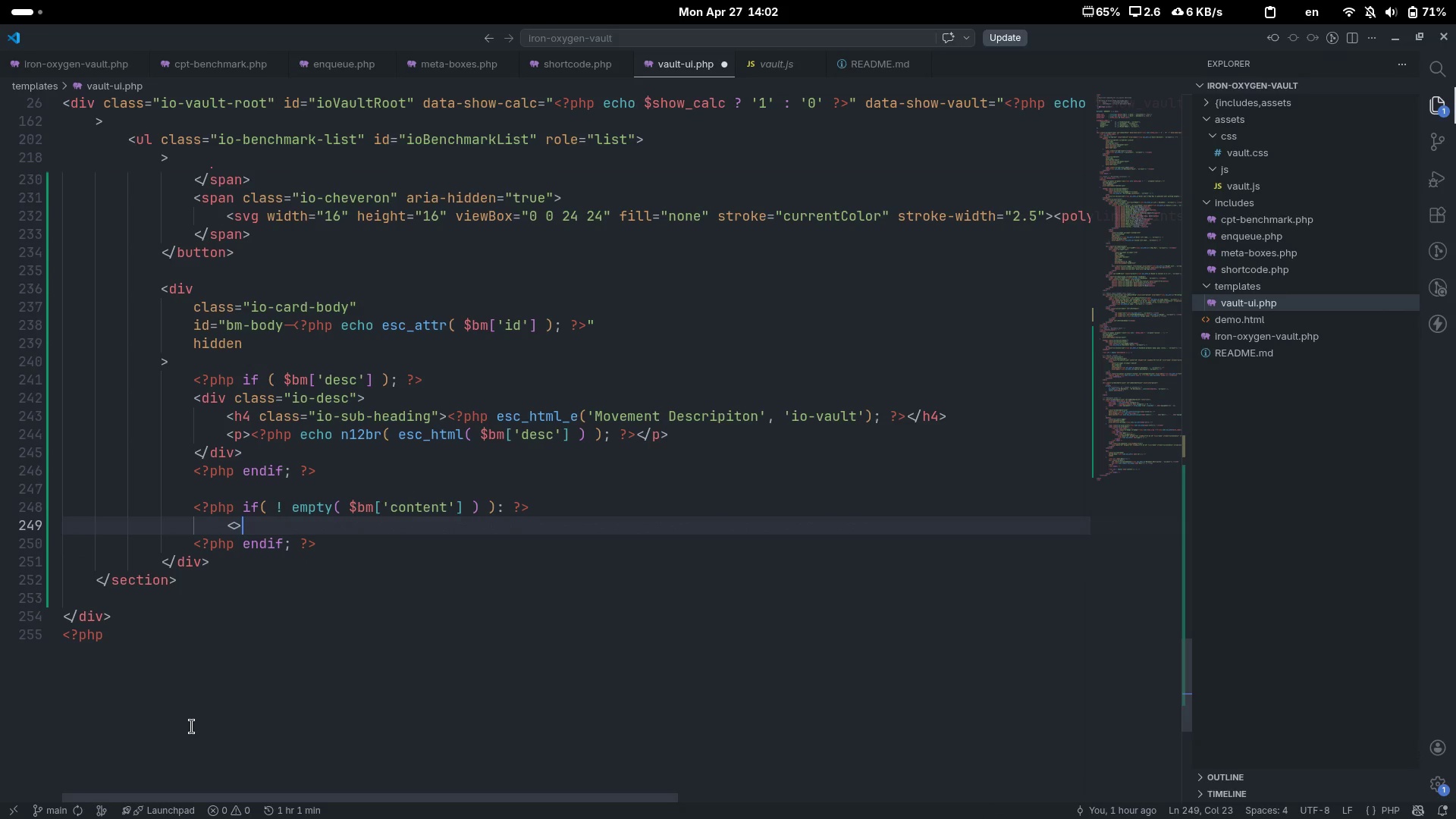 
key(ArrowLeft)
 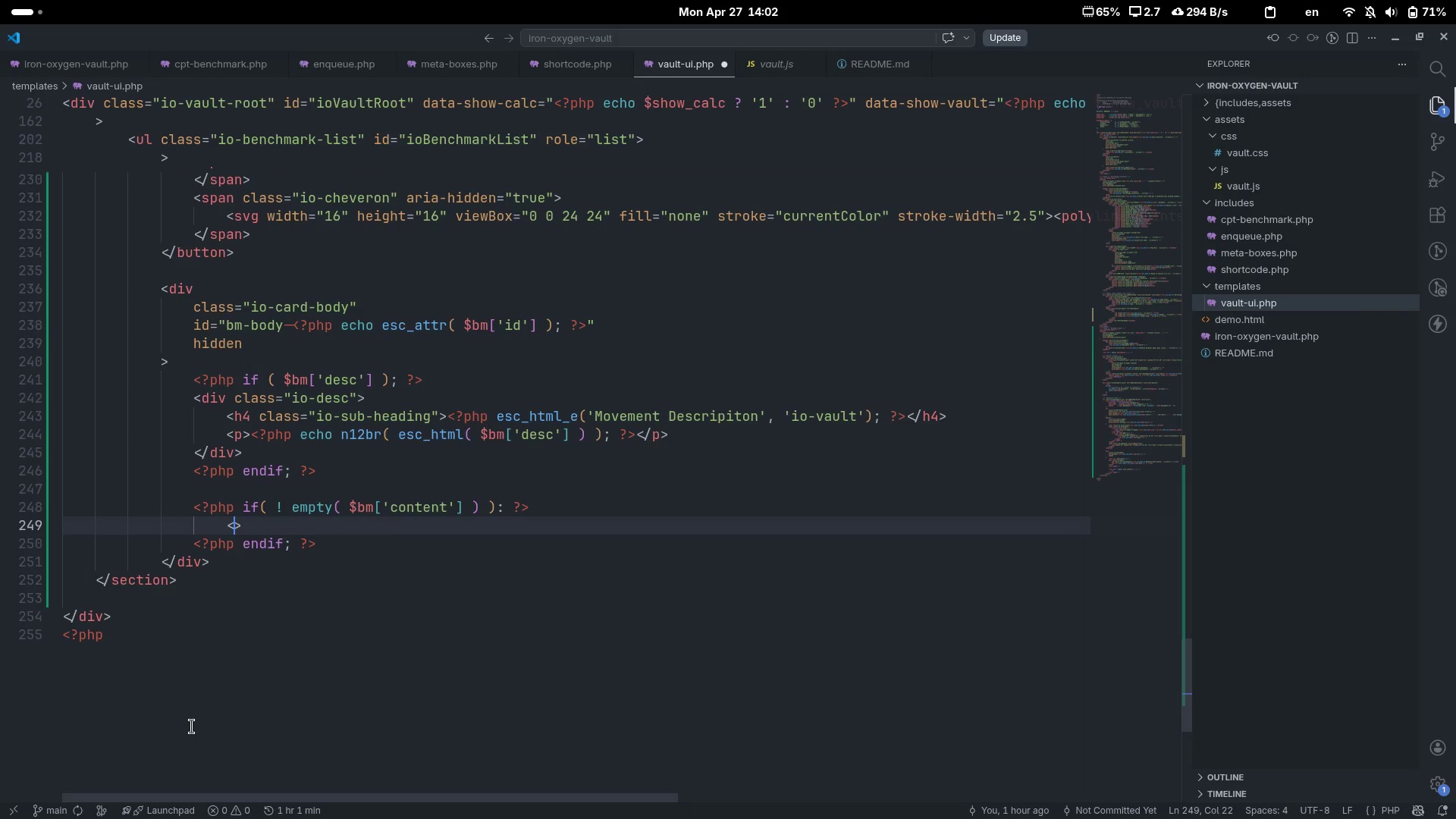 
type(div)
 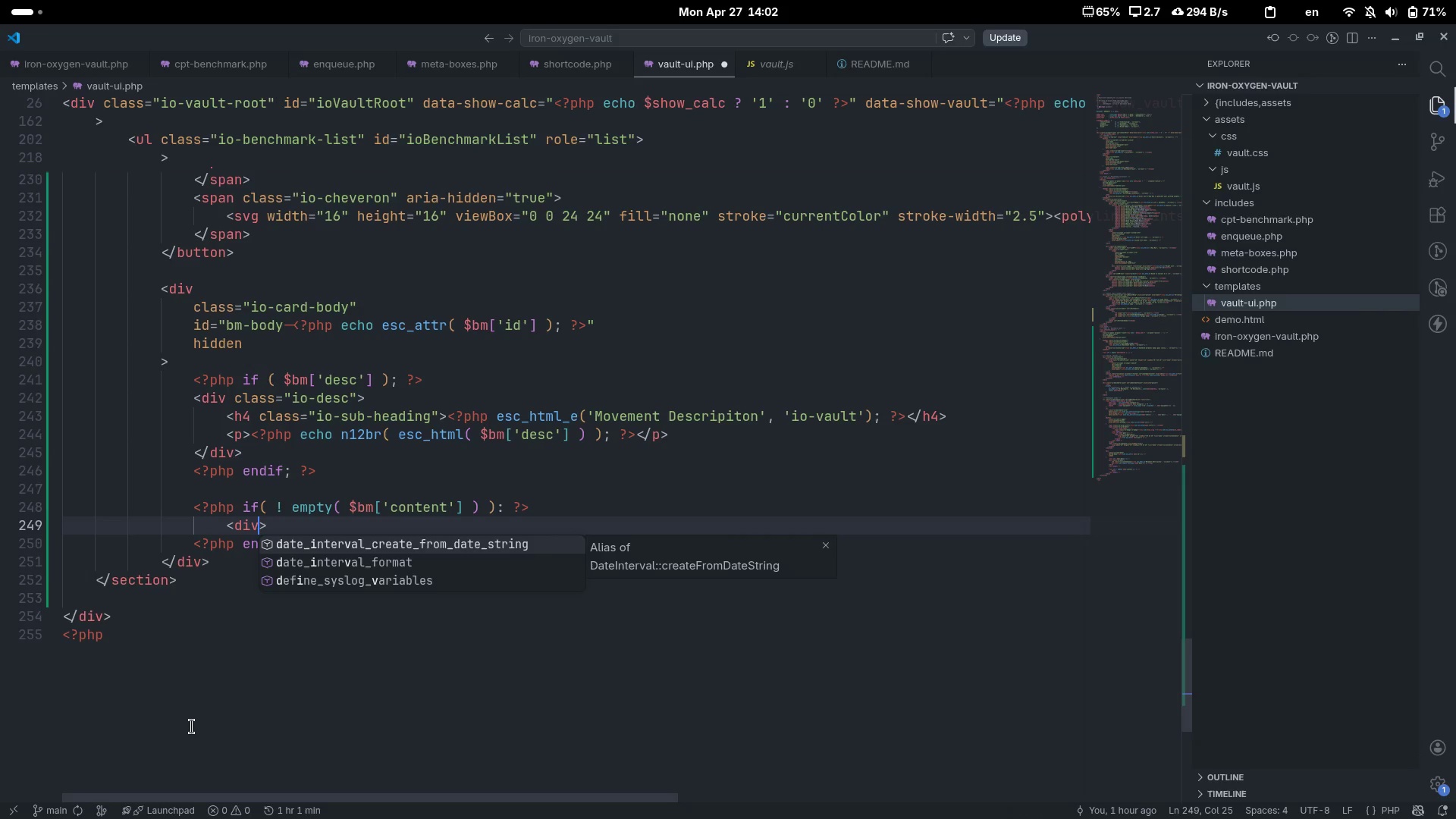 
key(ArrowRight)
 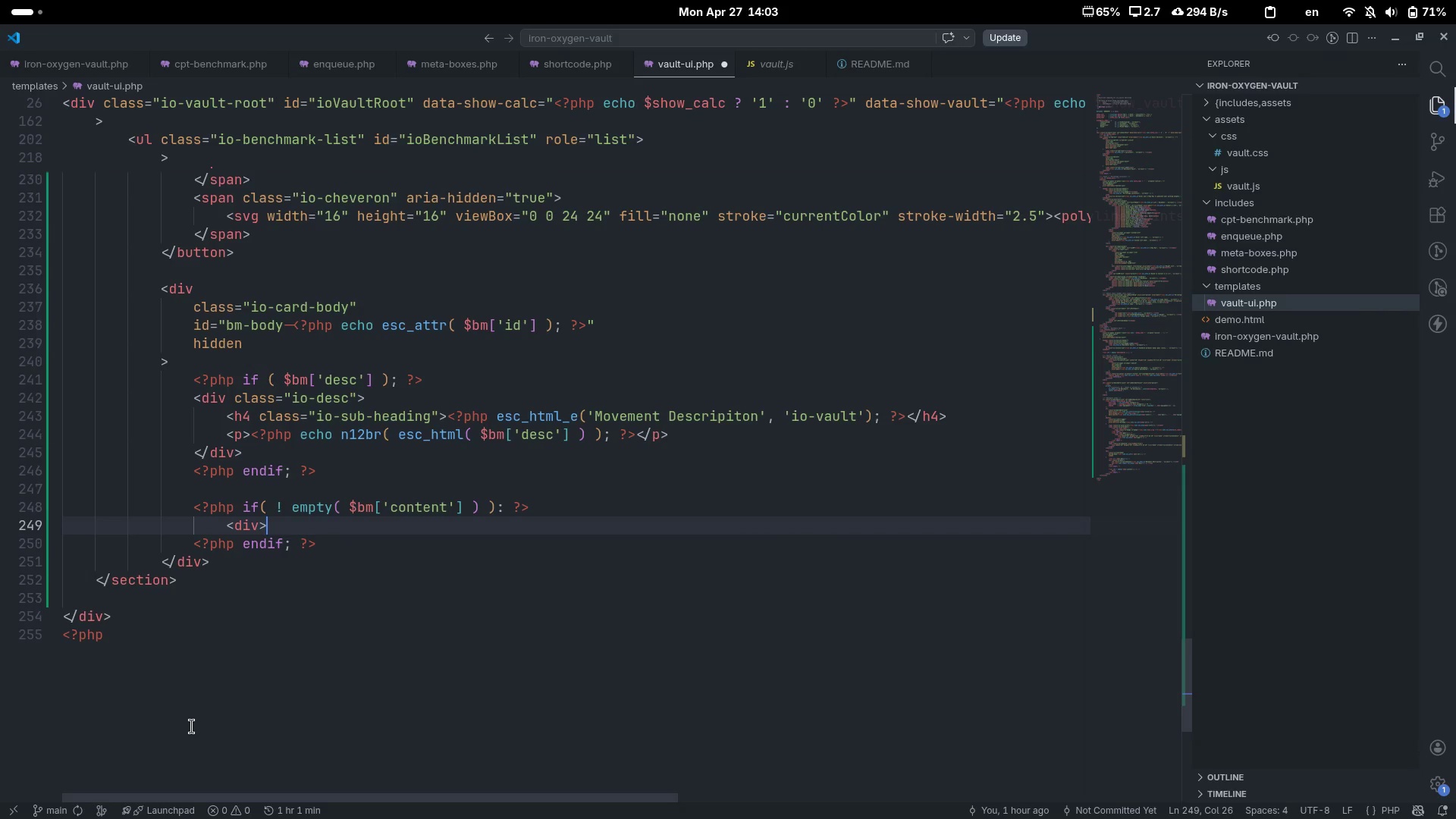 
key(Shift+Comma)
 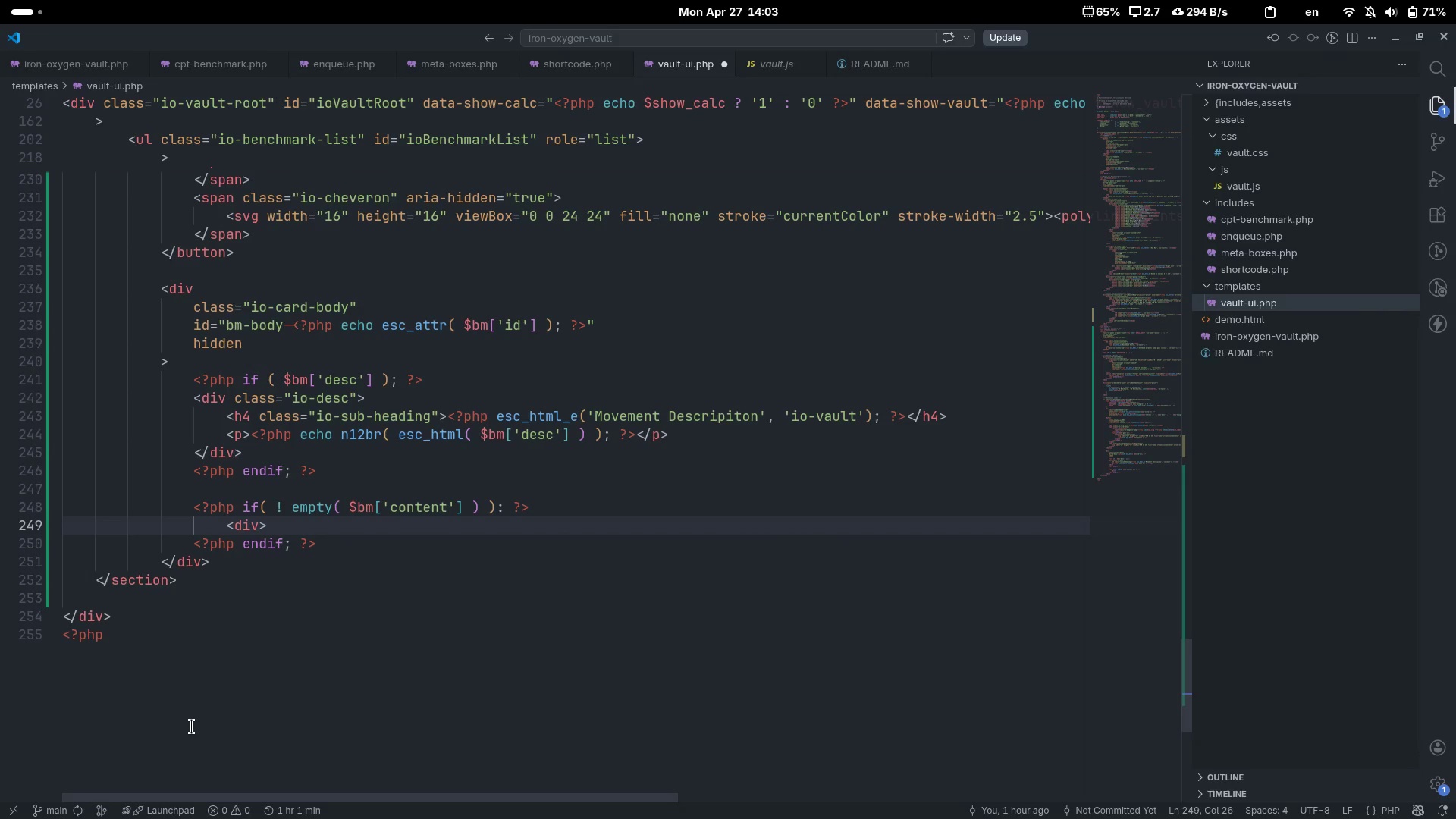 
key(Shift+Period)
 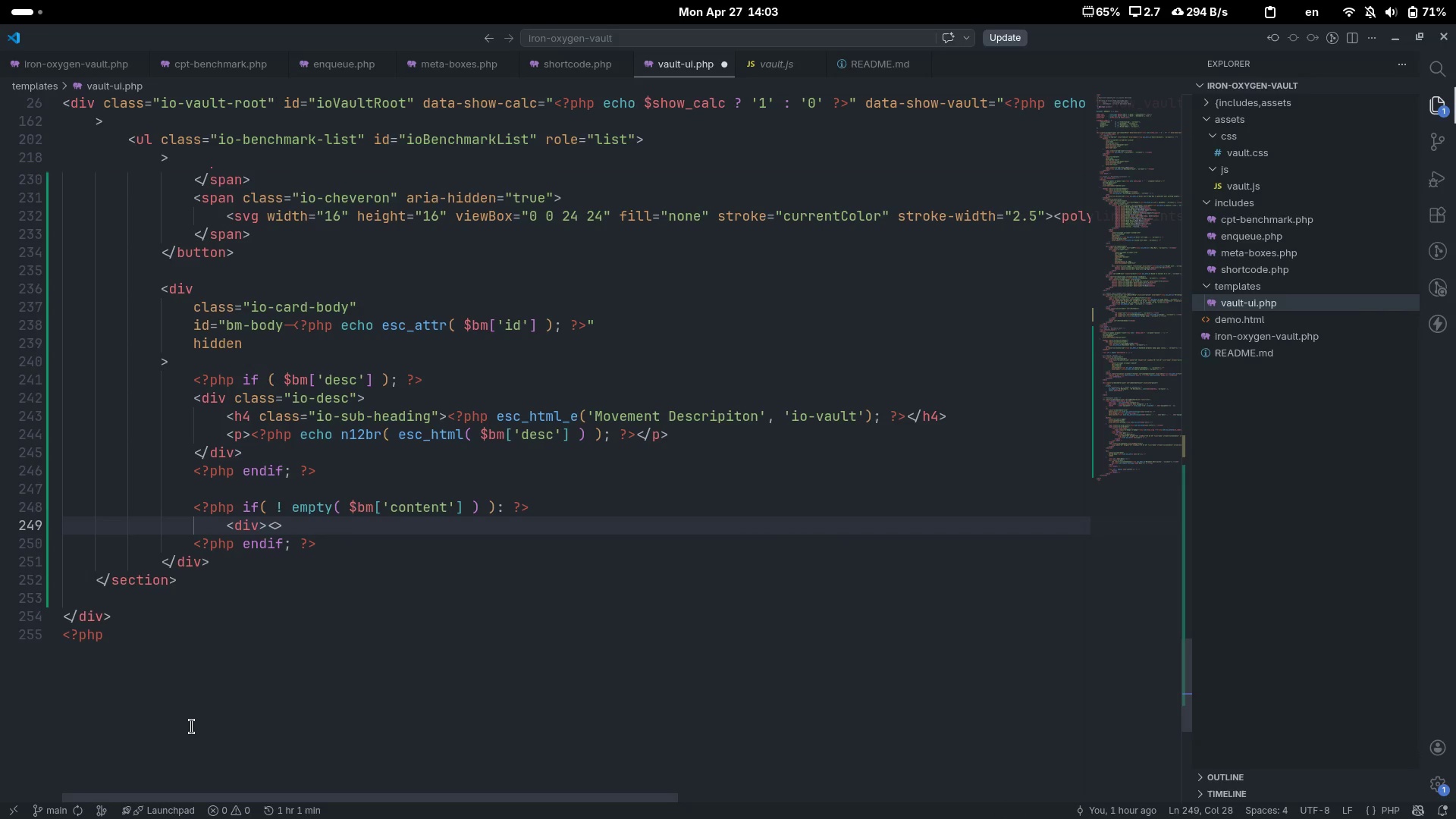 
key(ArrowLeft)
 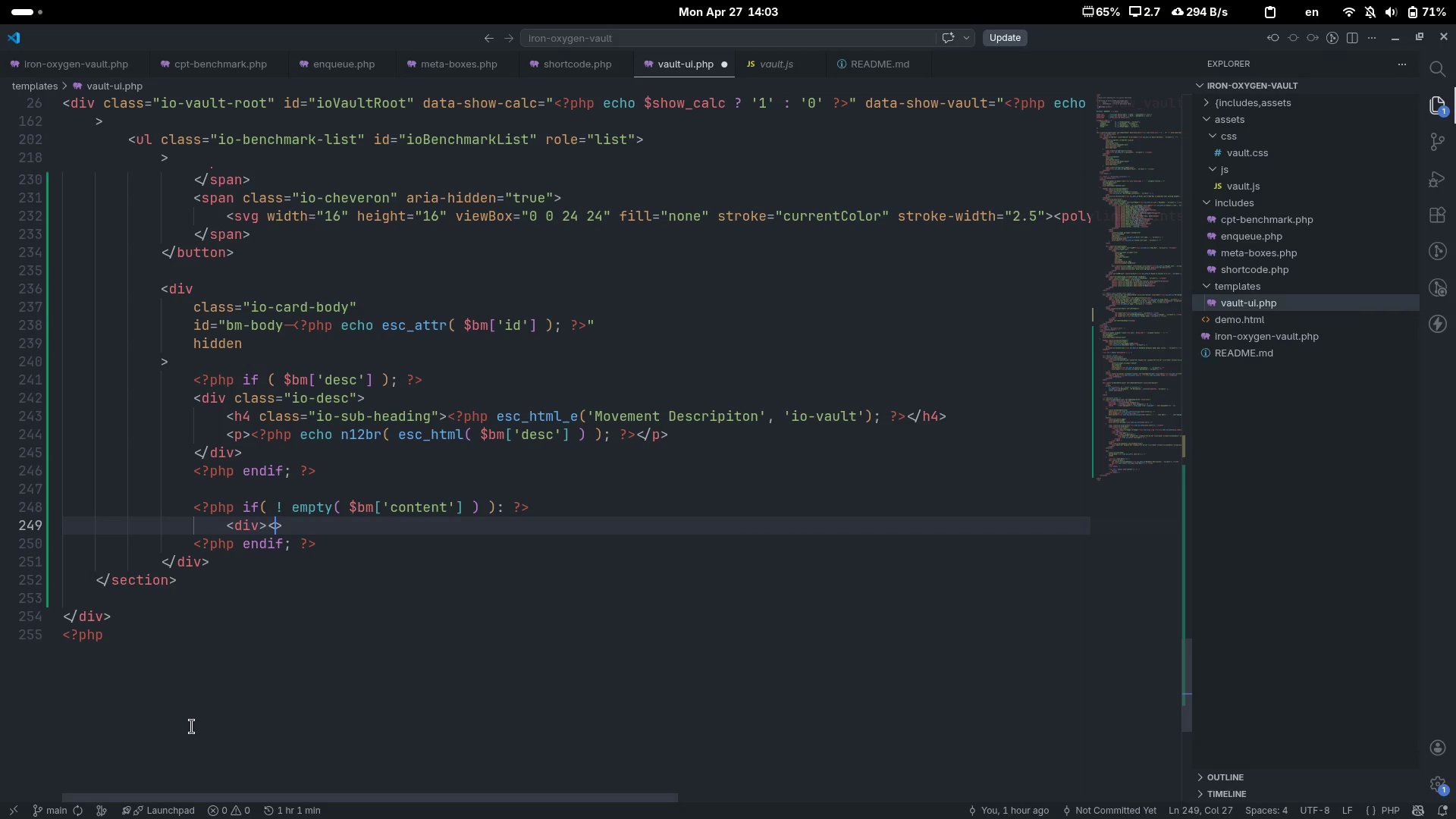 
type(/div)
 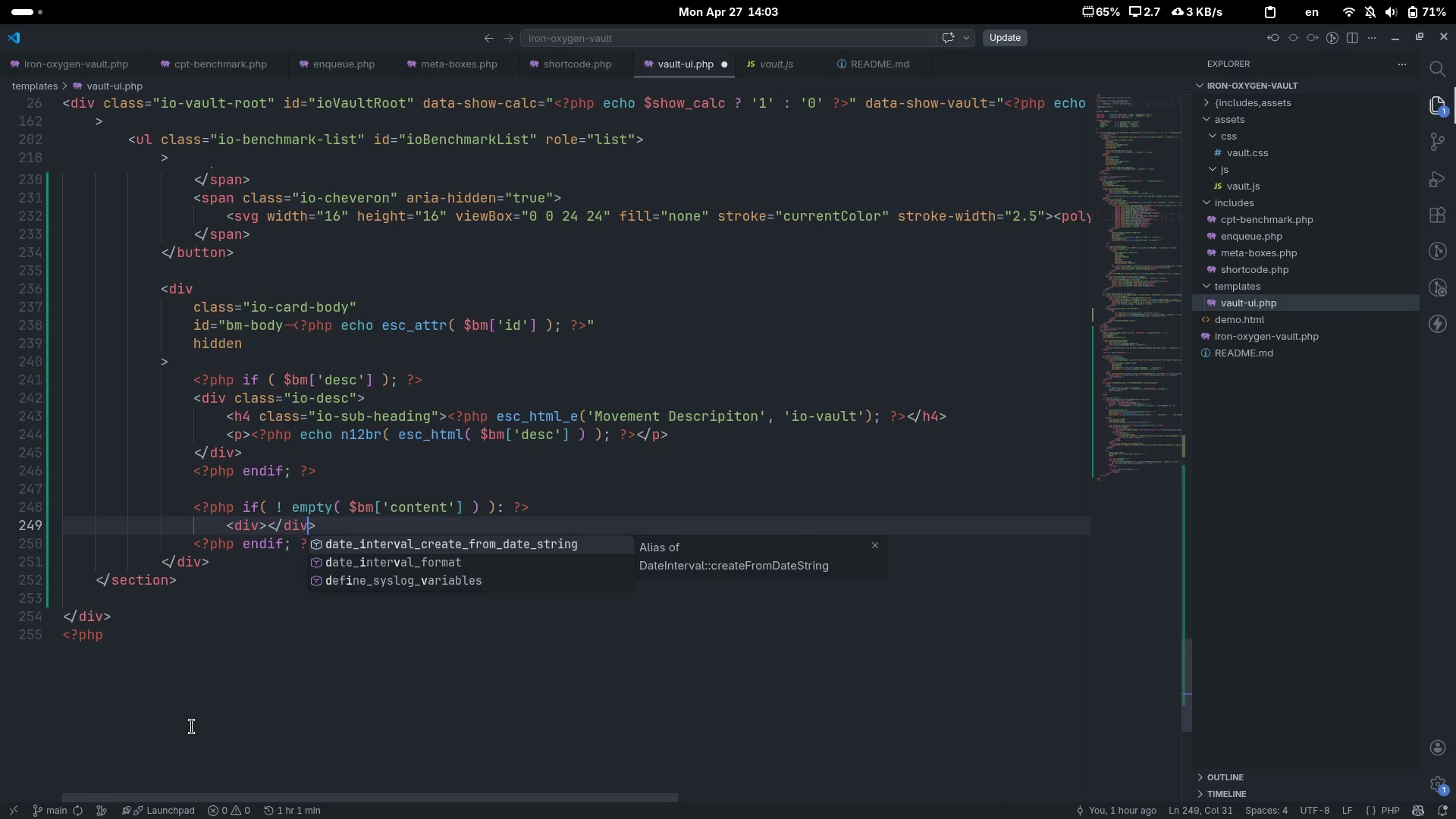 
key(ArrowLeft)
 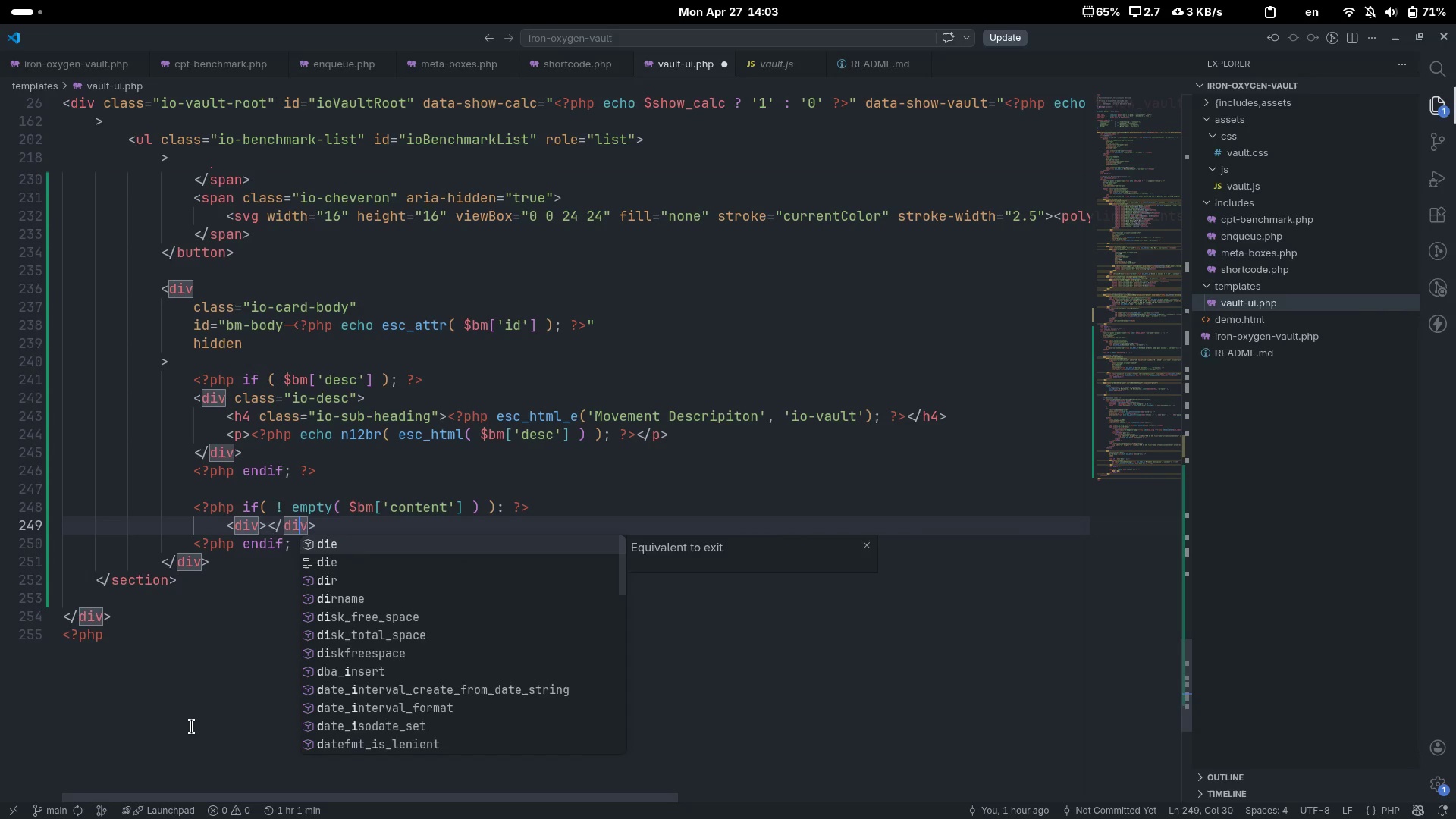 
key(ArrowLeft)
 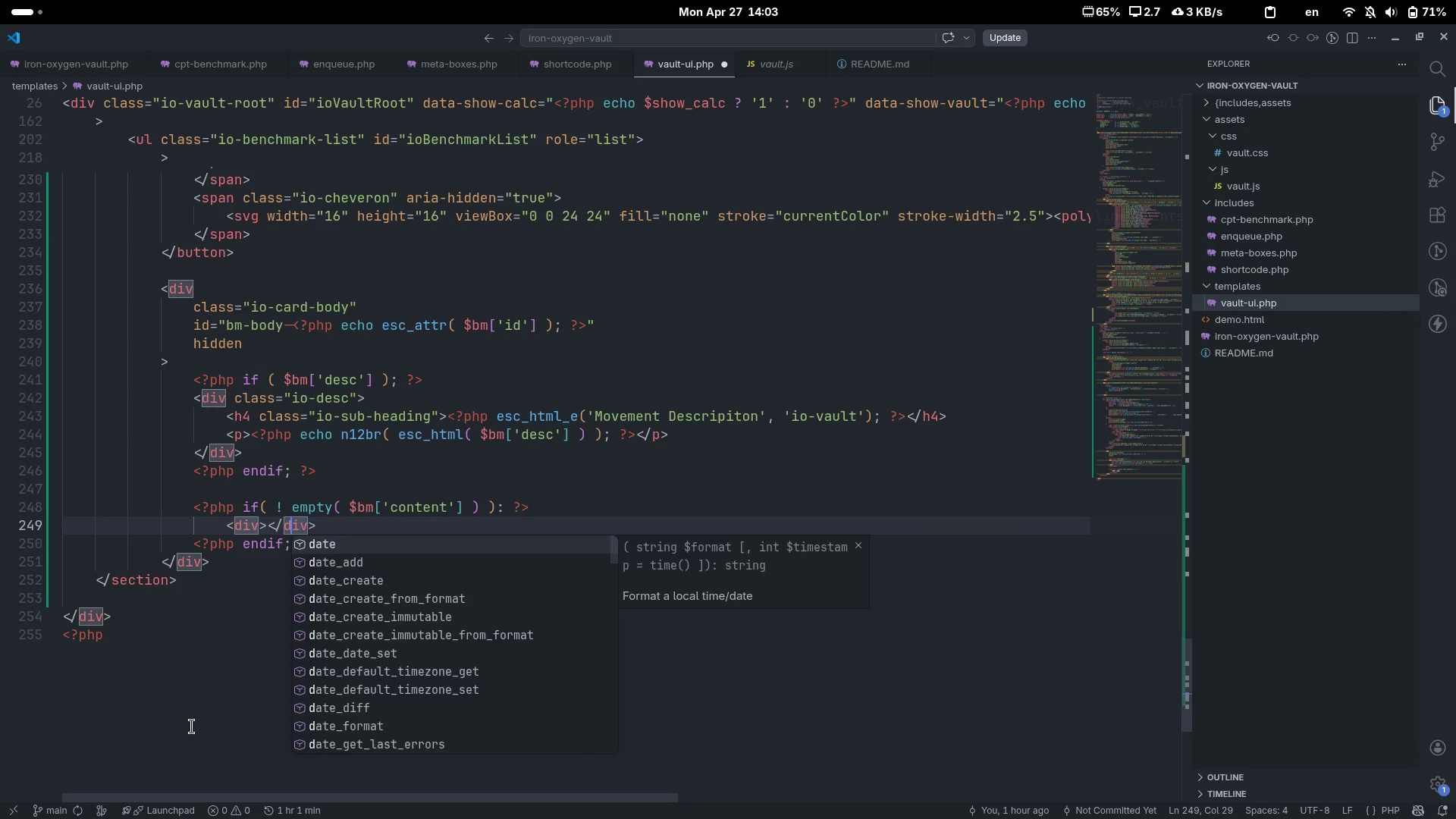 
key(ArrowLeft)
 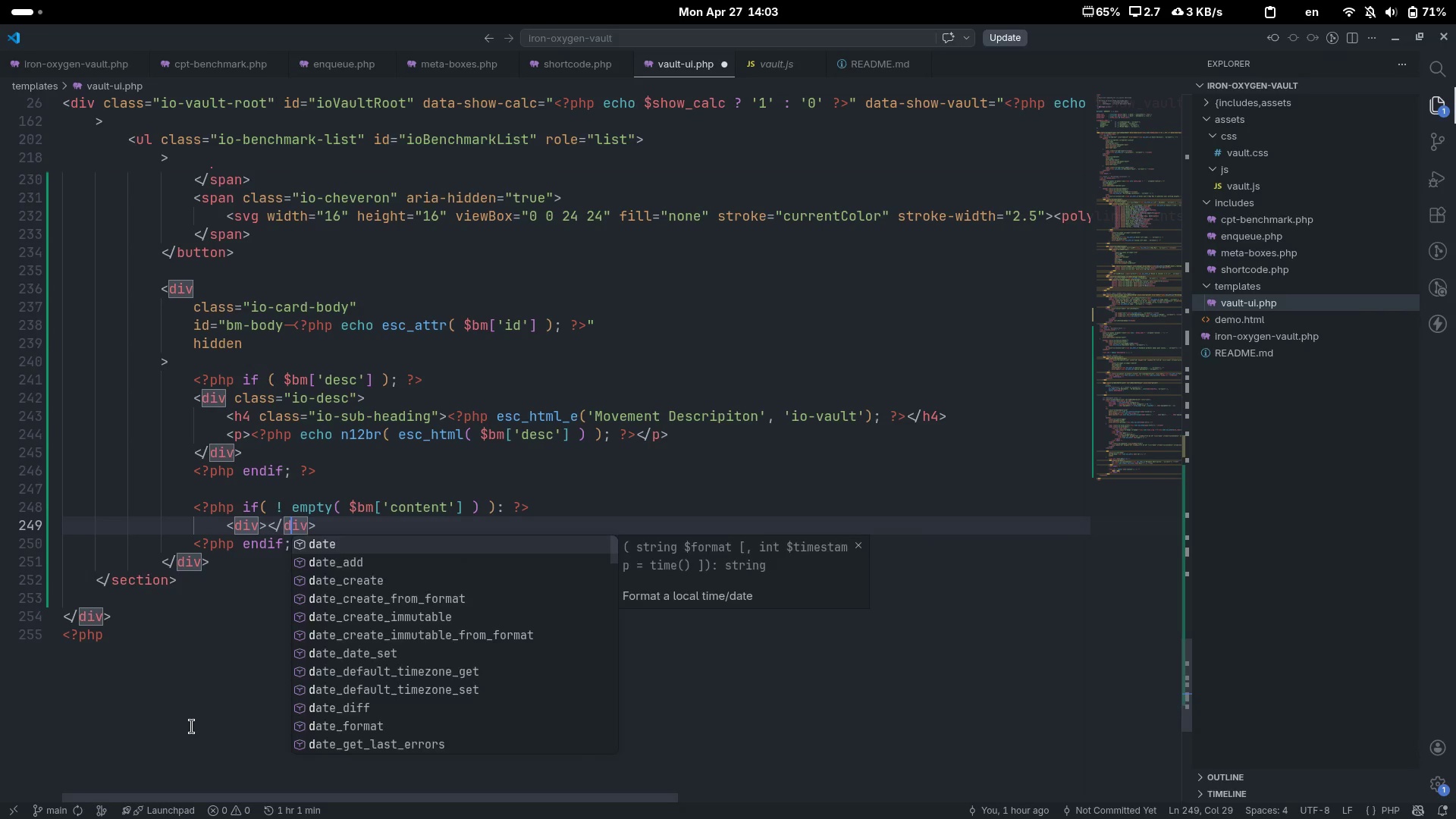 
key(Control+ControlLeft)
 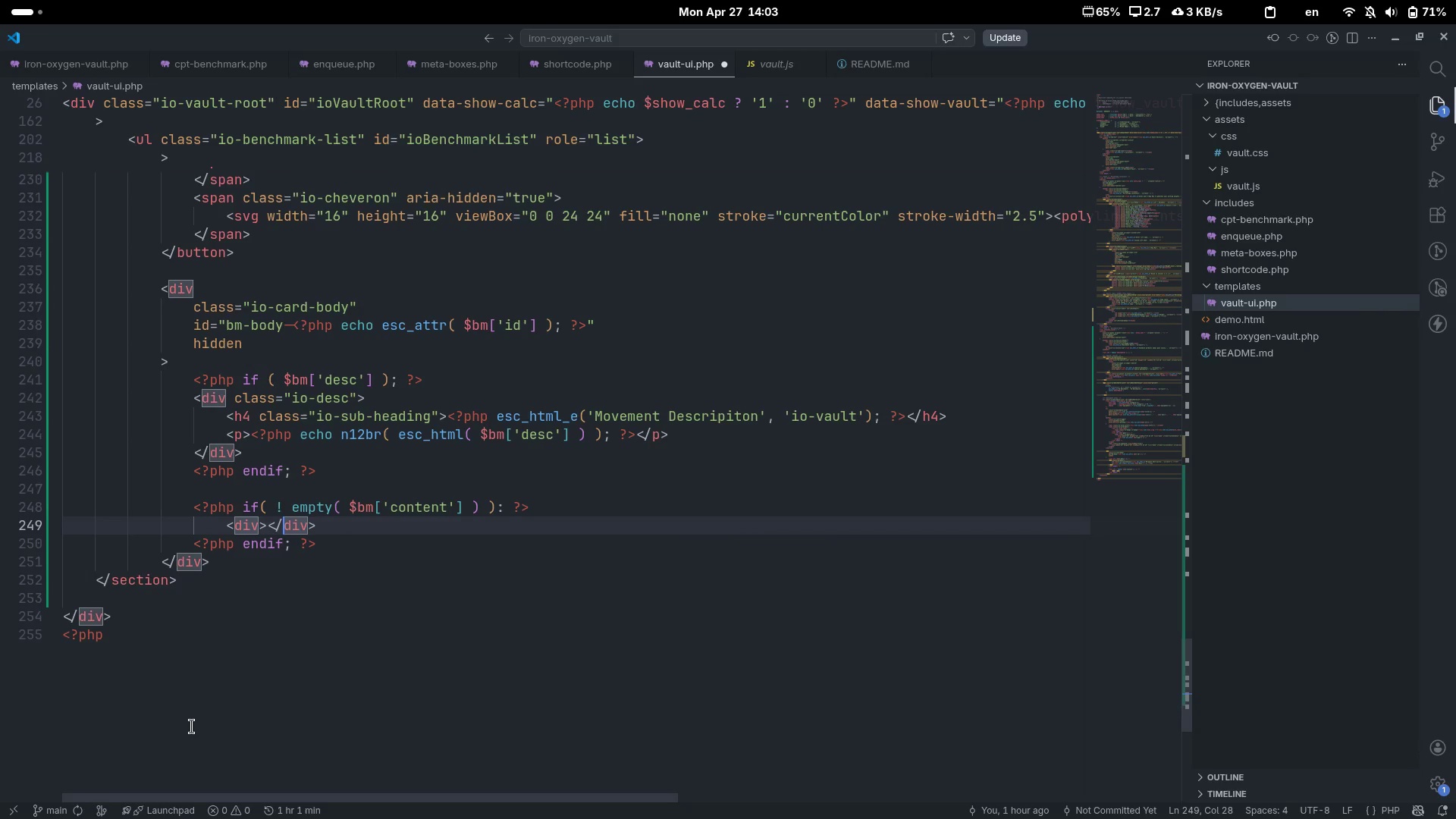 
key(Control+ArrowLeft)
 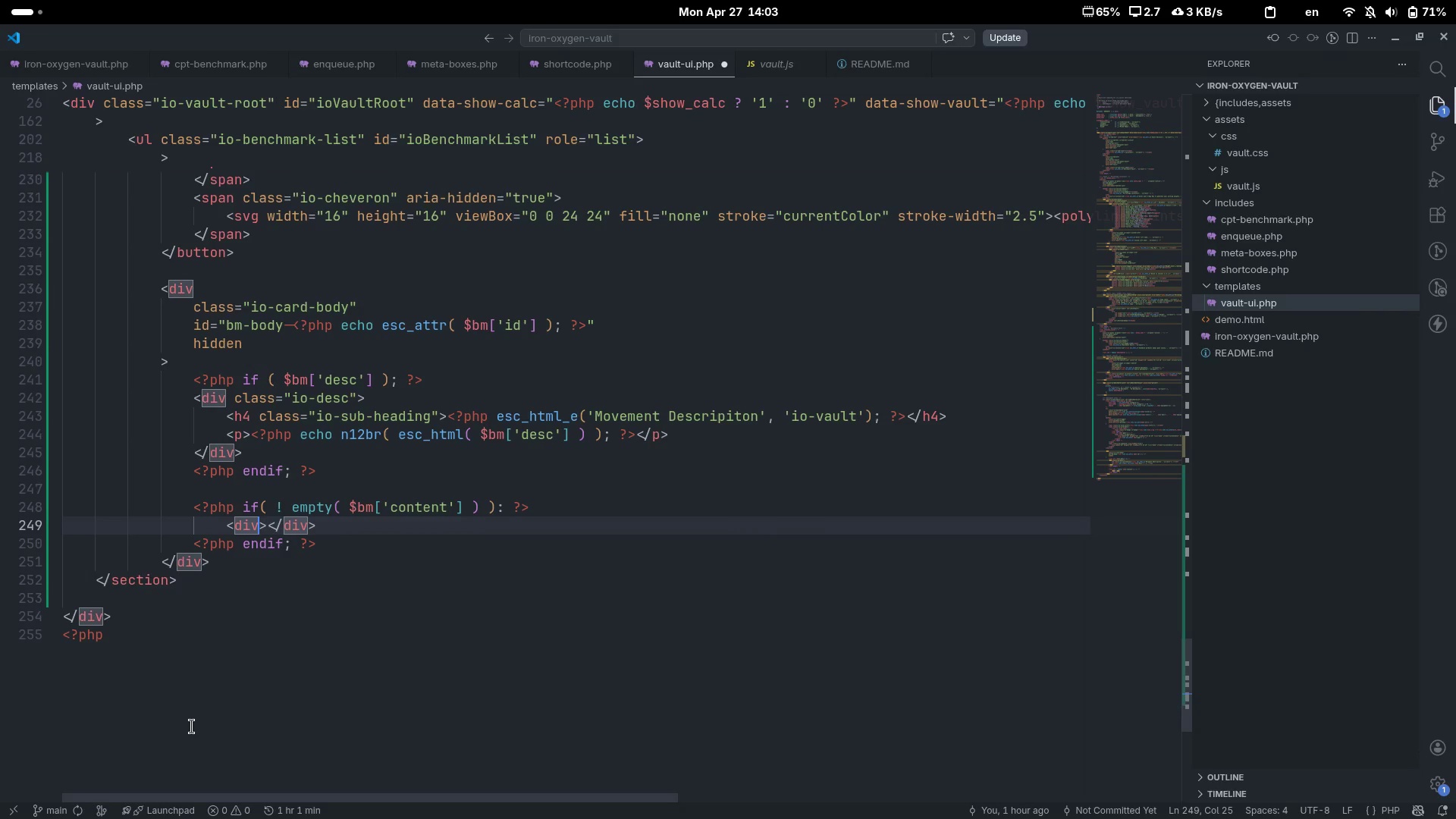 
key(ArrowLeft)
 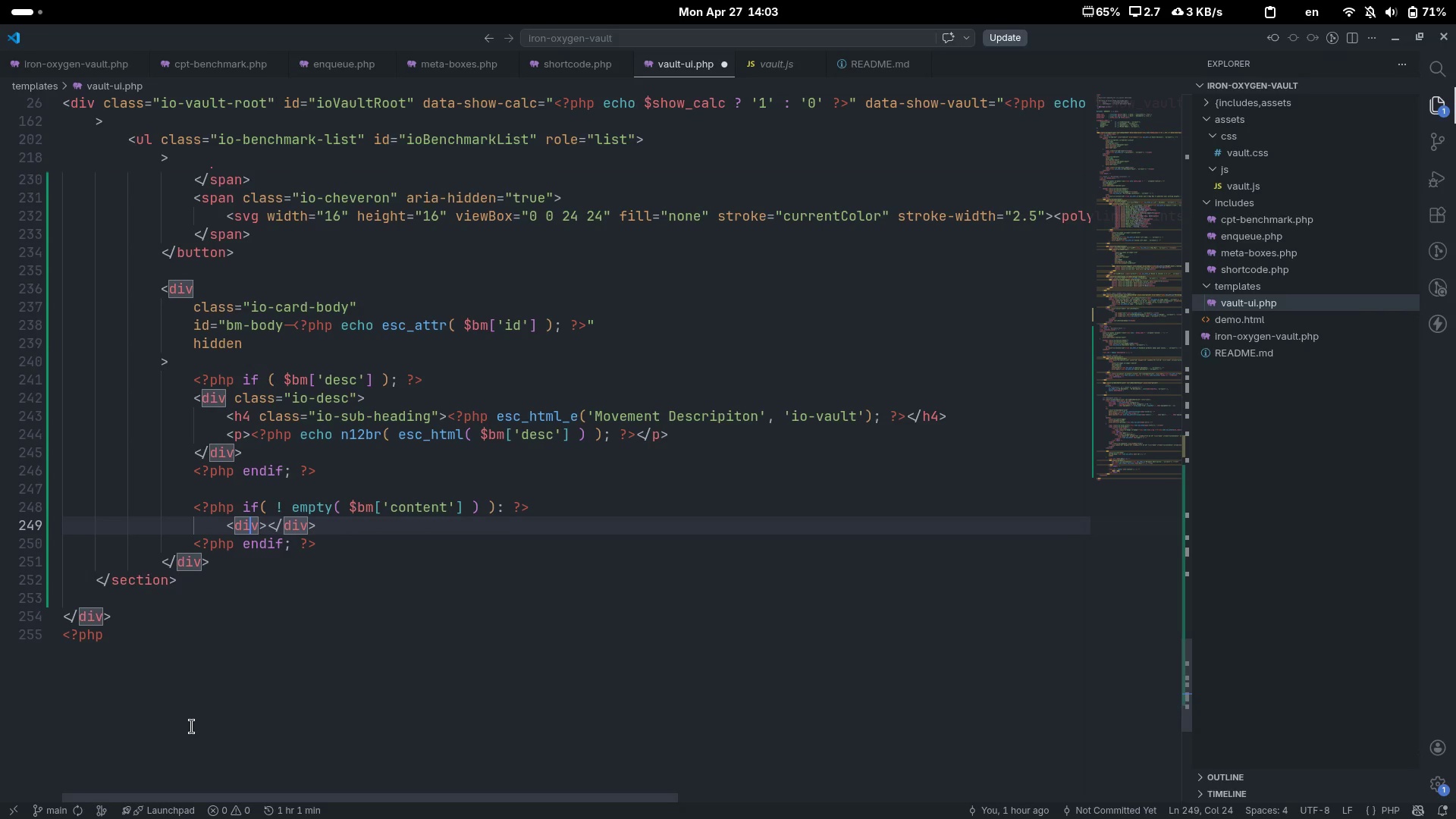 
key(ArrowRight)
 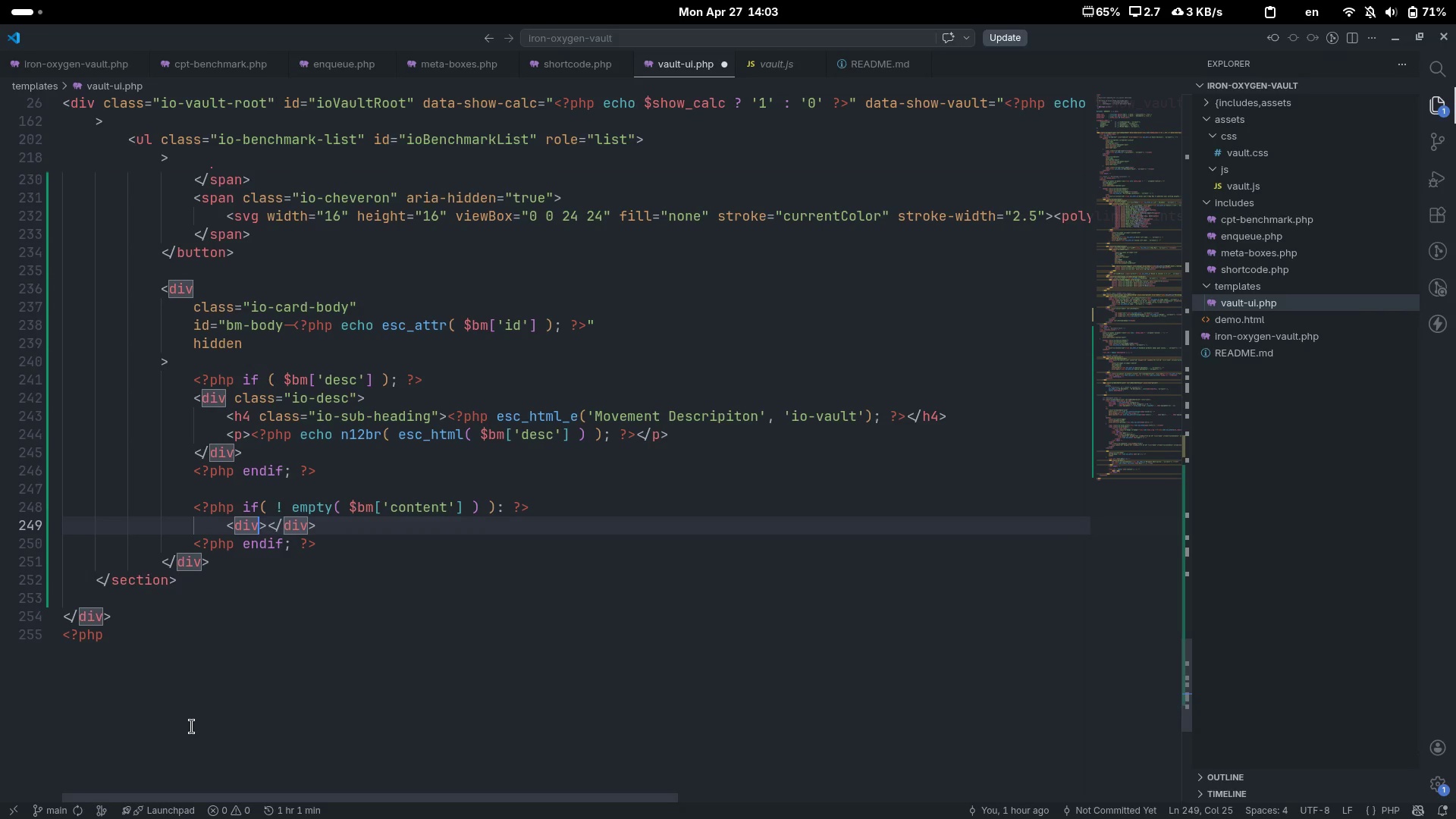 
key(ArrowRight)
 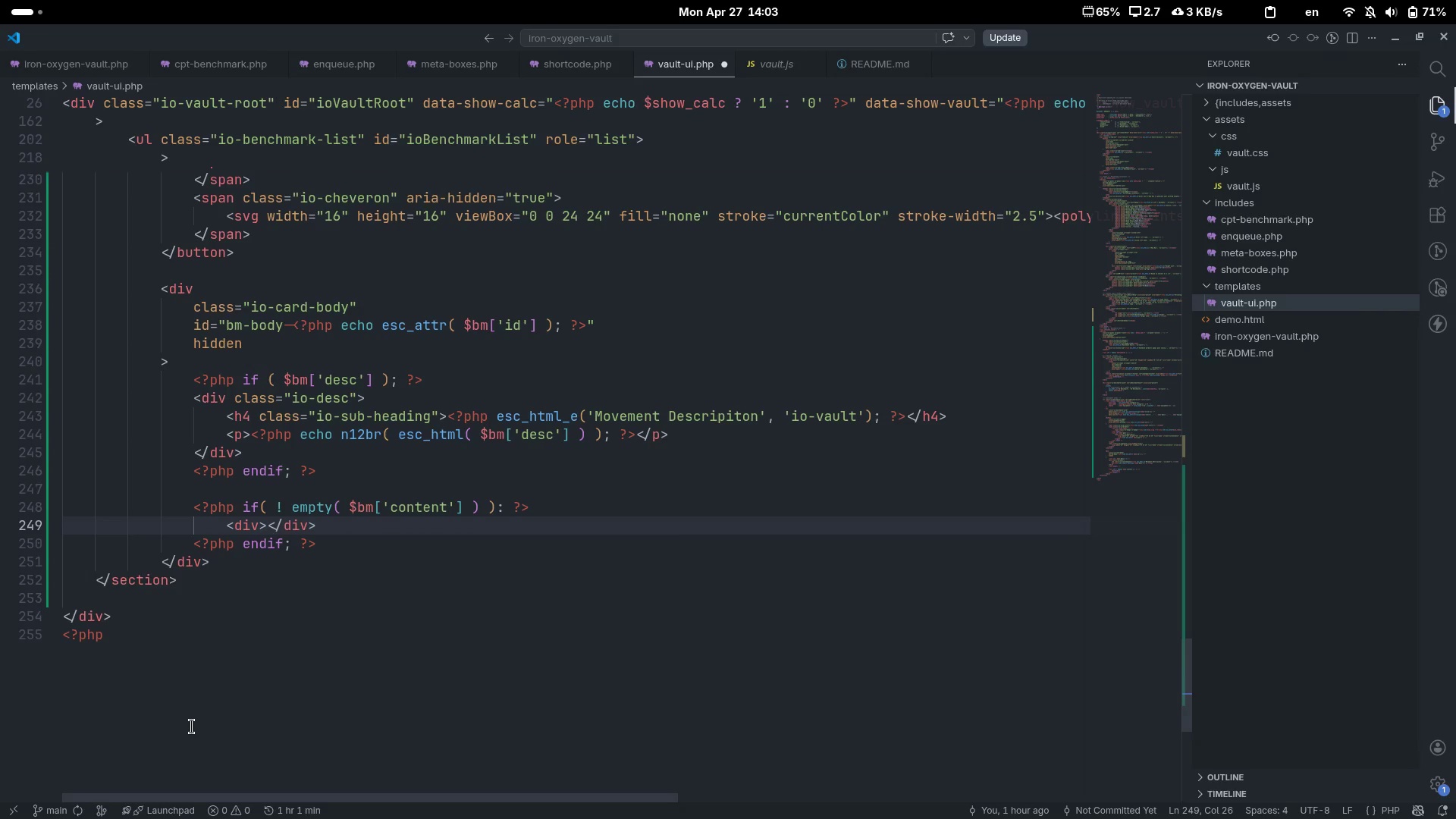 
key(Enter)
 